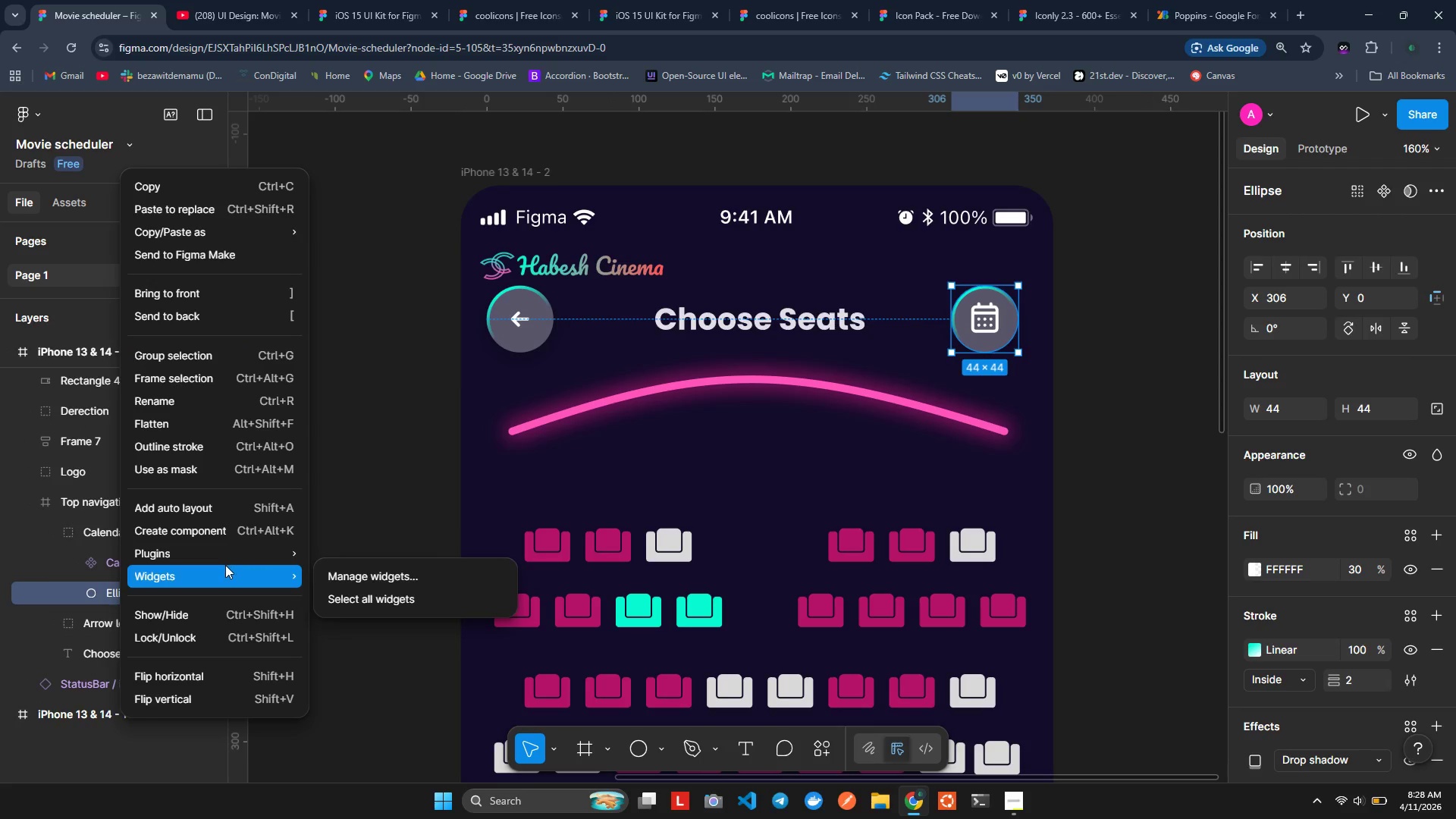 
wait(9.38)
 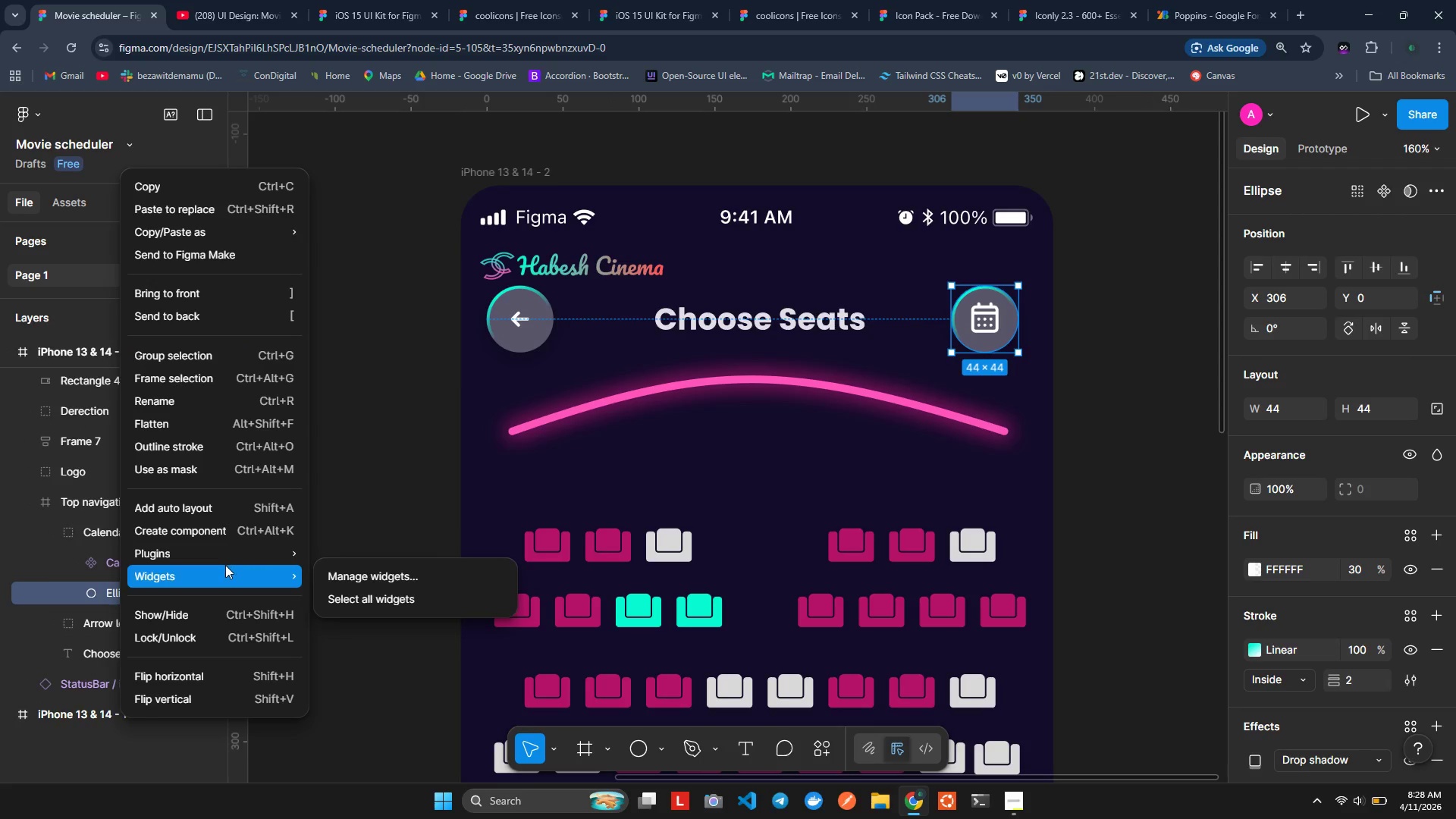 
left_click([349, 318])
 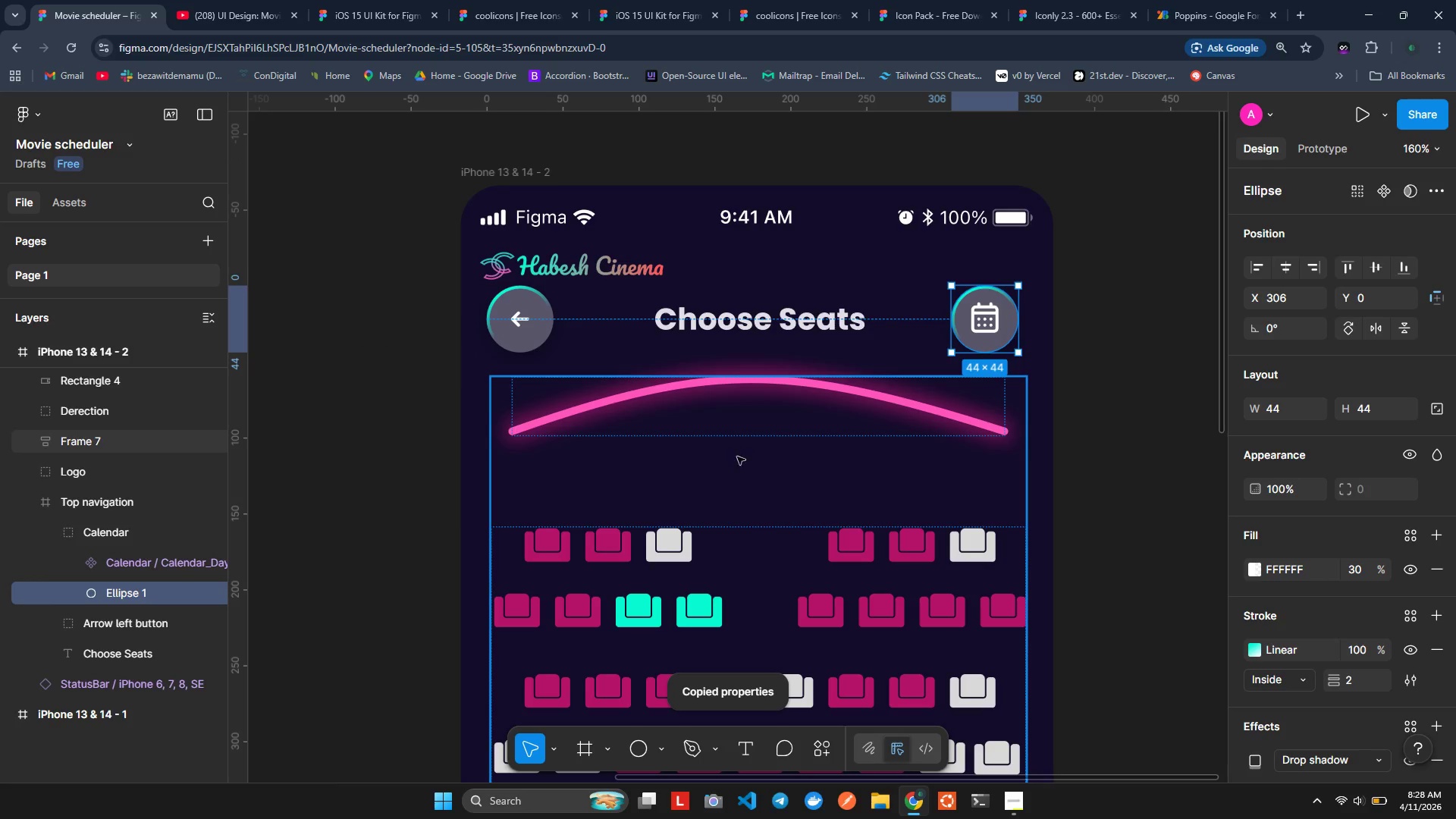 
scroll: coordinate [742, 461], scroll_direction: down, amount: 9.0
 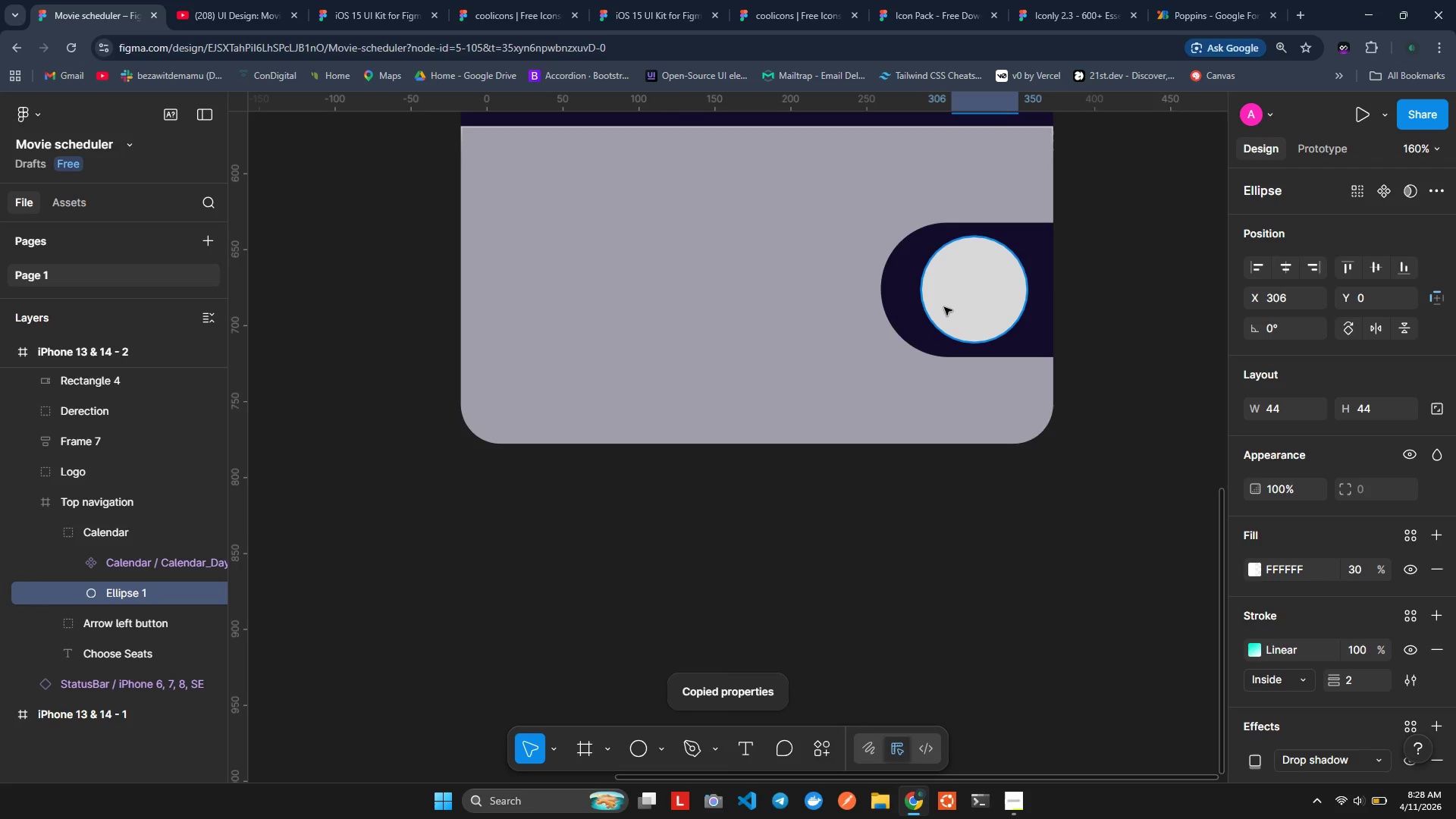 
double_click([944, 306])
 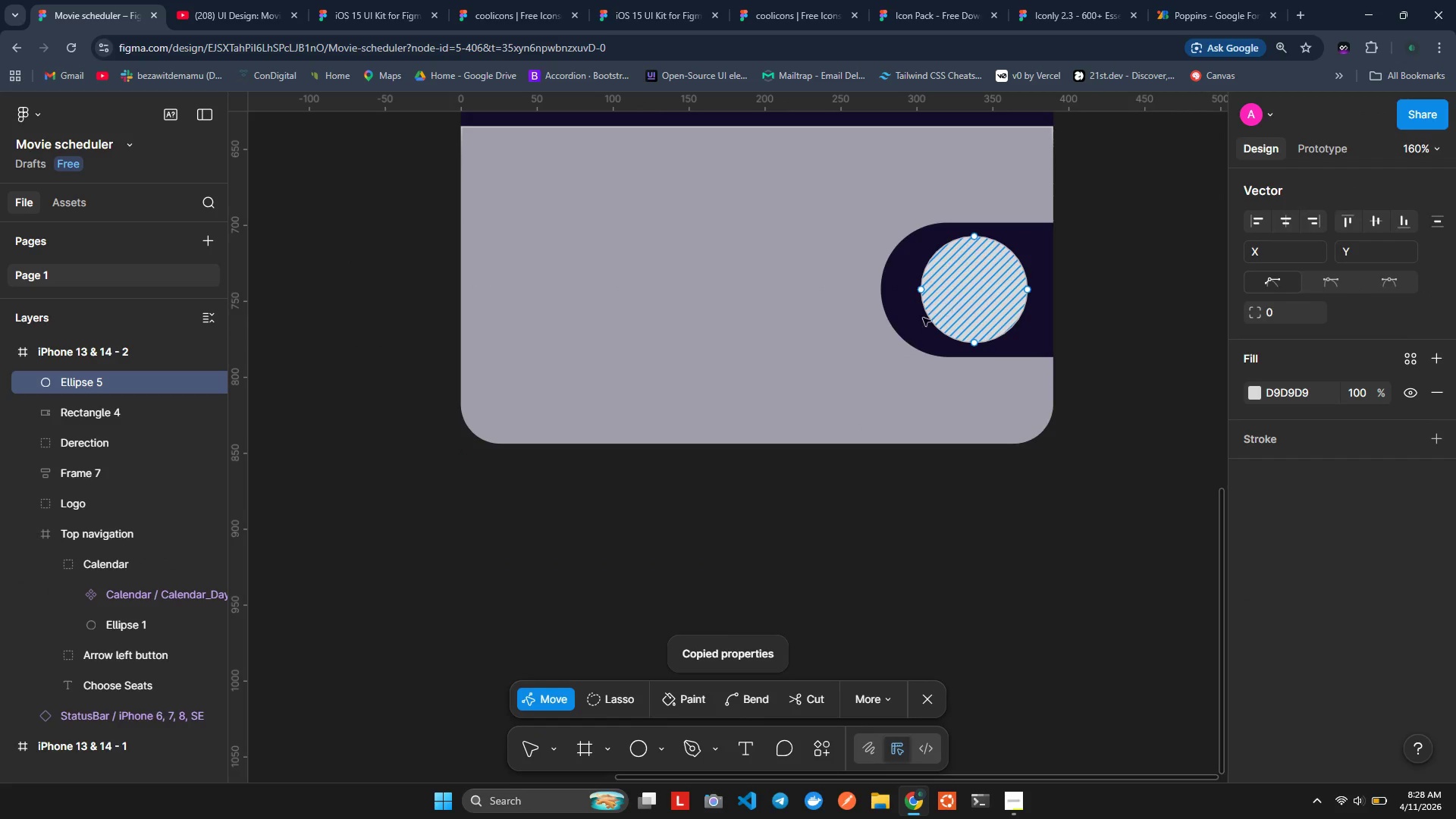 
left_click([896, 328])
 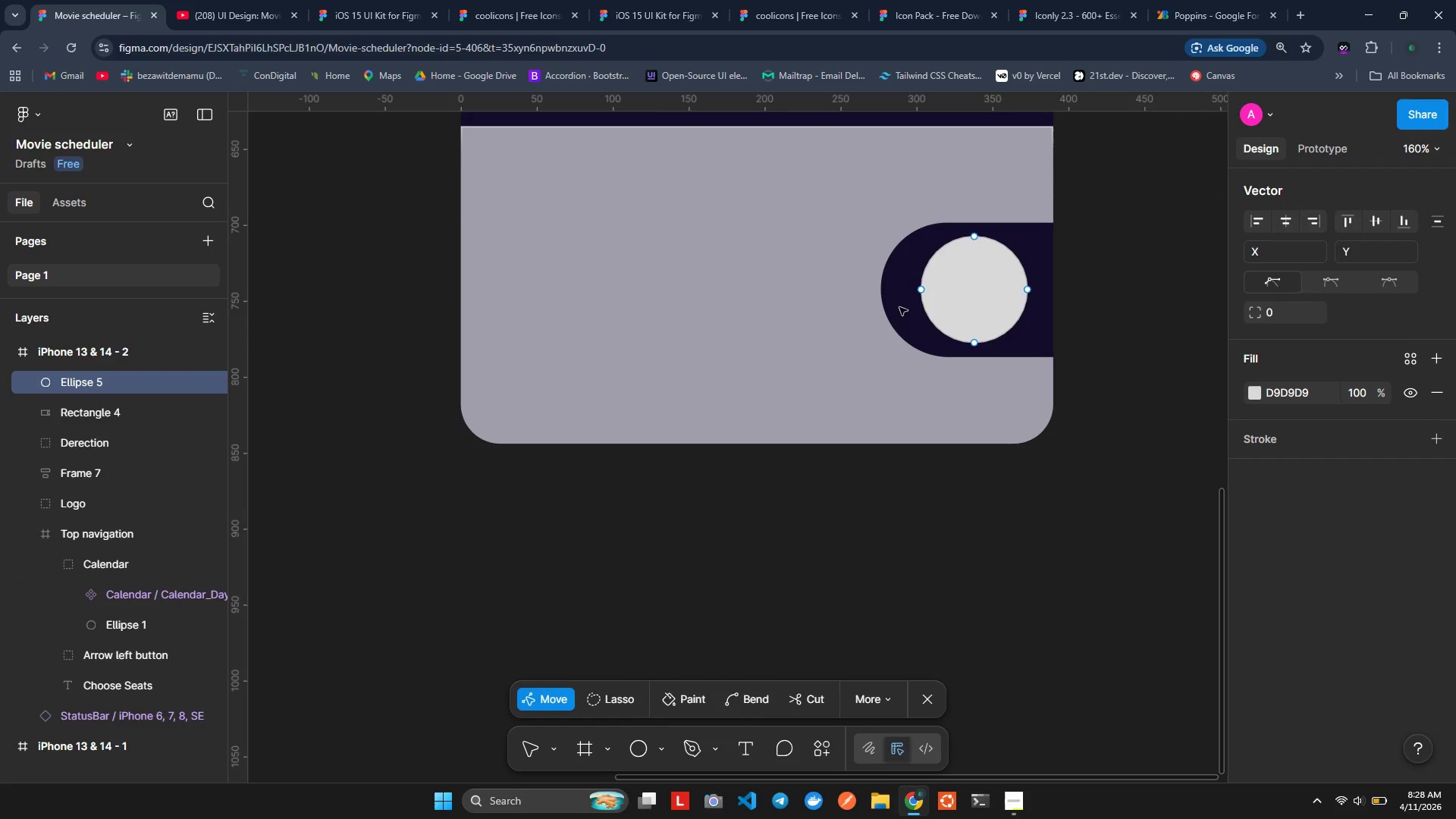 
left_click([811, 267])
 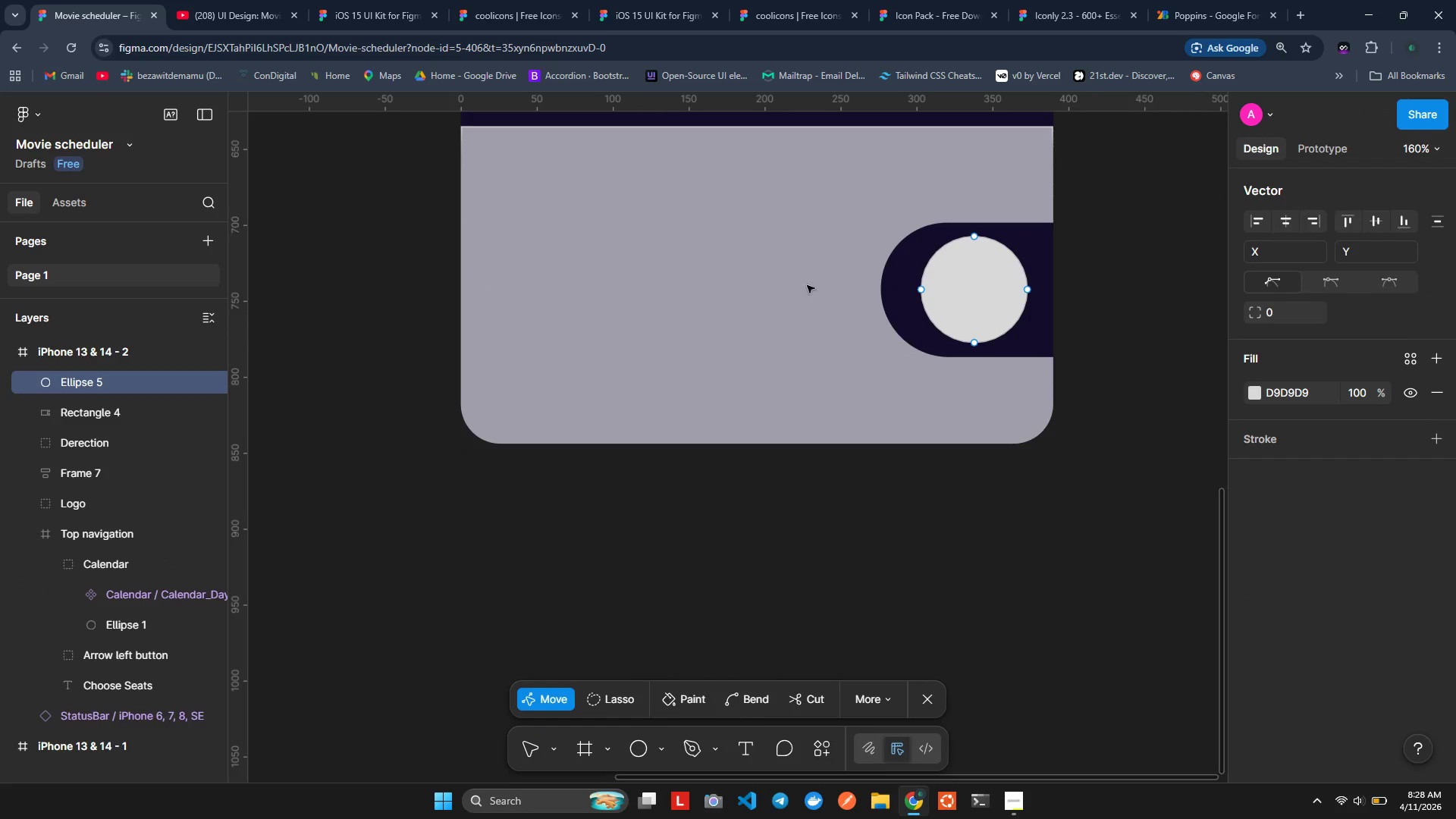 
left_click([768, 327])
 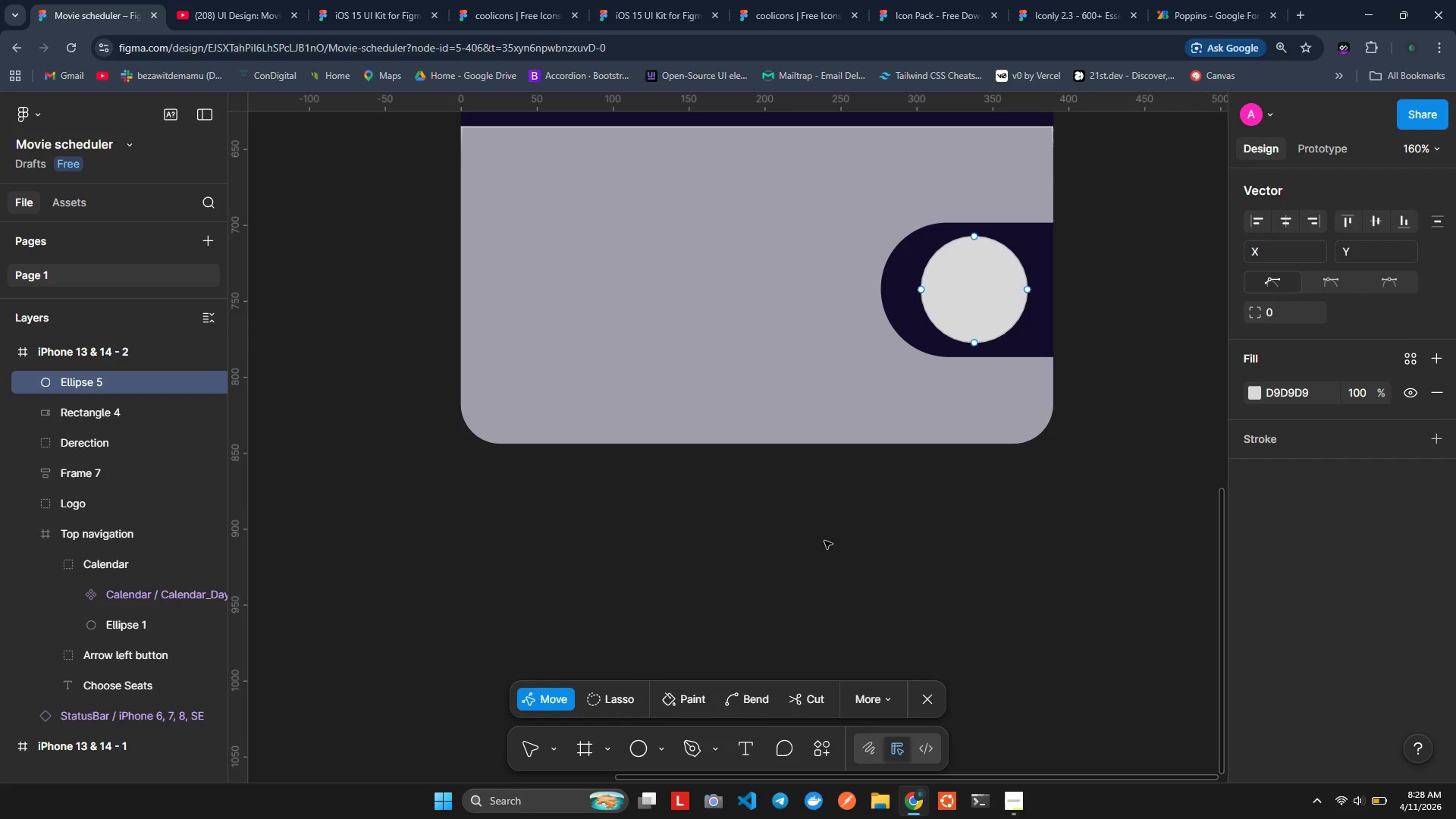 
double_click([829, 539])
 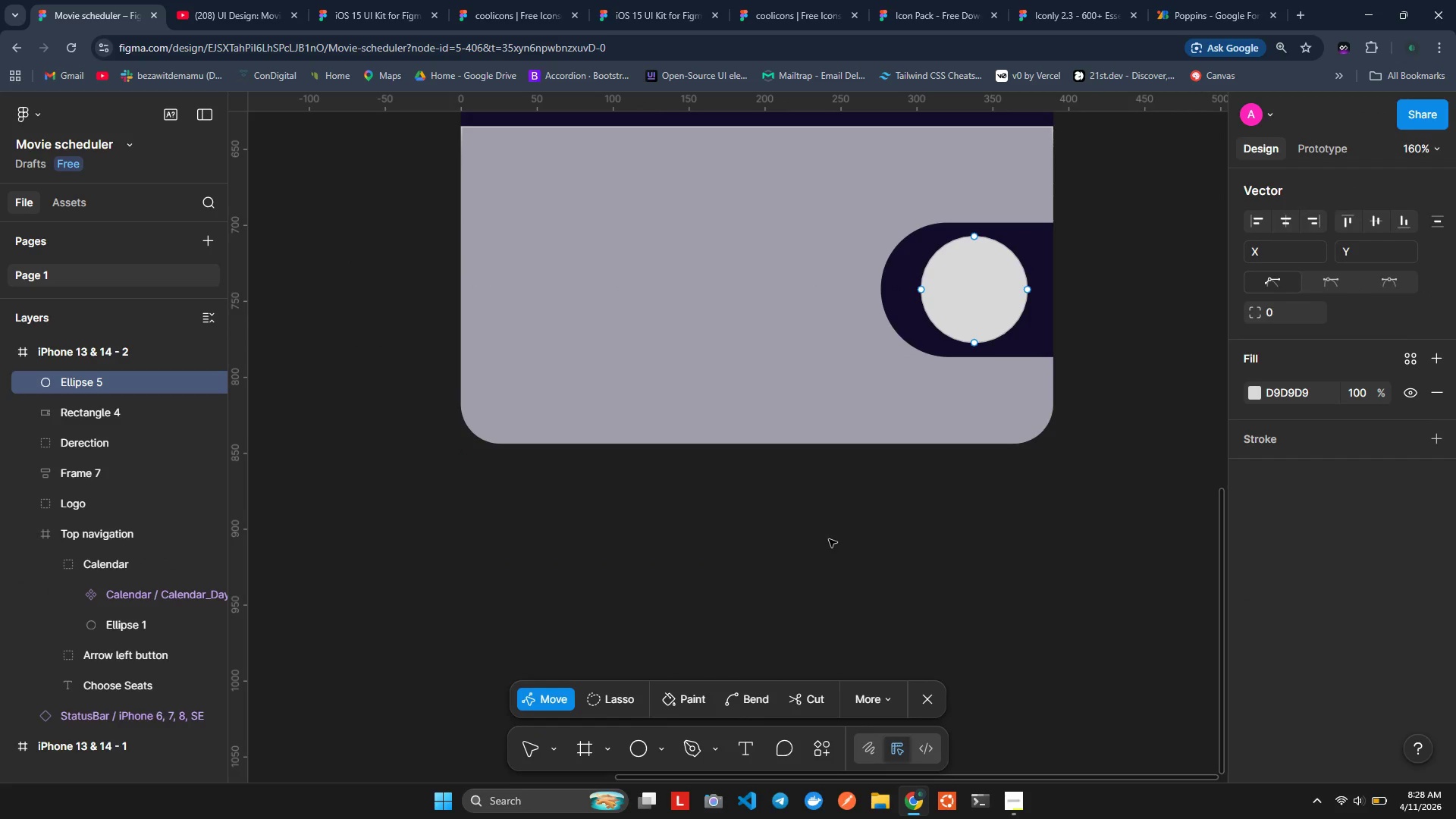 
triple_click([829, 539])
 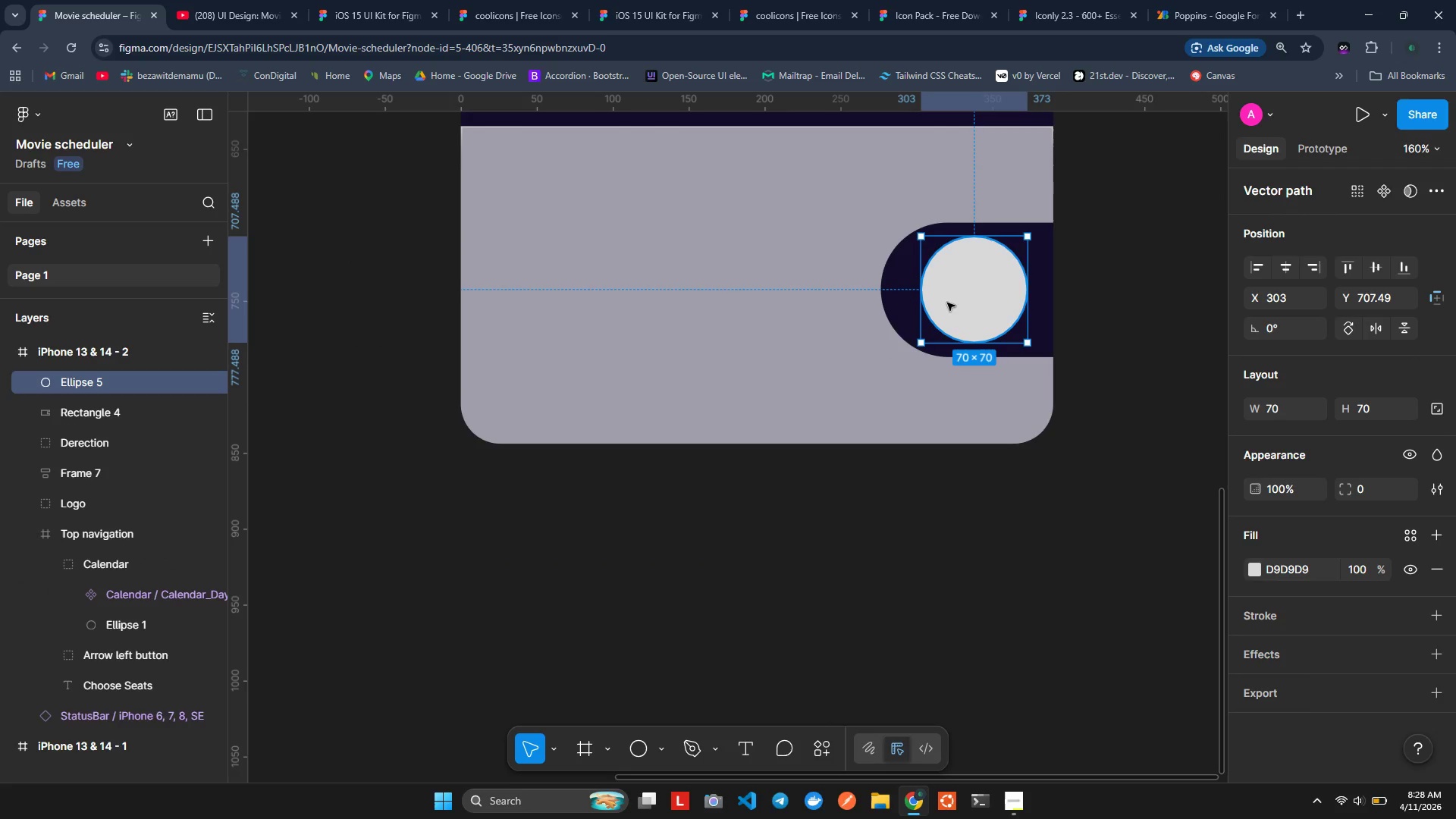 
key(Alt+Control+V)
 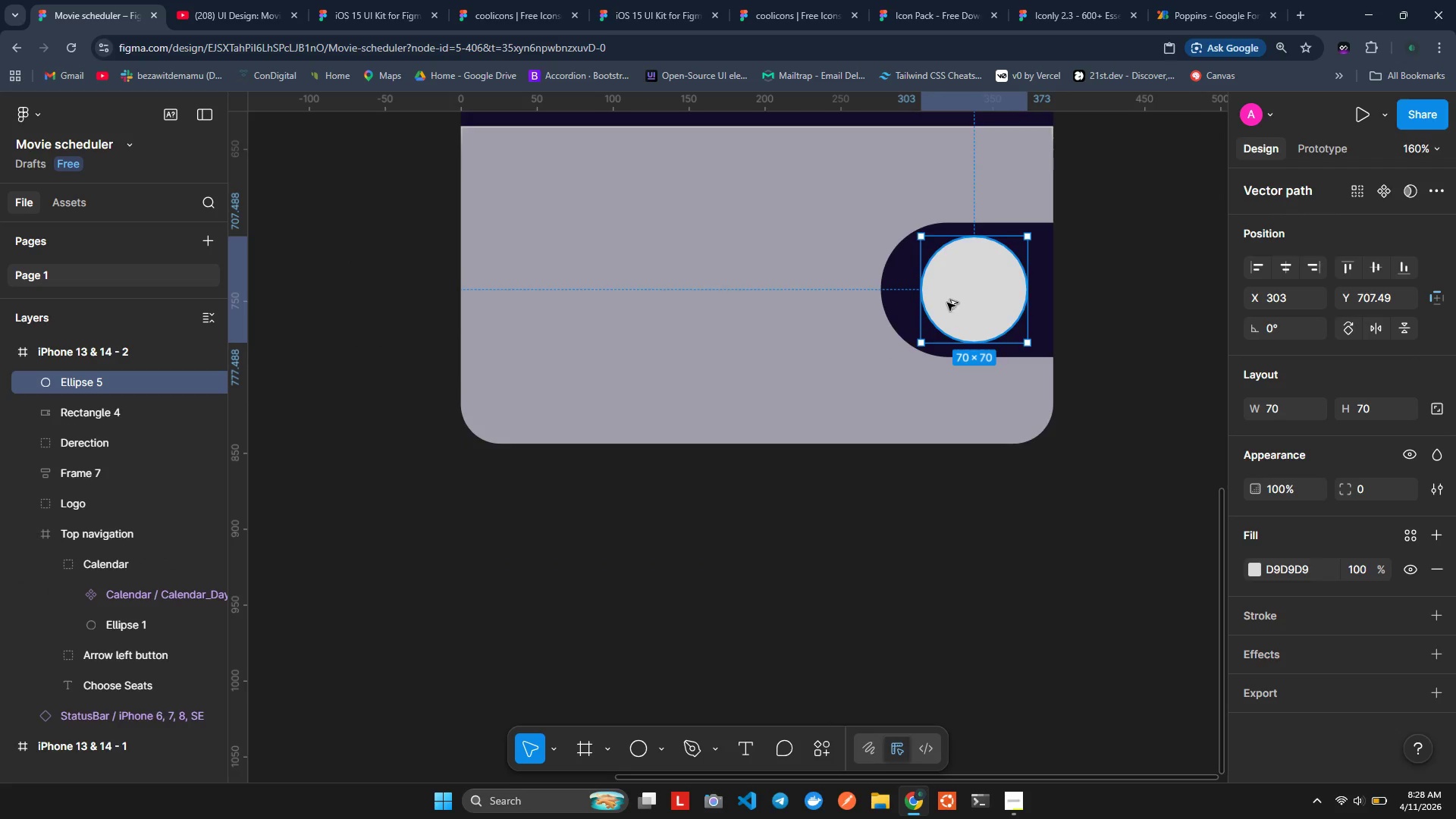 
left_click([947, 303])
 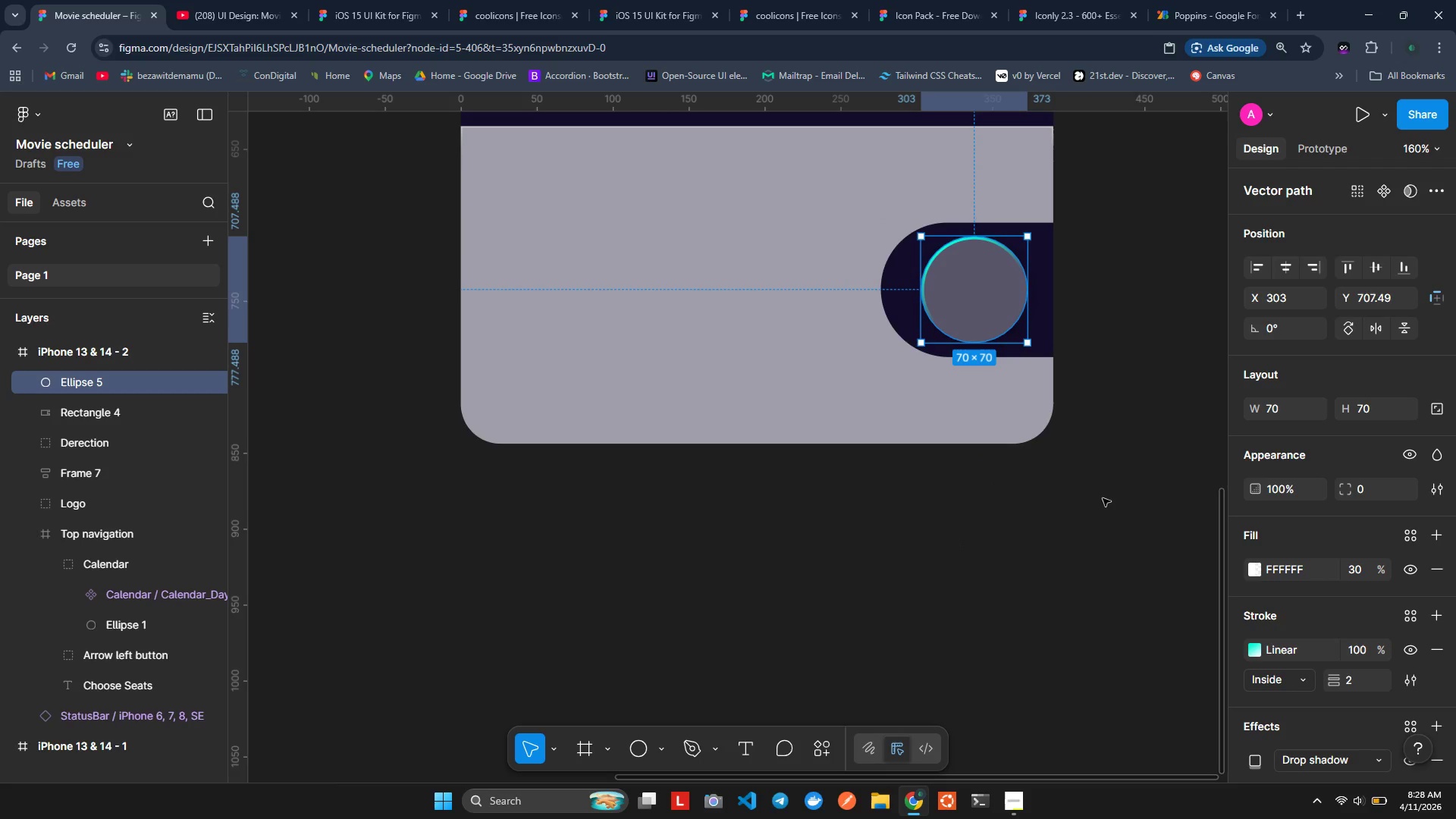 
wait(5.52)
 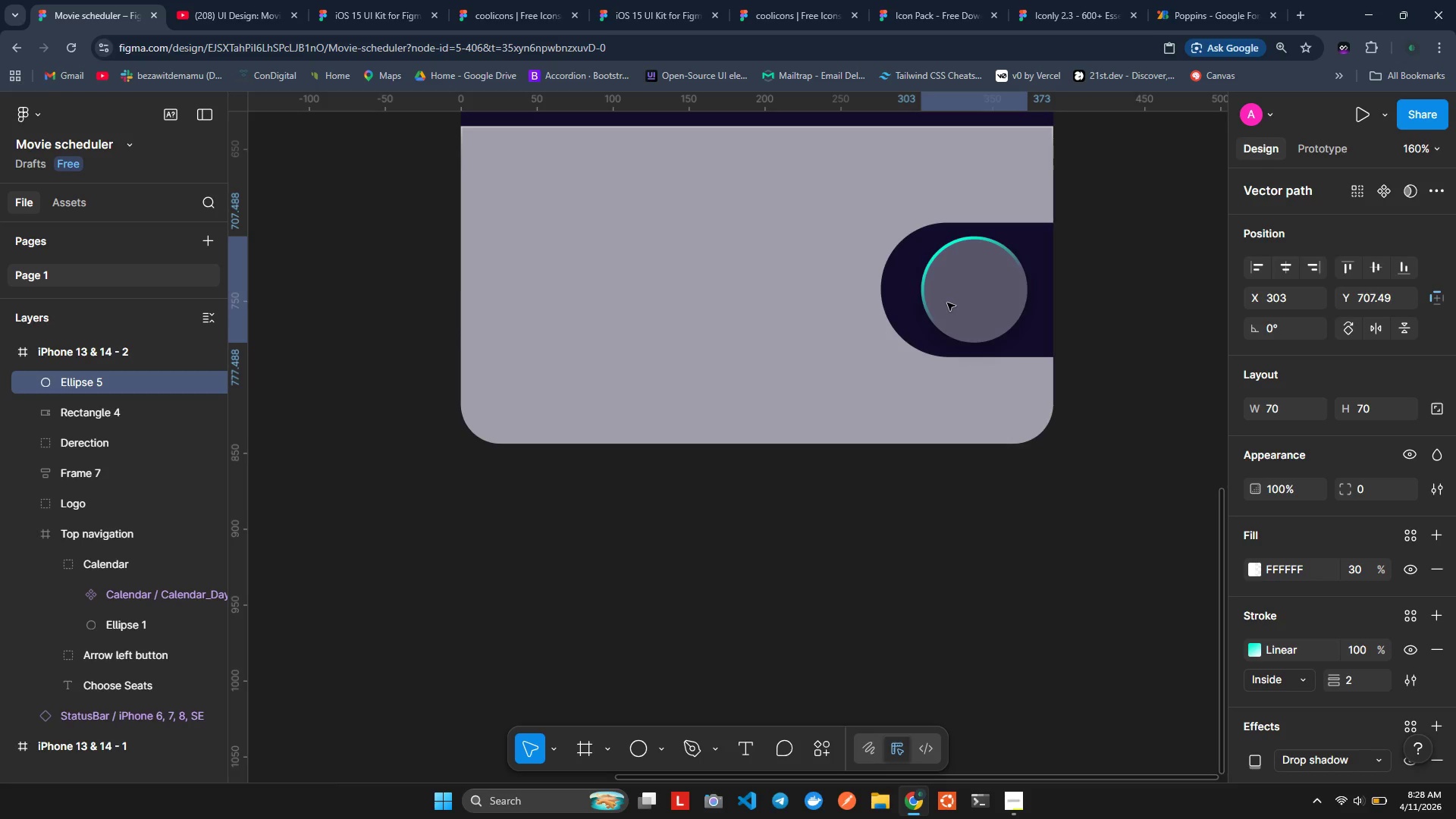 
left_click([1056, 499])
 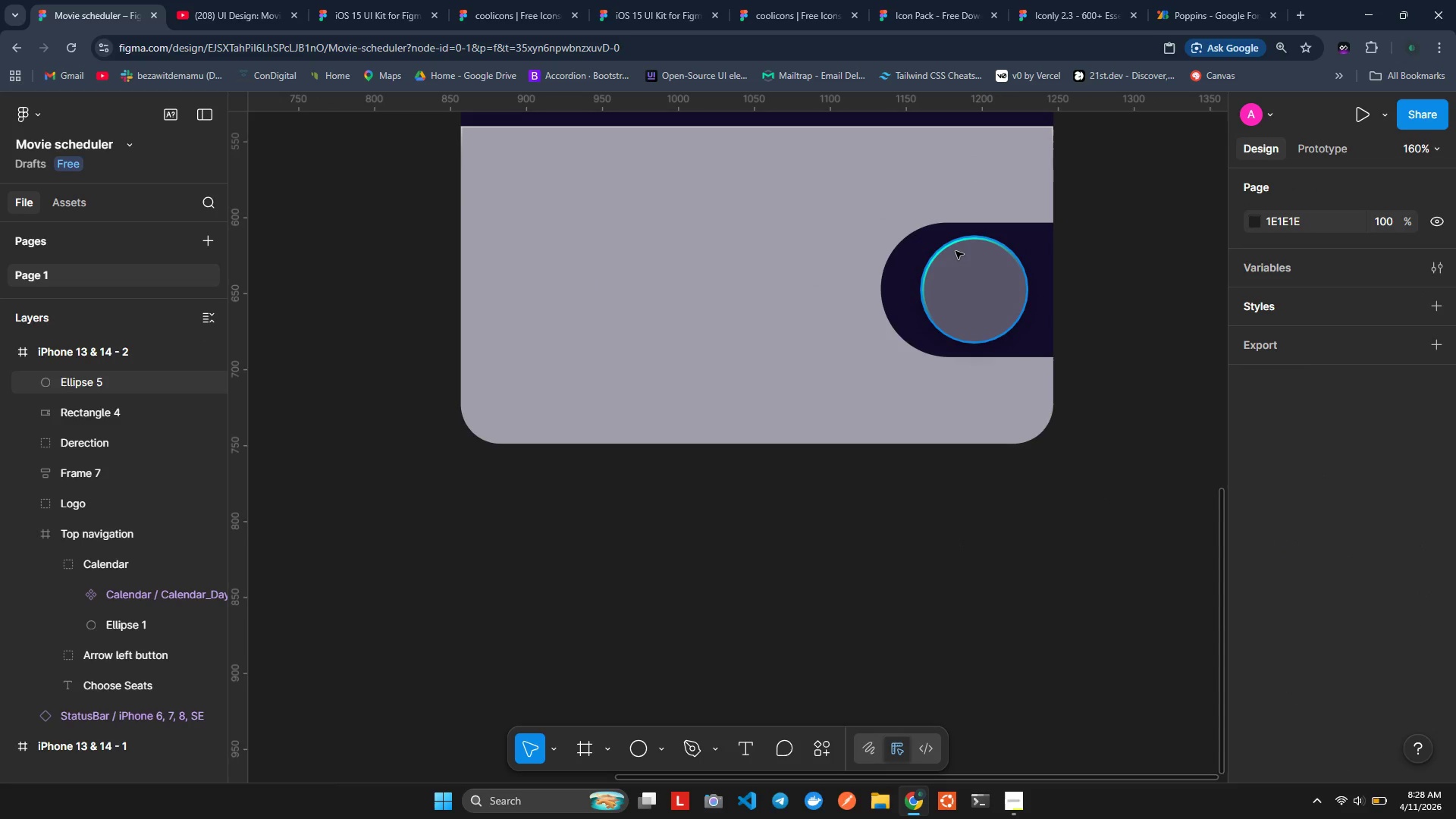 
scroll: coordinate [956, 255], scroll_direction: up, amount: 2.0
 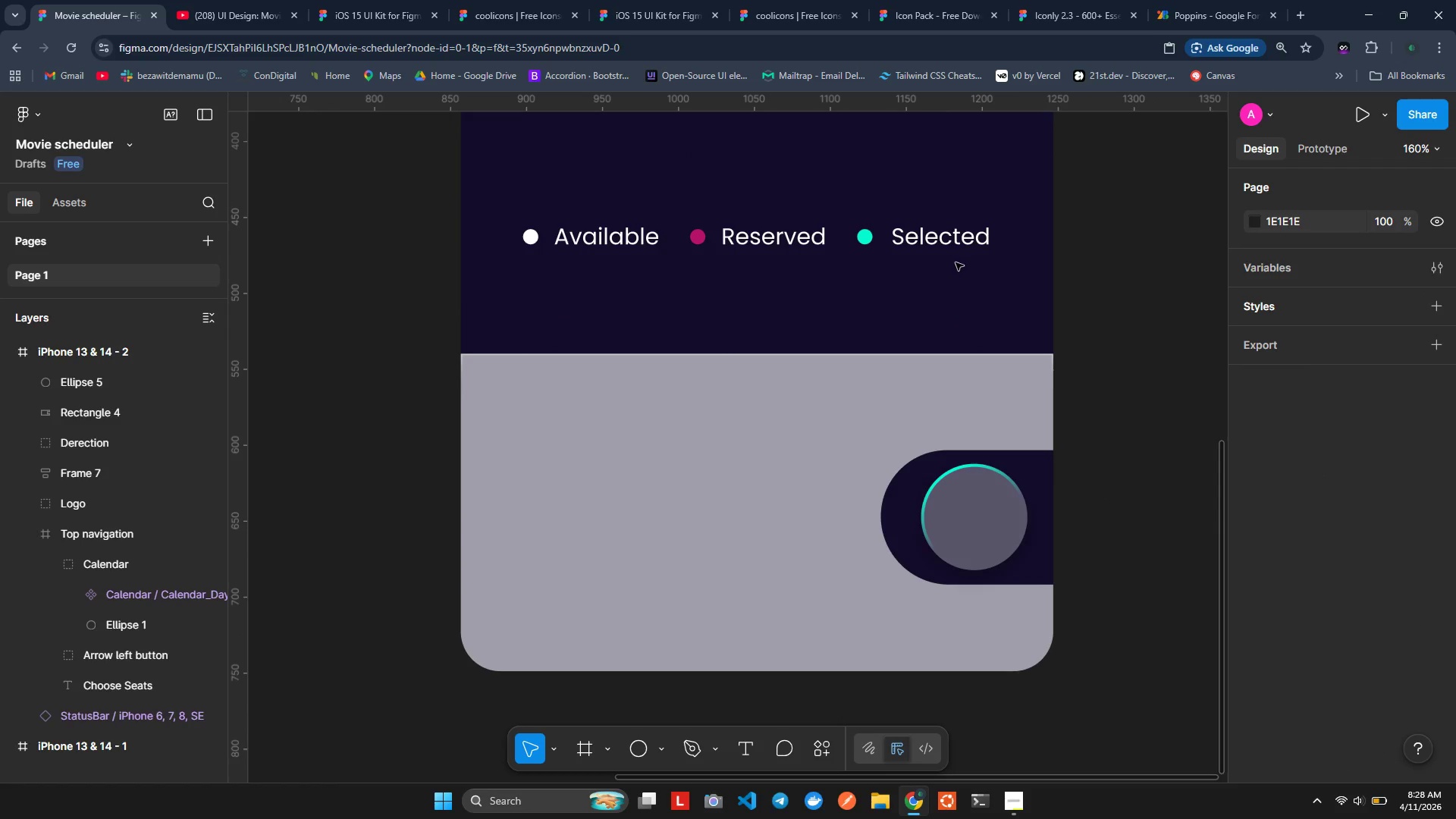 
scroll: coordinate [956, 264], scroll_direction: down, amount: 1.0
 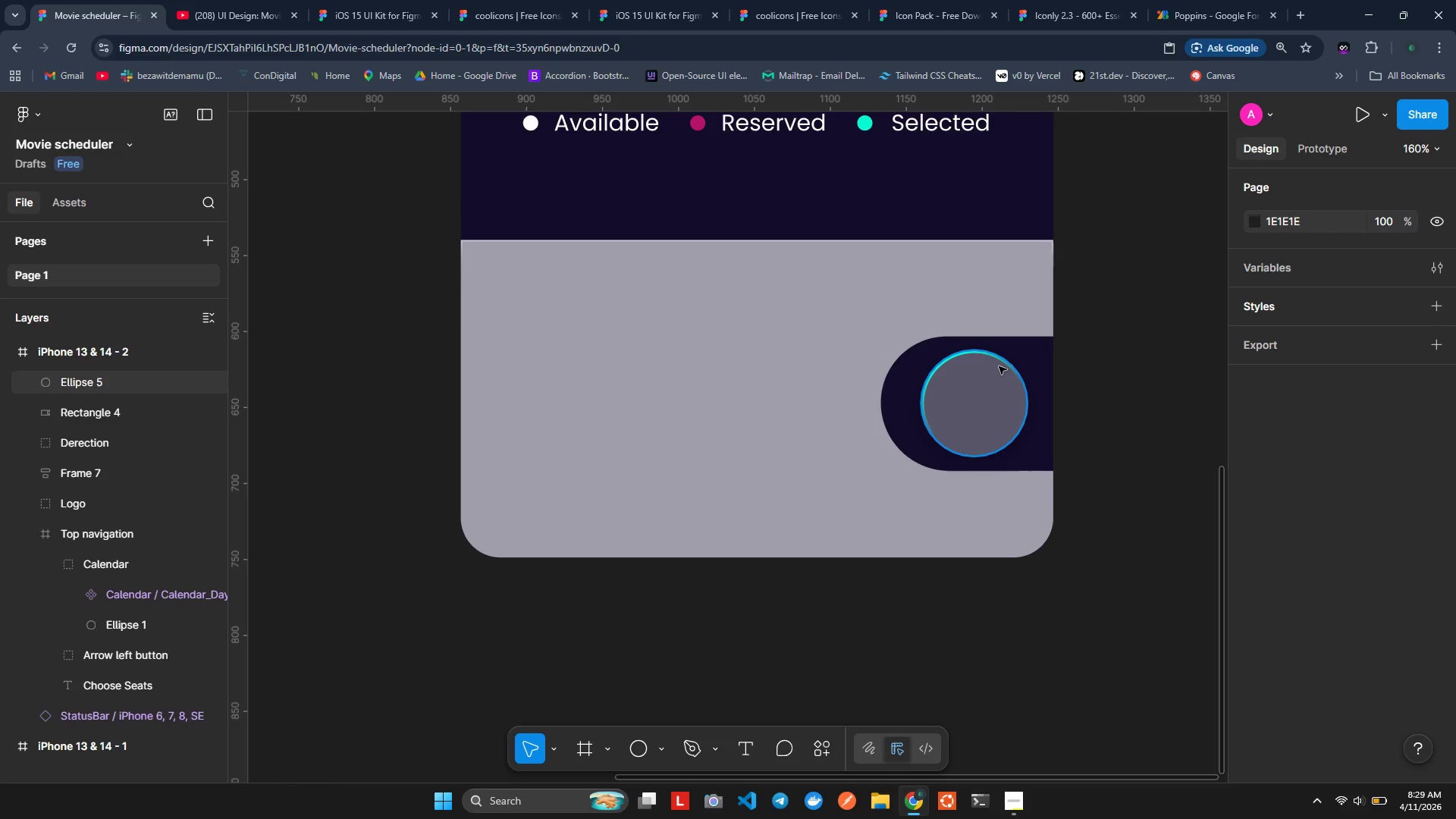 
left_click([960, 404])
 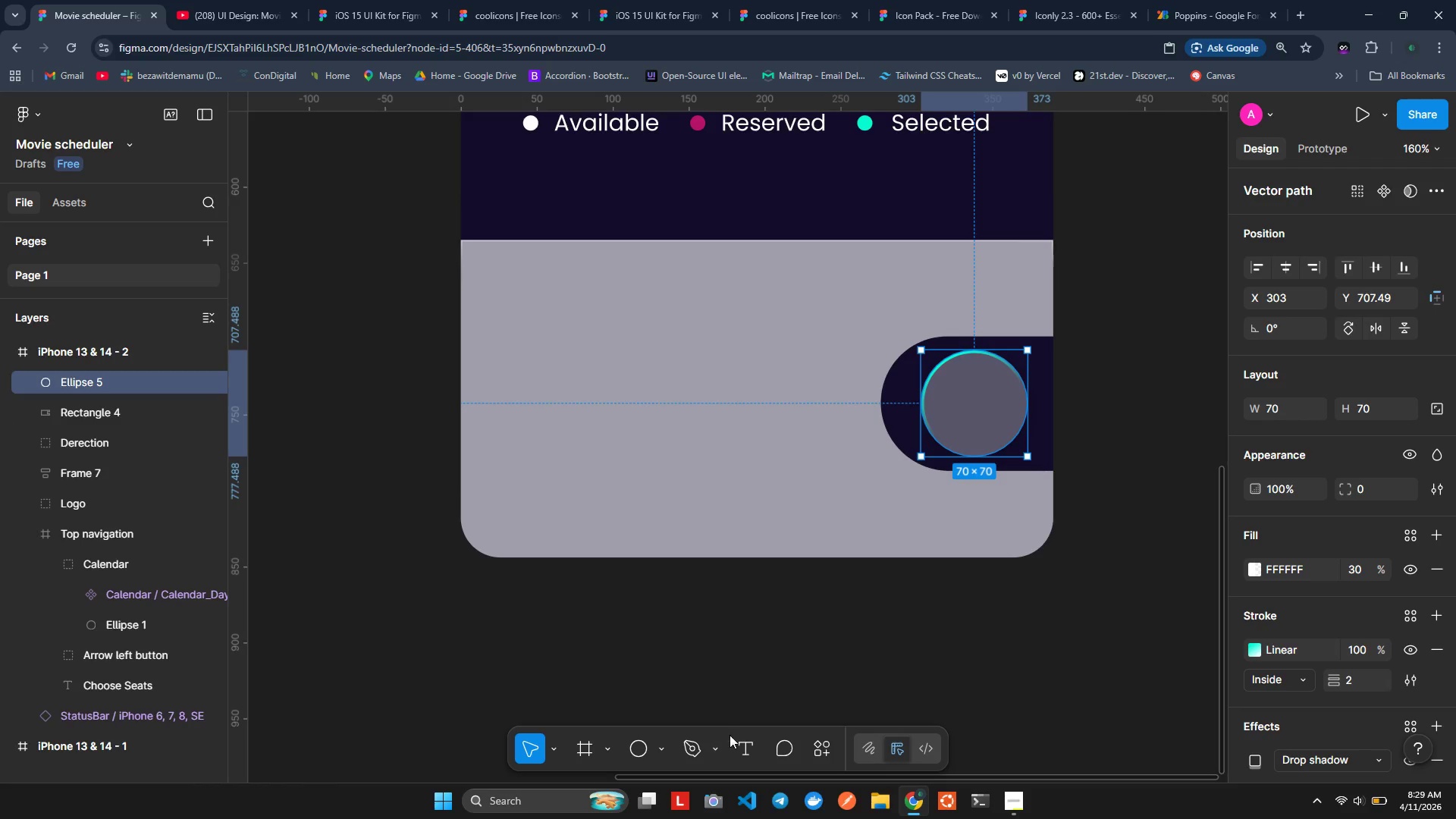 
key(T)
 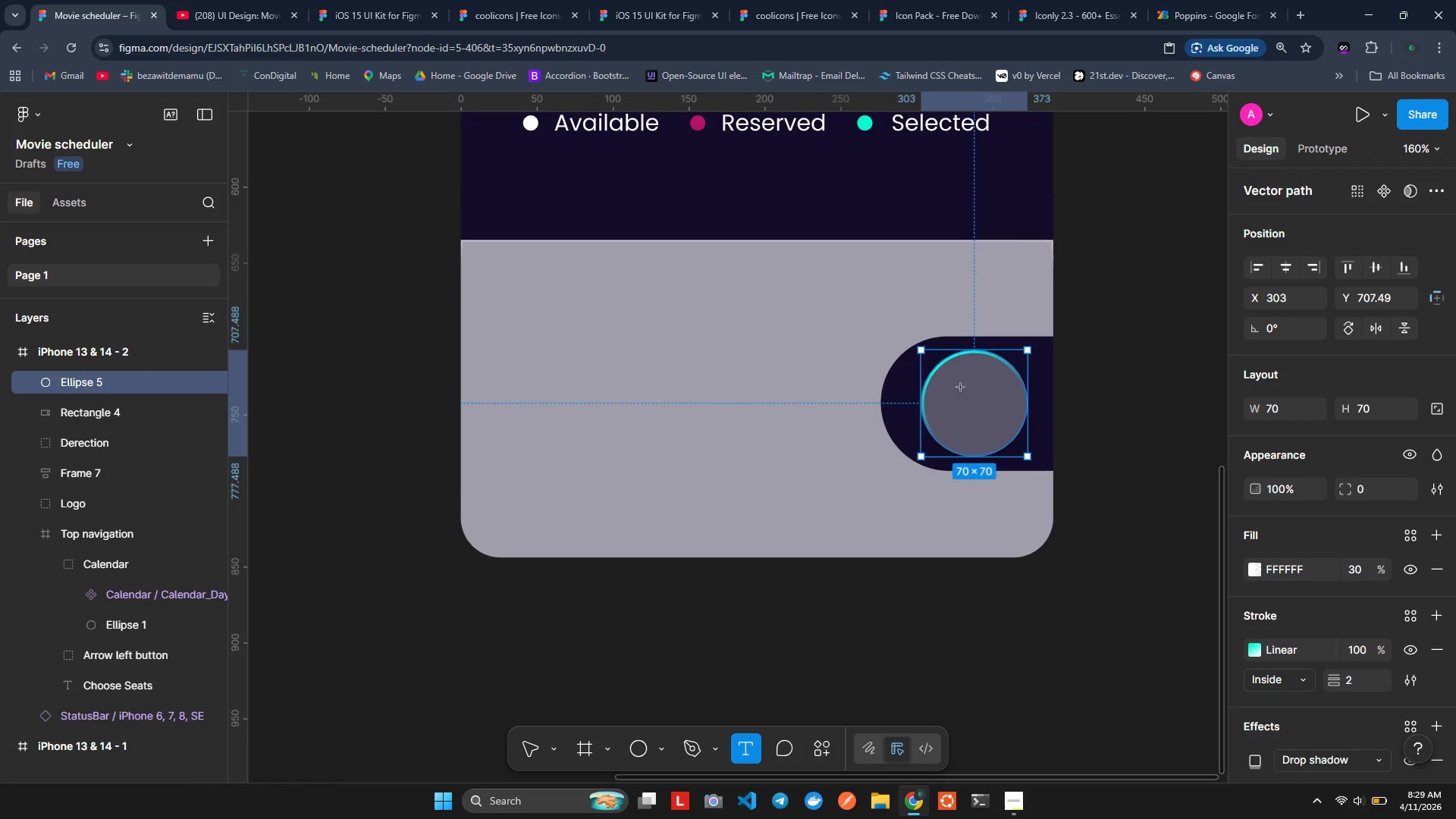 
left_click([958, 405])
 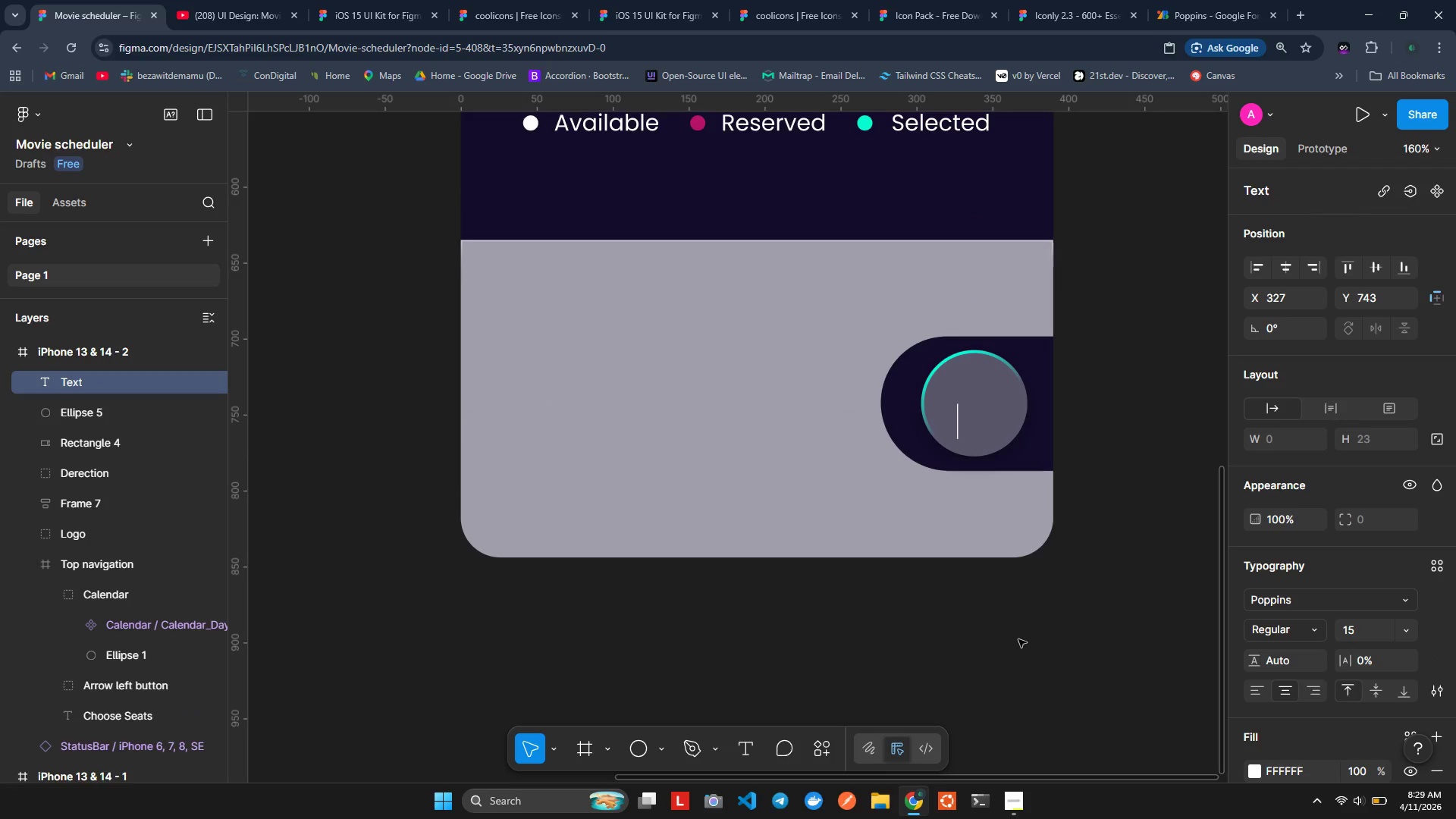 
type(Buy)
 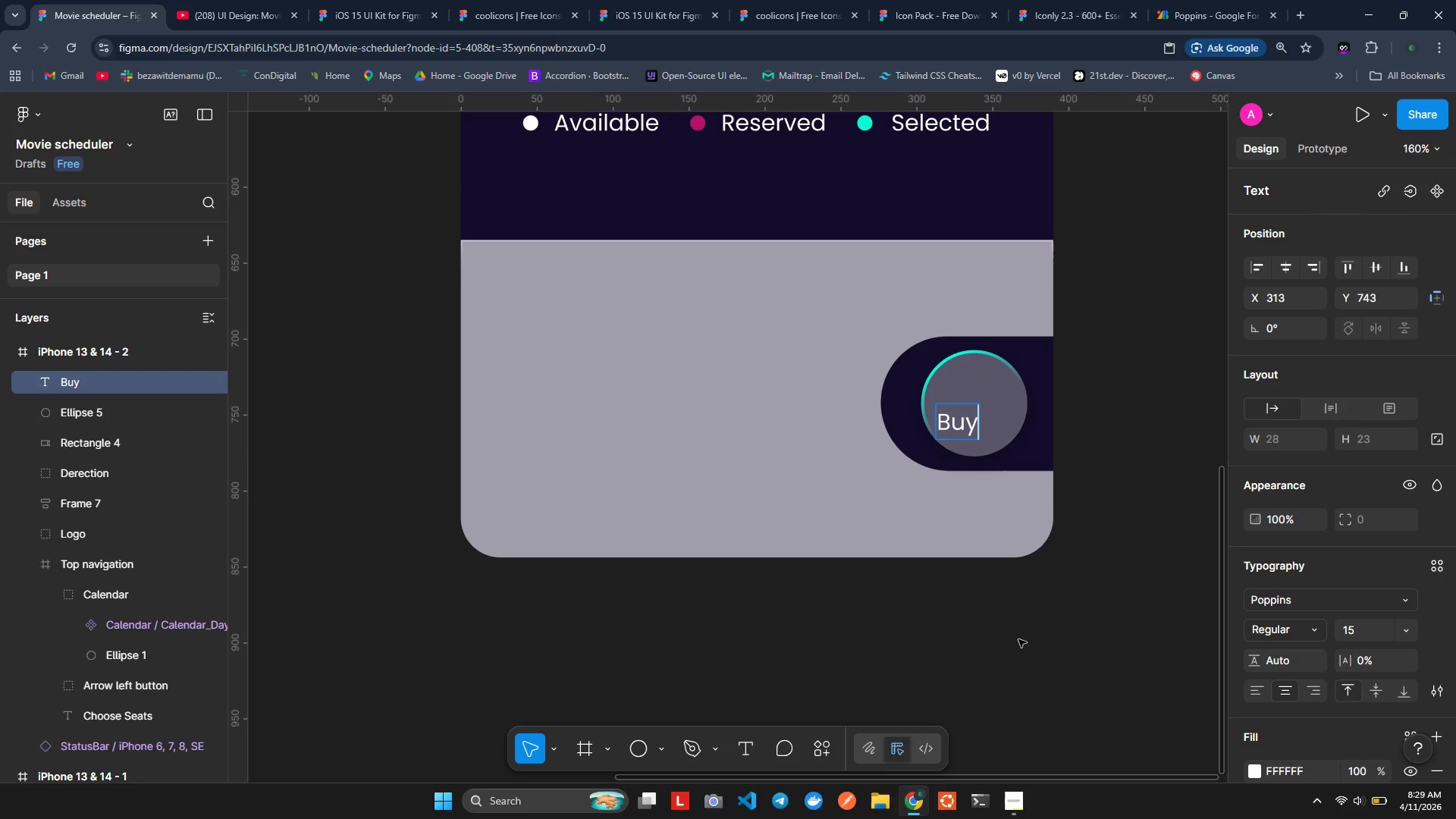 
key(ArrowUp)
 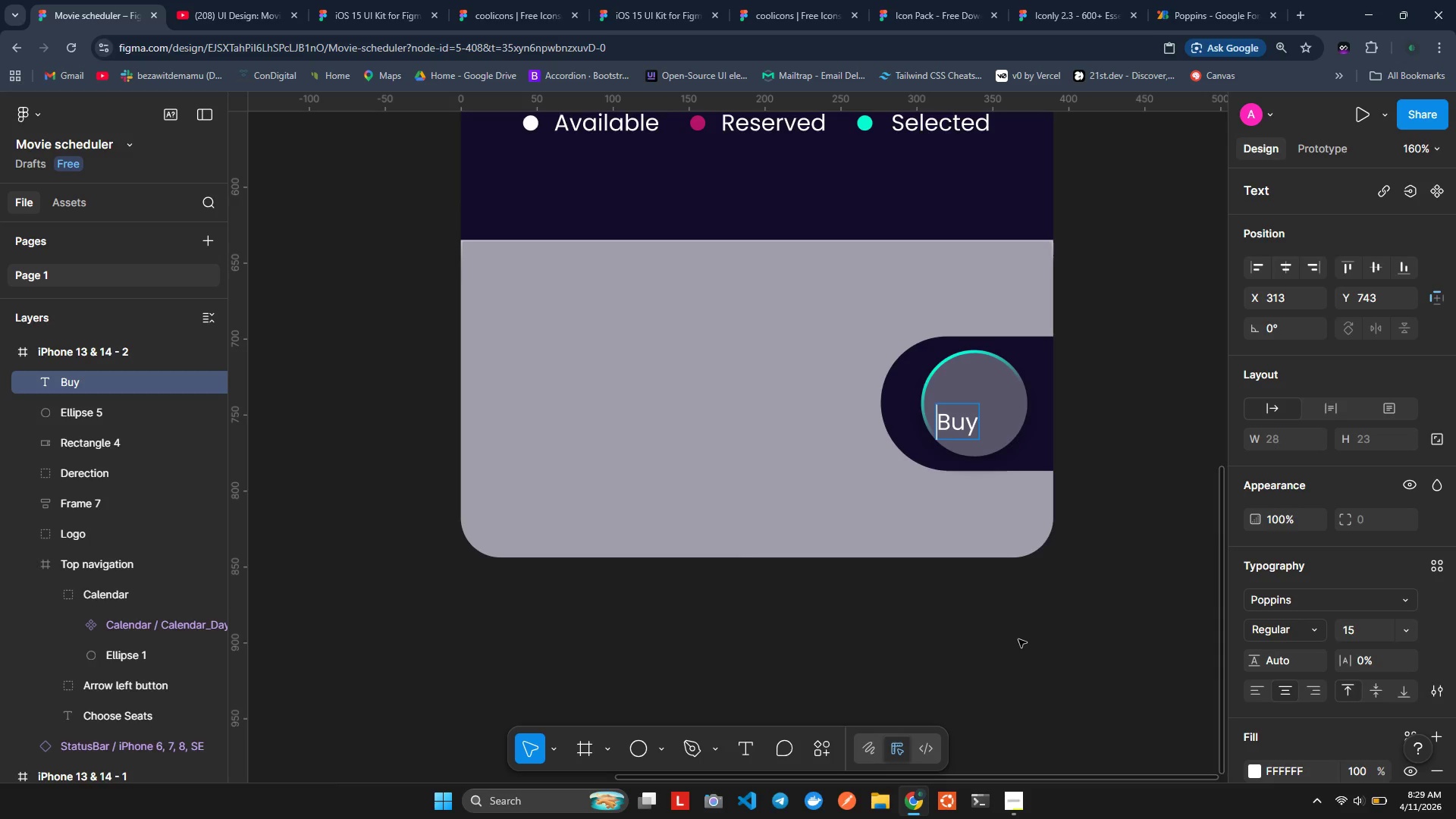 
key(ArrowUp)
 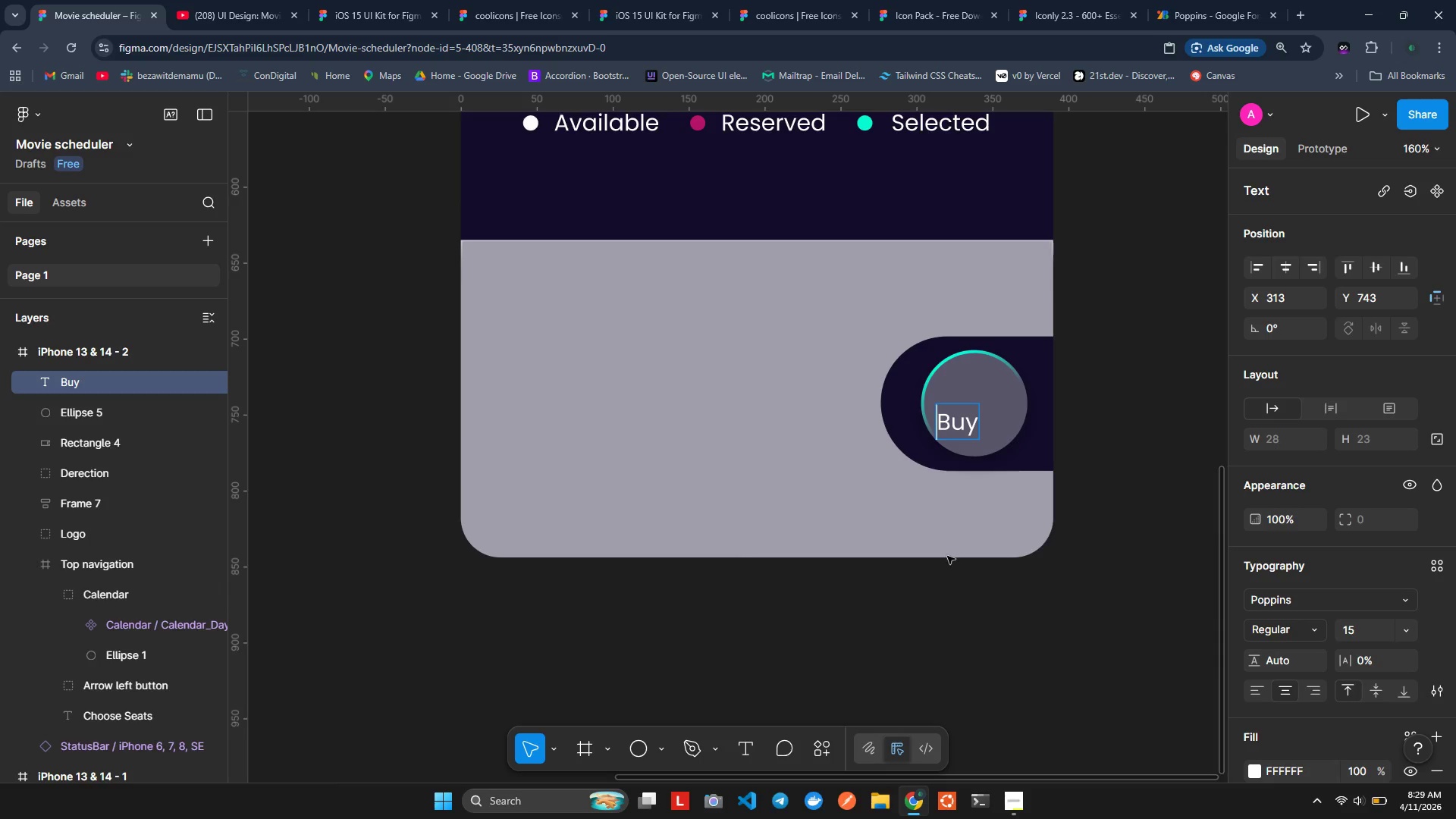 
left_click([953, 539])
 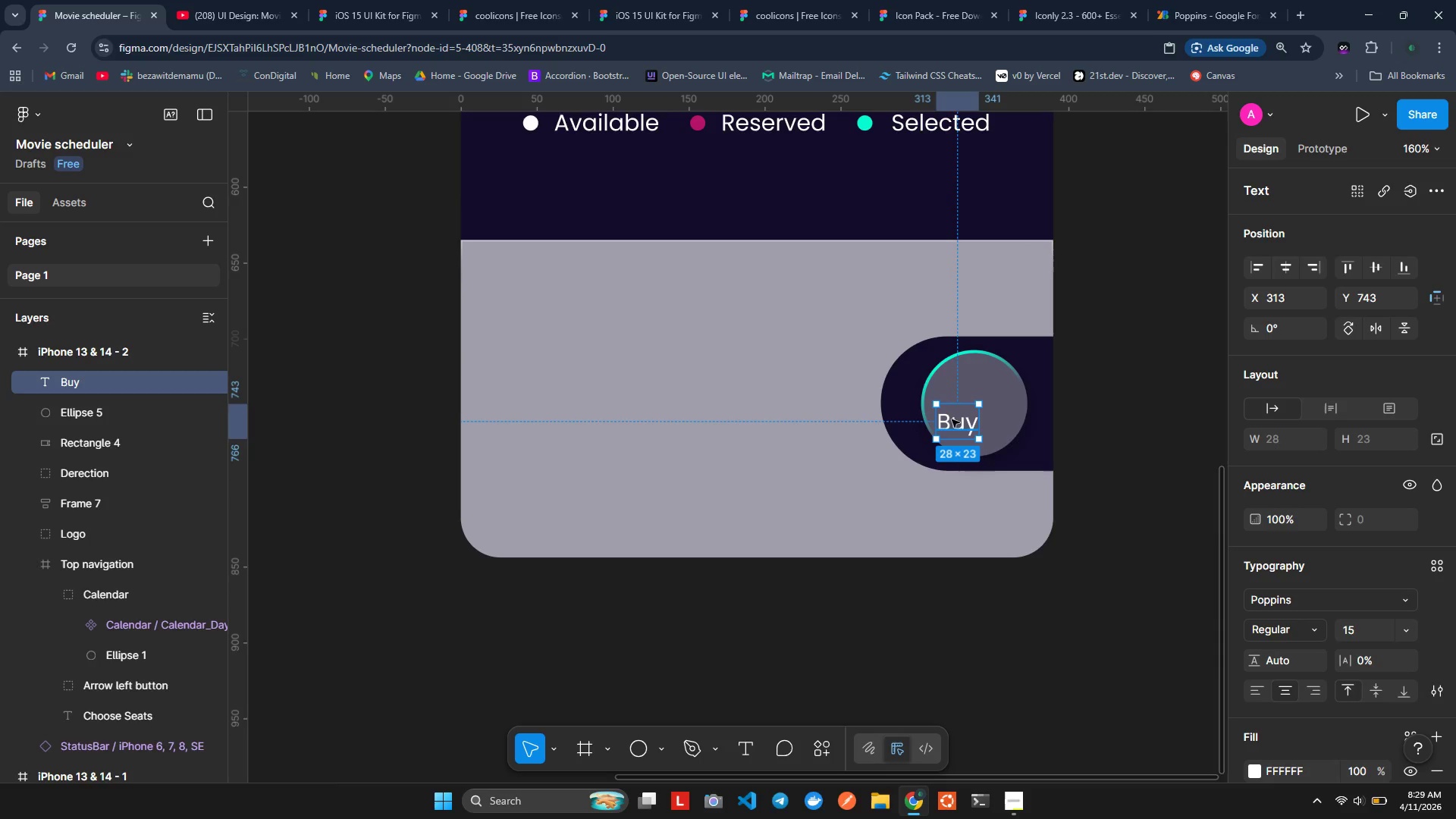 
left_click_drag(start_coordinate=[952, 422], to_coordinate=[969, 403])
 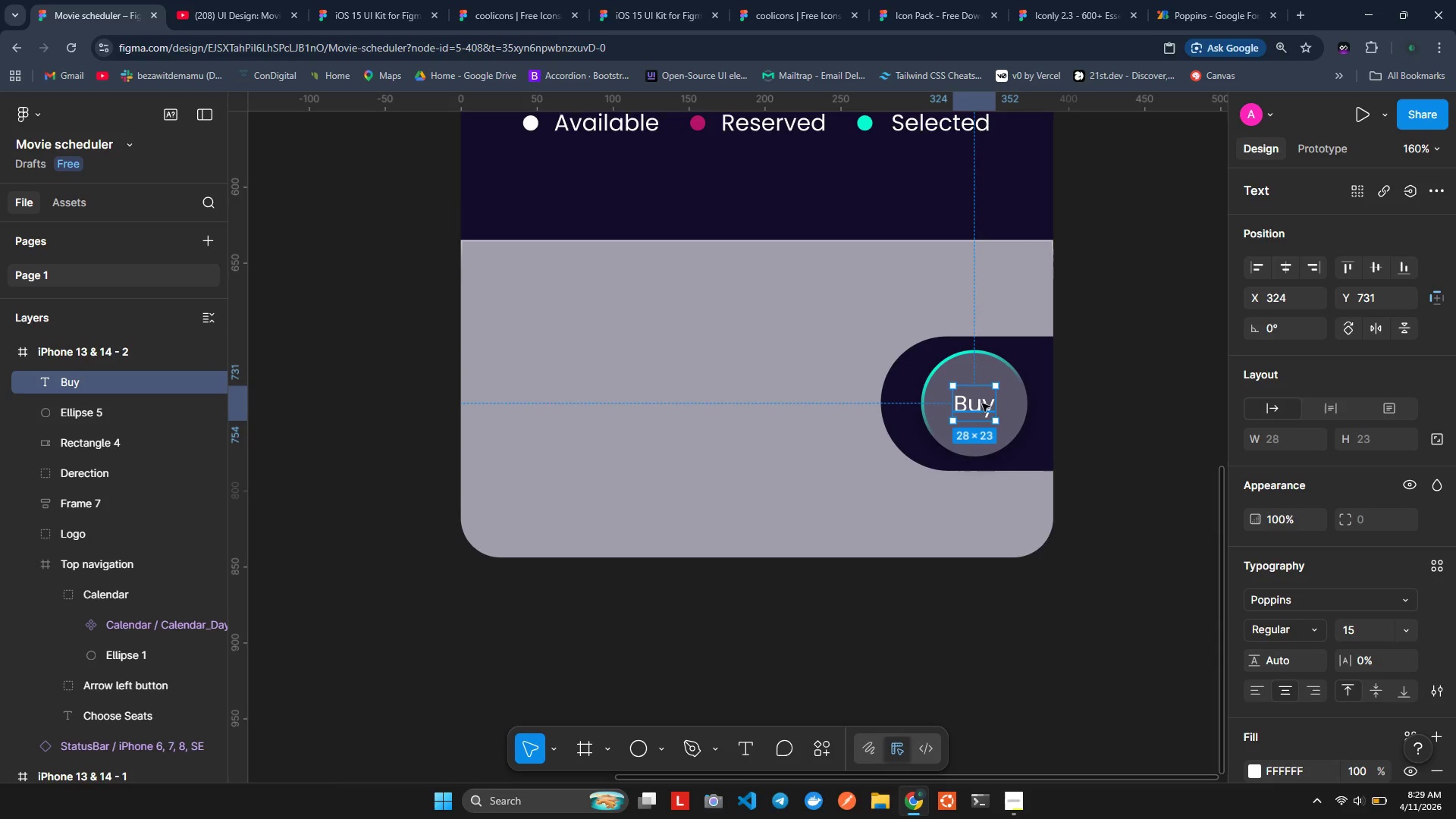 
wait(5.69)
 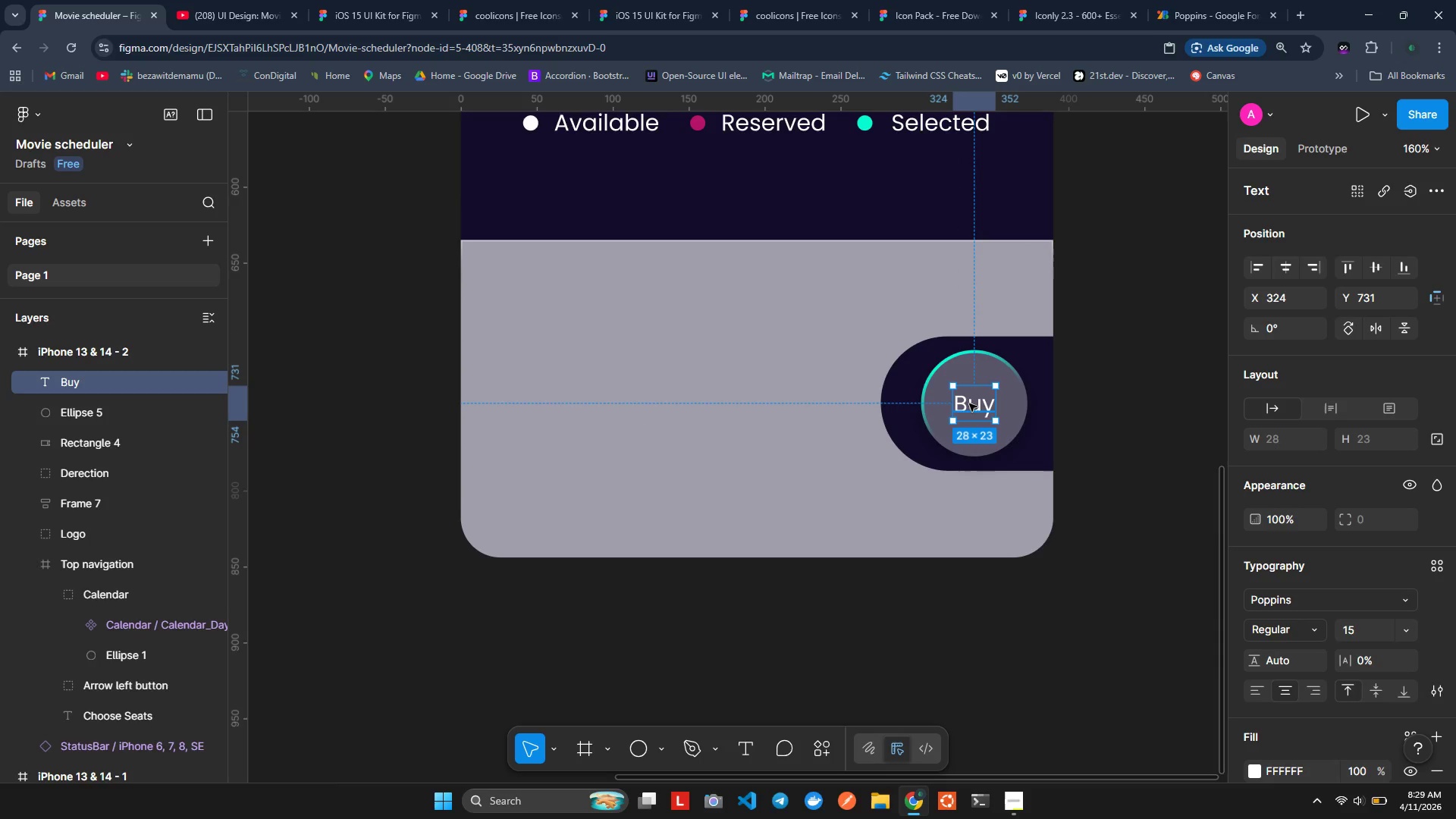 
hold_key(key=ControlLeft, duration=0.92)
left_click([934, 393])
 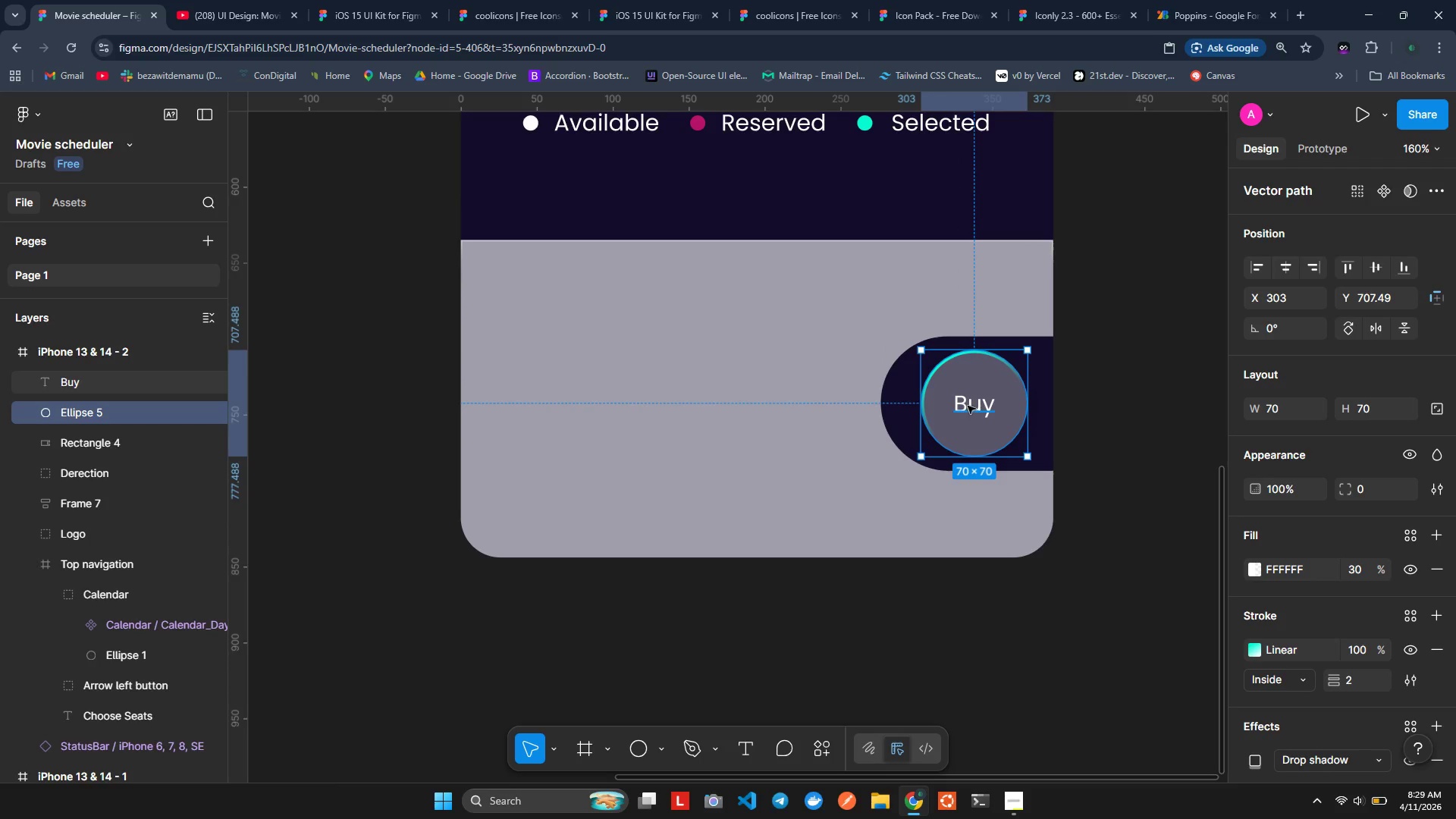 
left_click([968, 406])
 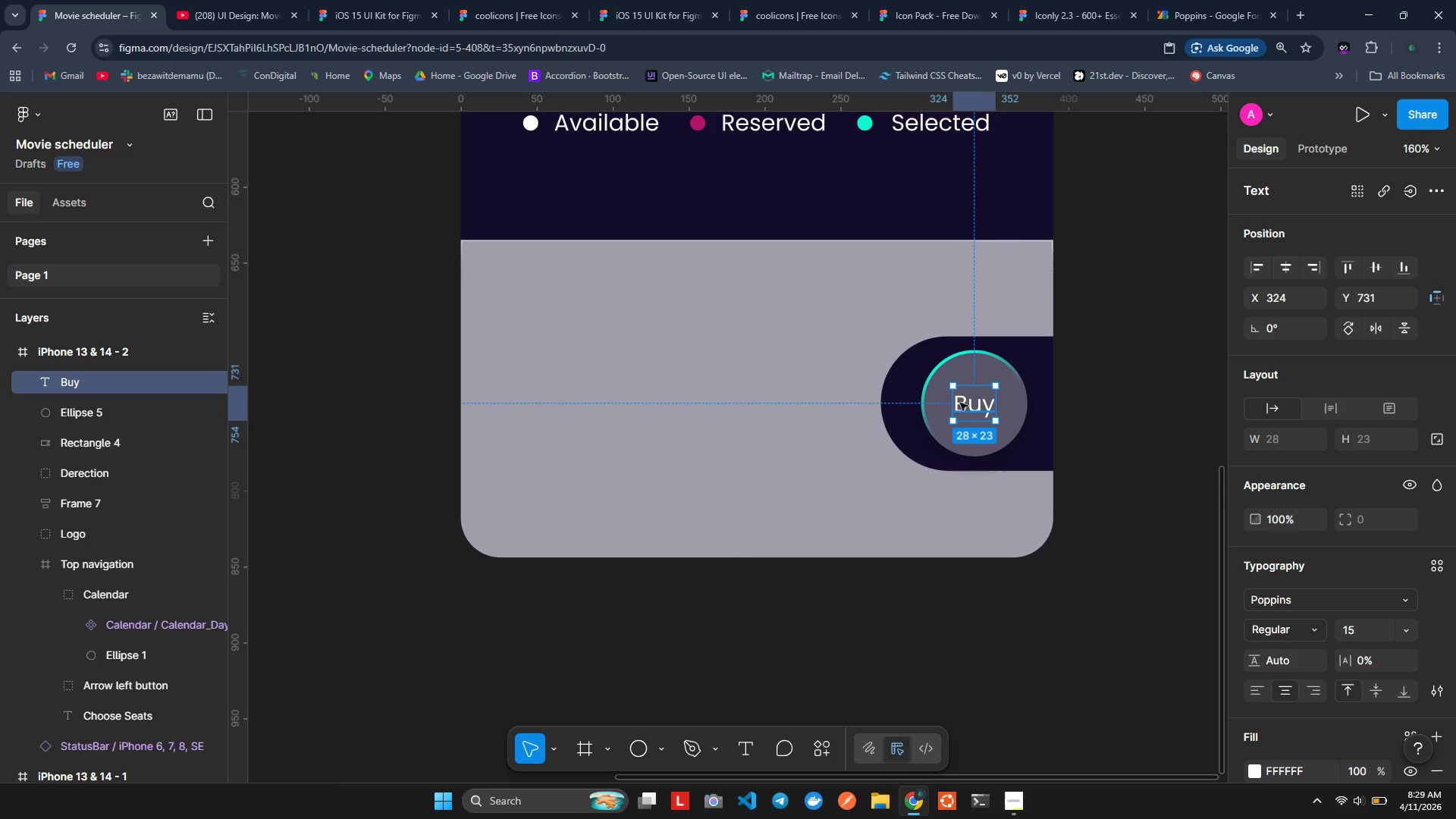 
hold_key(key=ControlLeft, duration=0.56)
 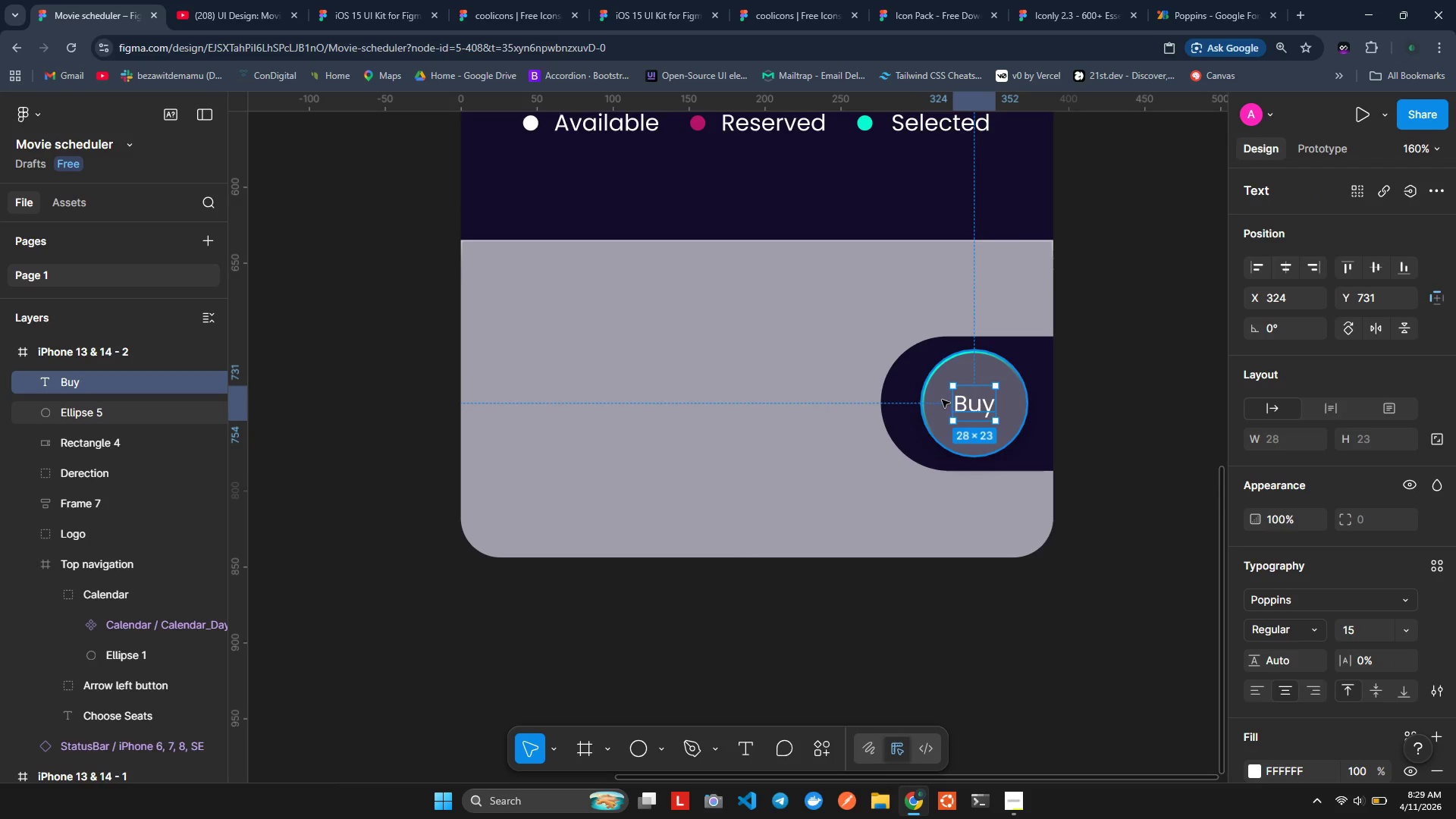 
hold_key(key=ShiftLeft, duration=0.64)
left_click([940, 399])
 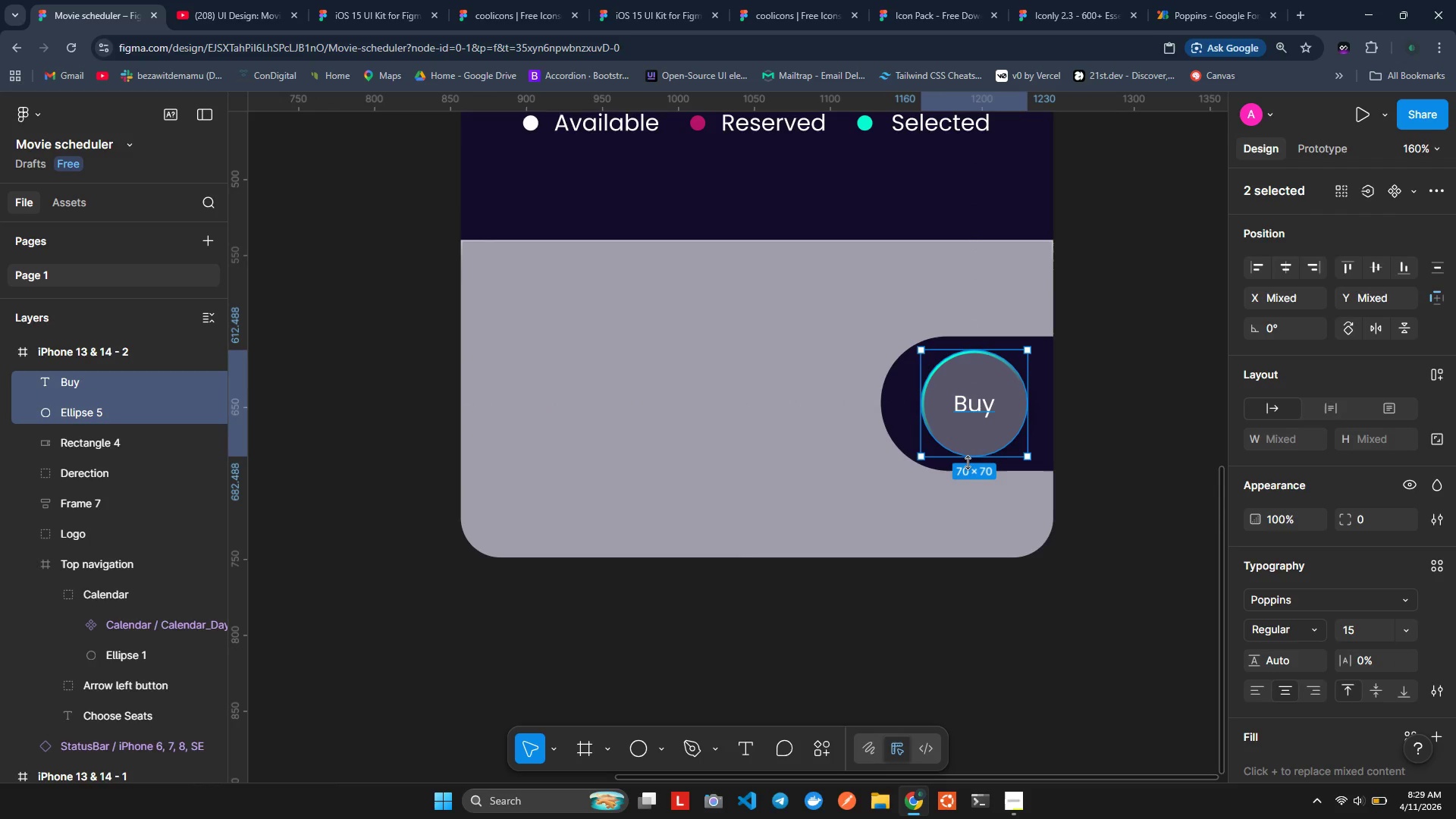 
wait(6.19)
 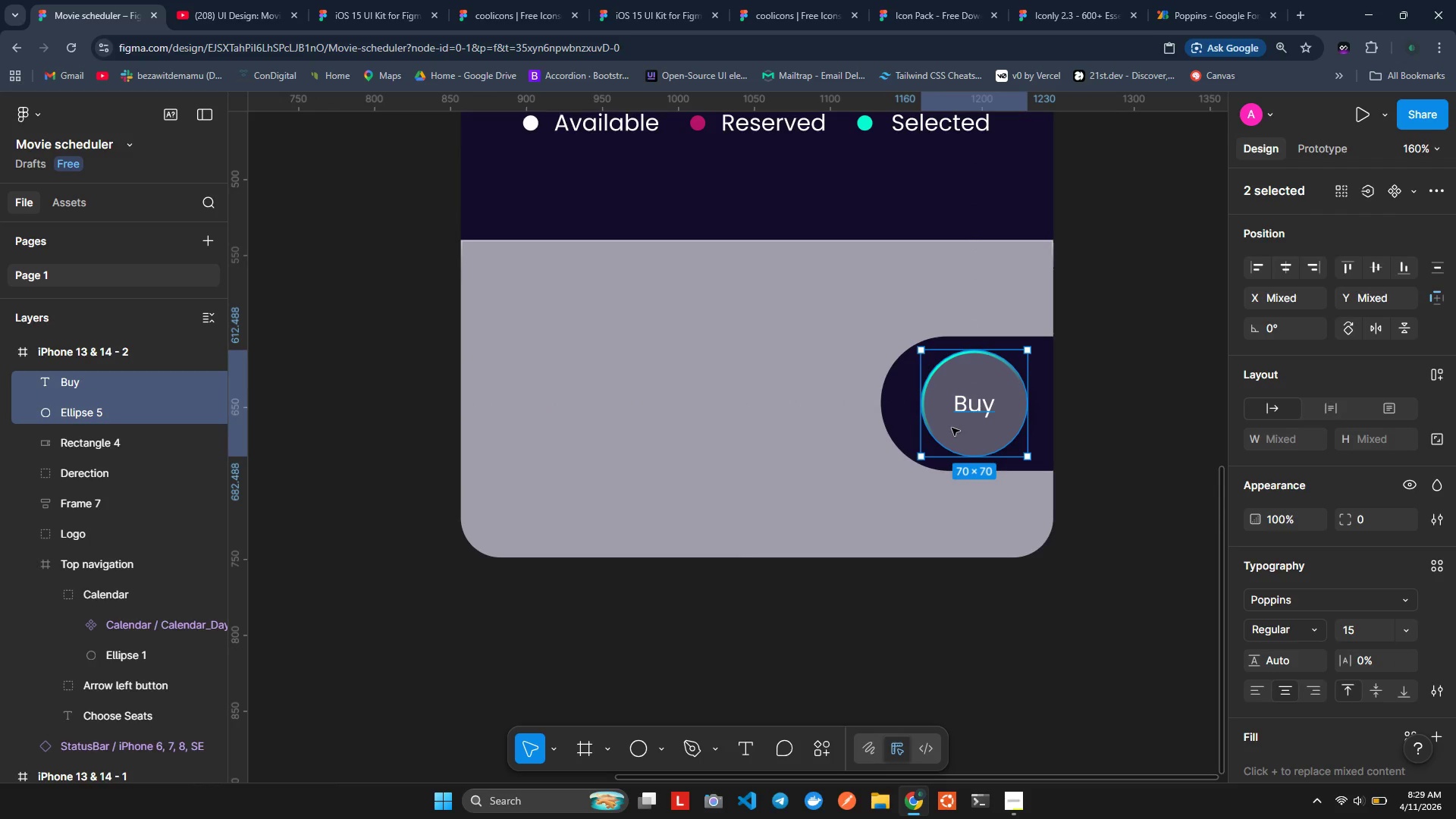 
key(Control+G)
 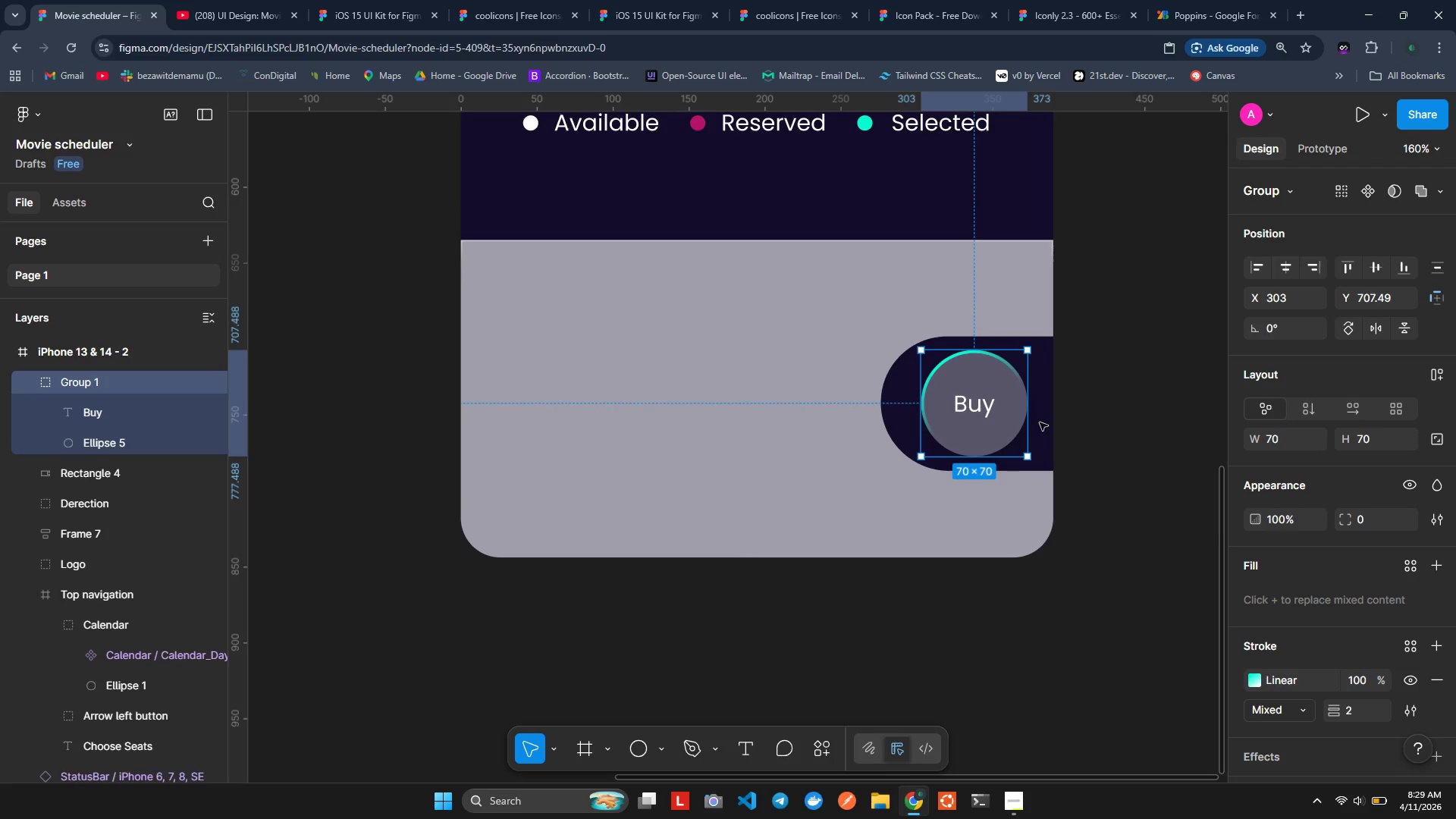 
wait(9.84)
 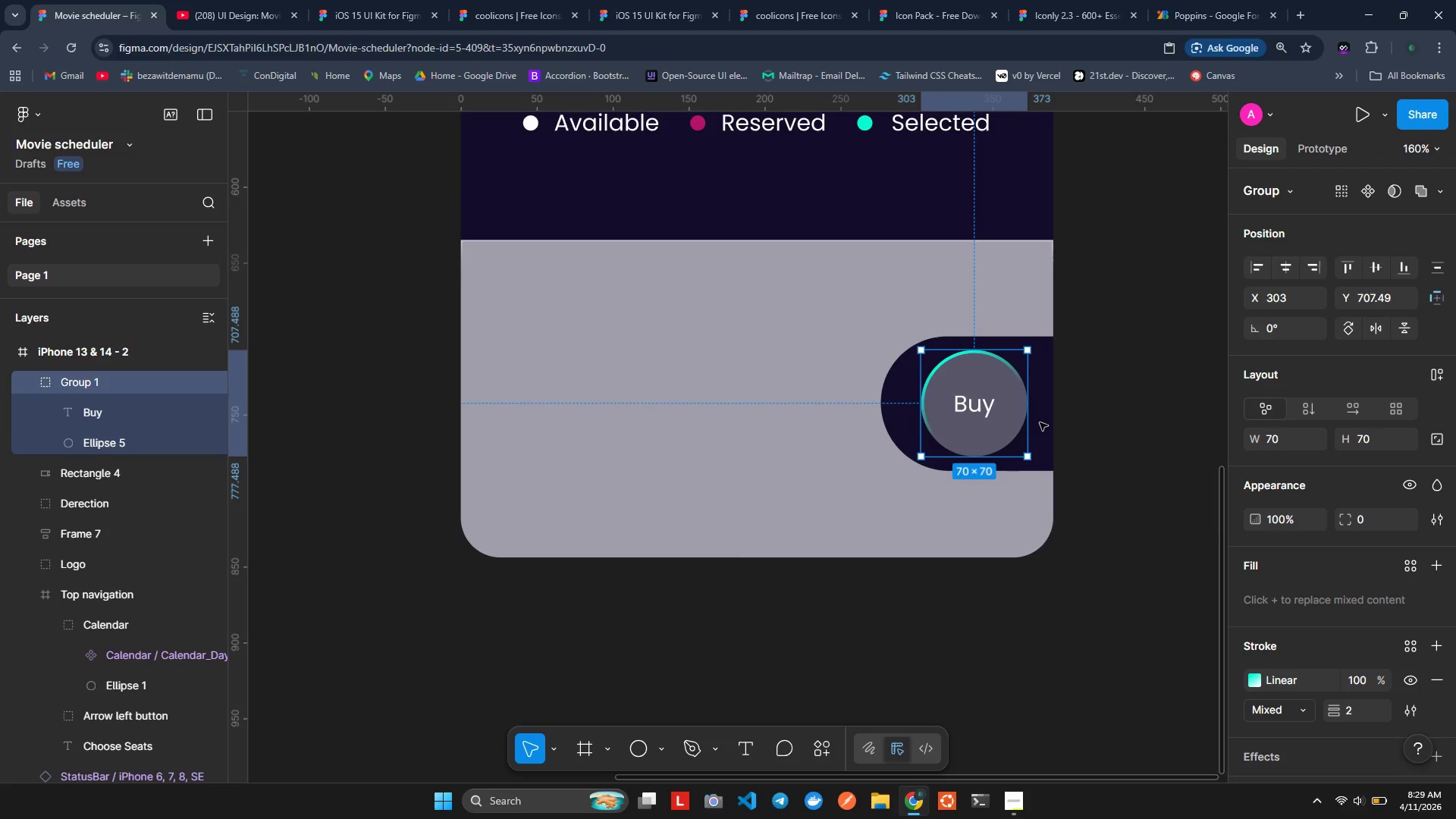 
double_click([81, 383])
 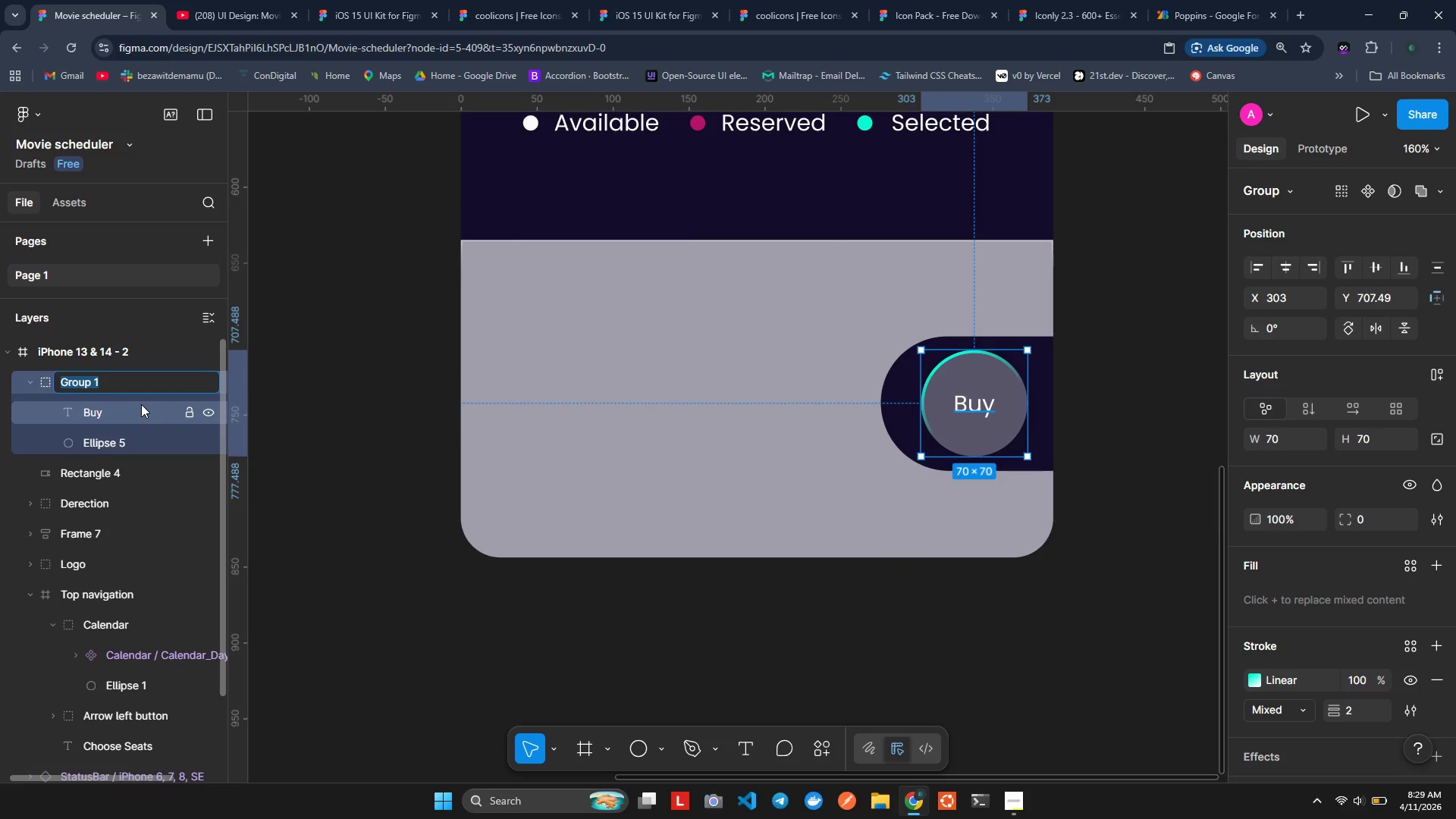 
type(Buy Button)
 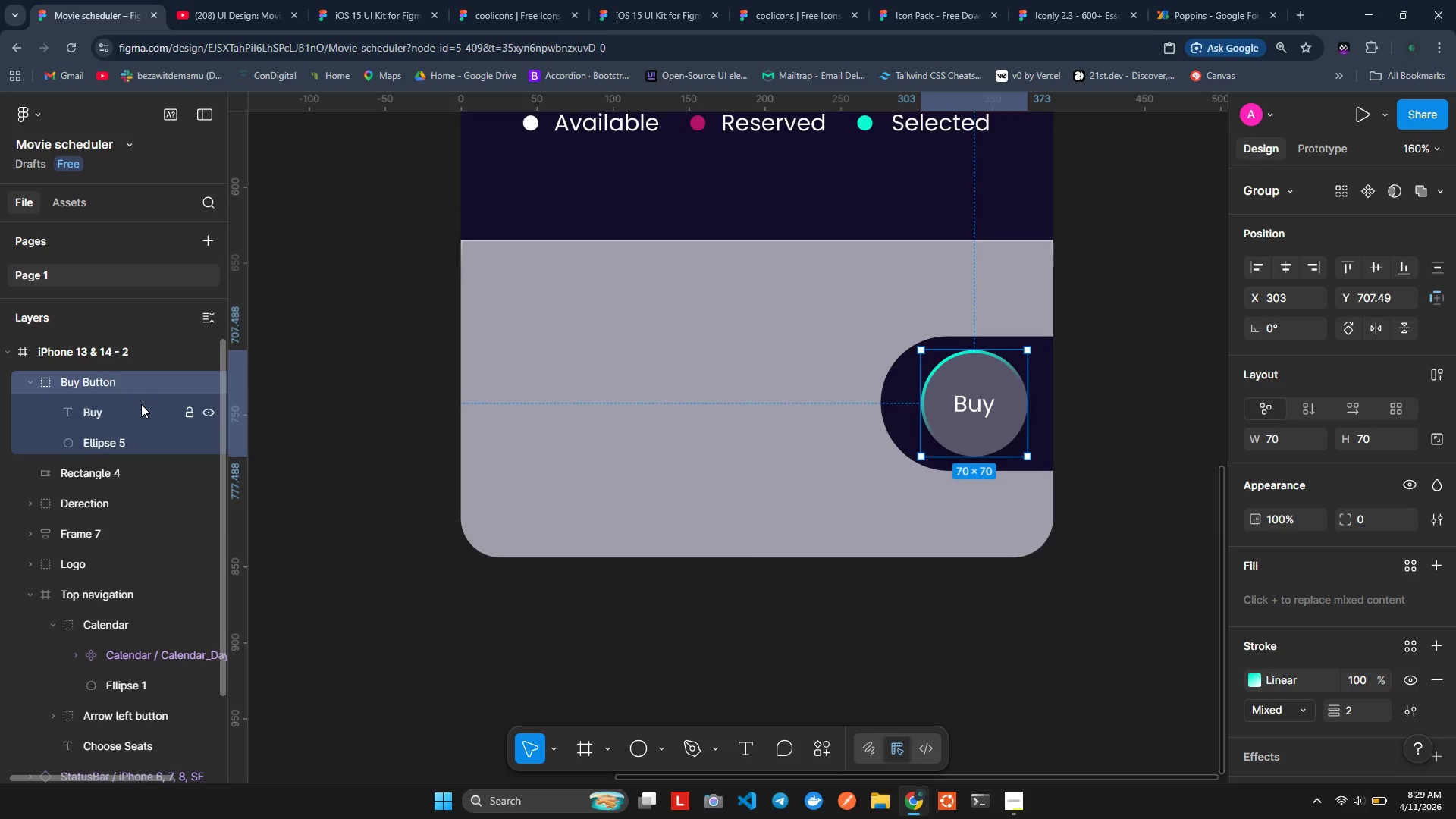 
 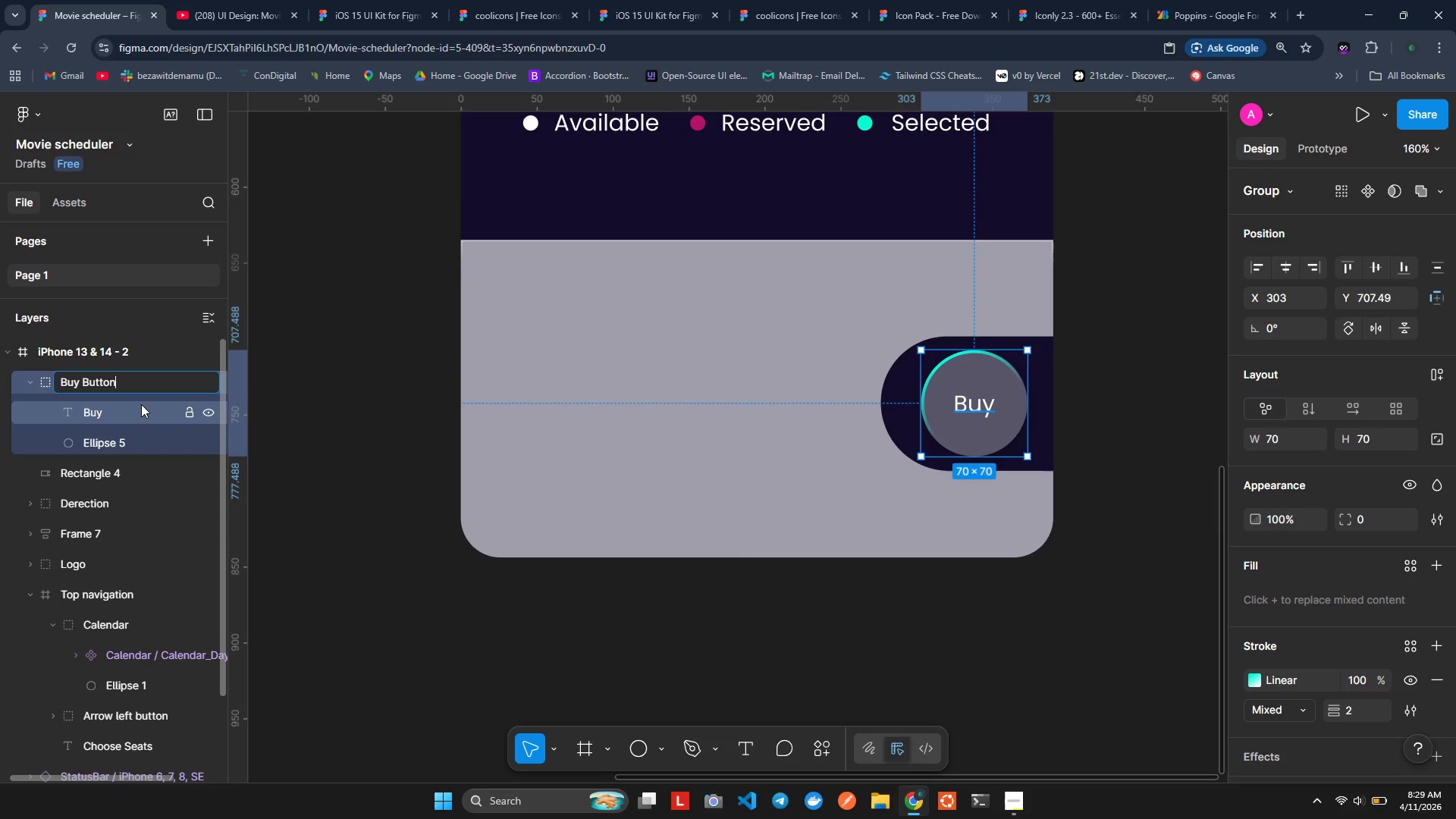 
key(Enter)
 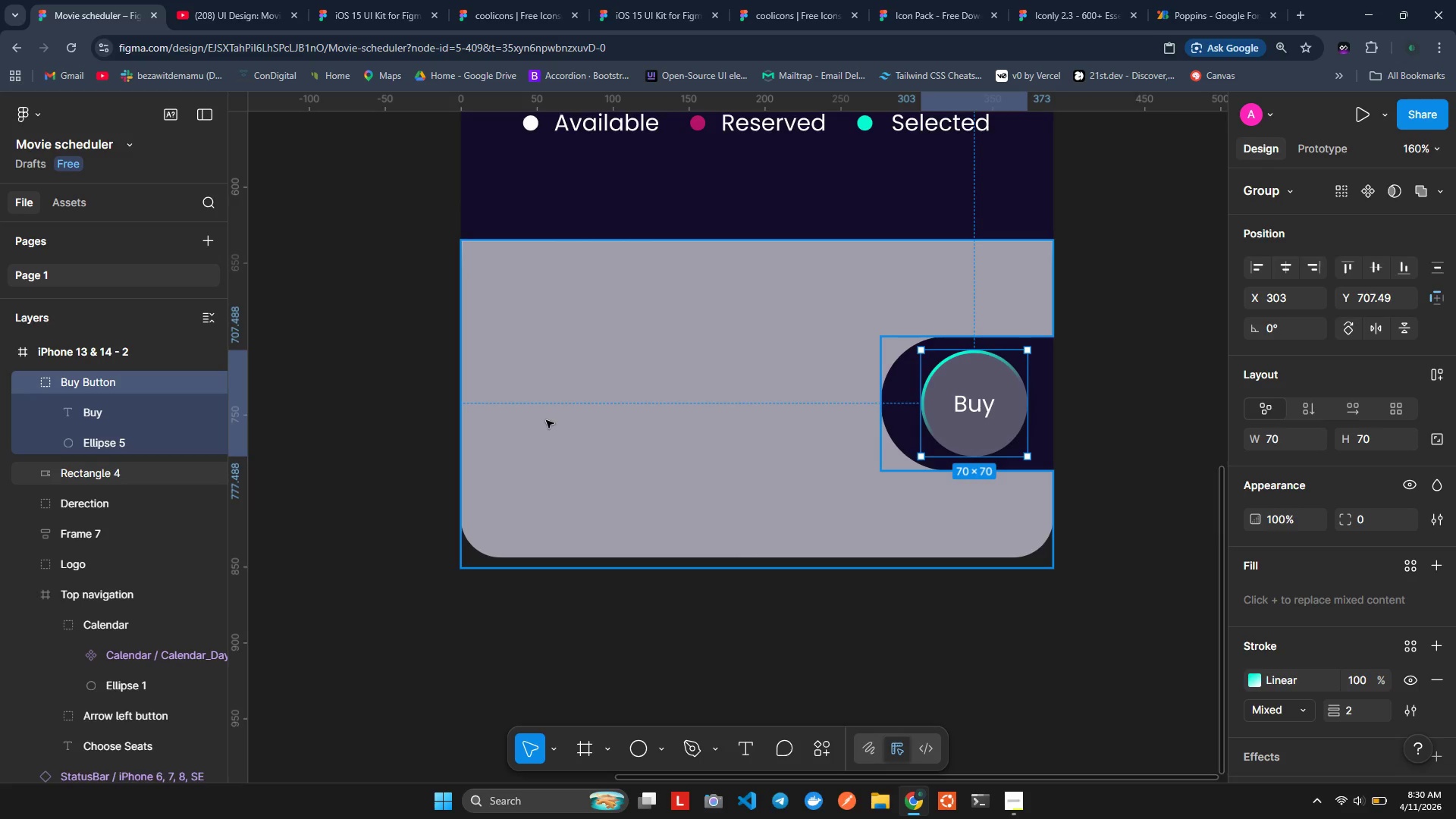 
wait(46.36)
 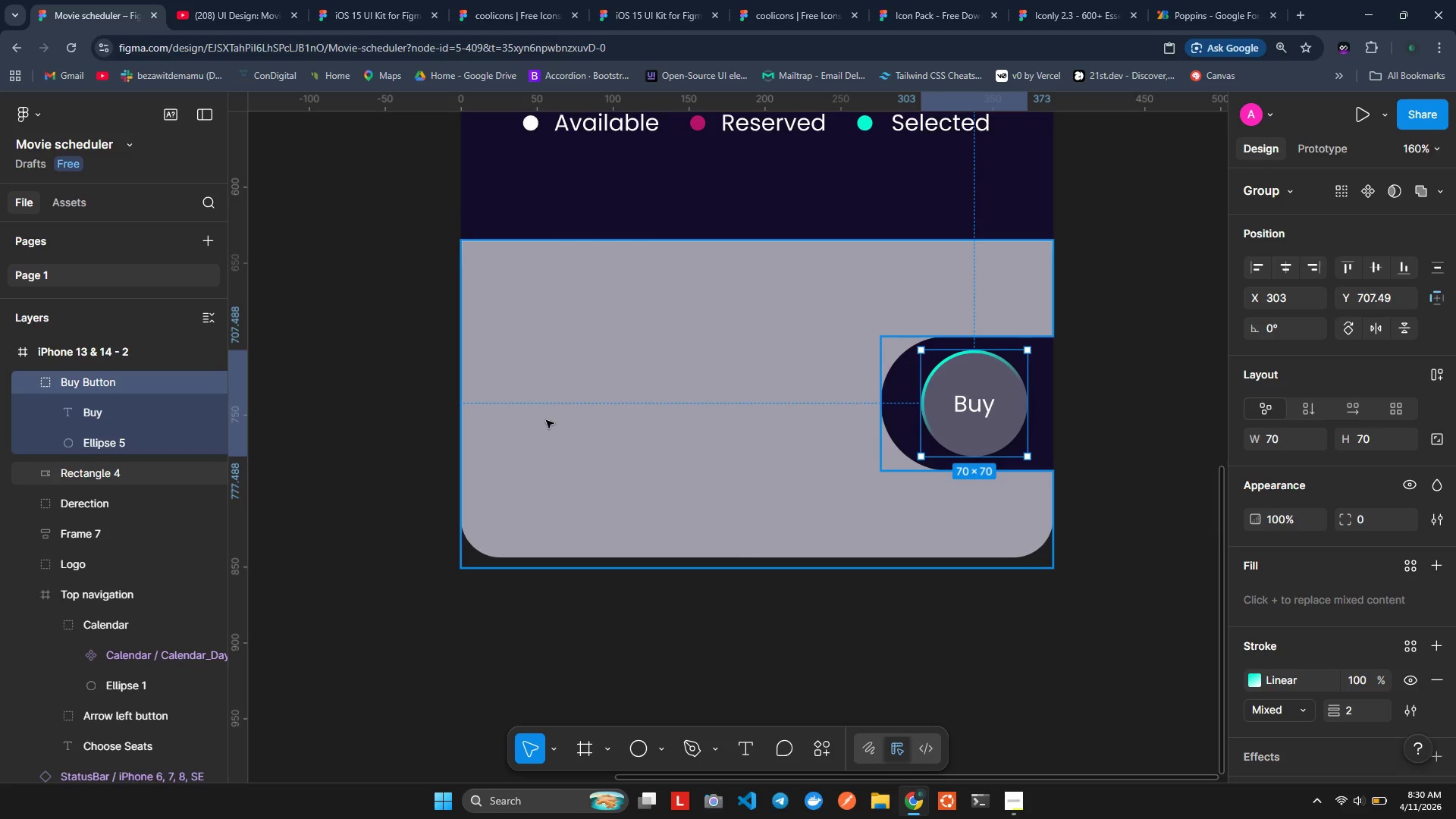 
left_click([63, 381])
 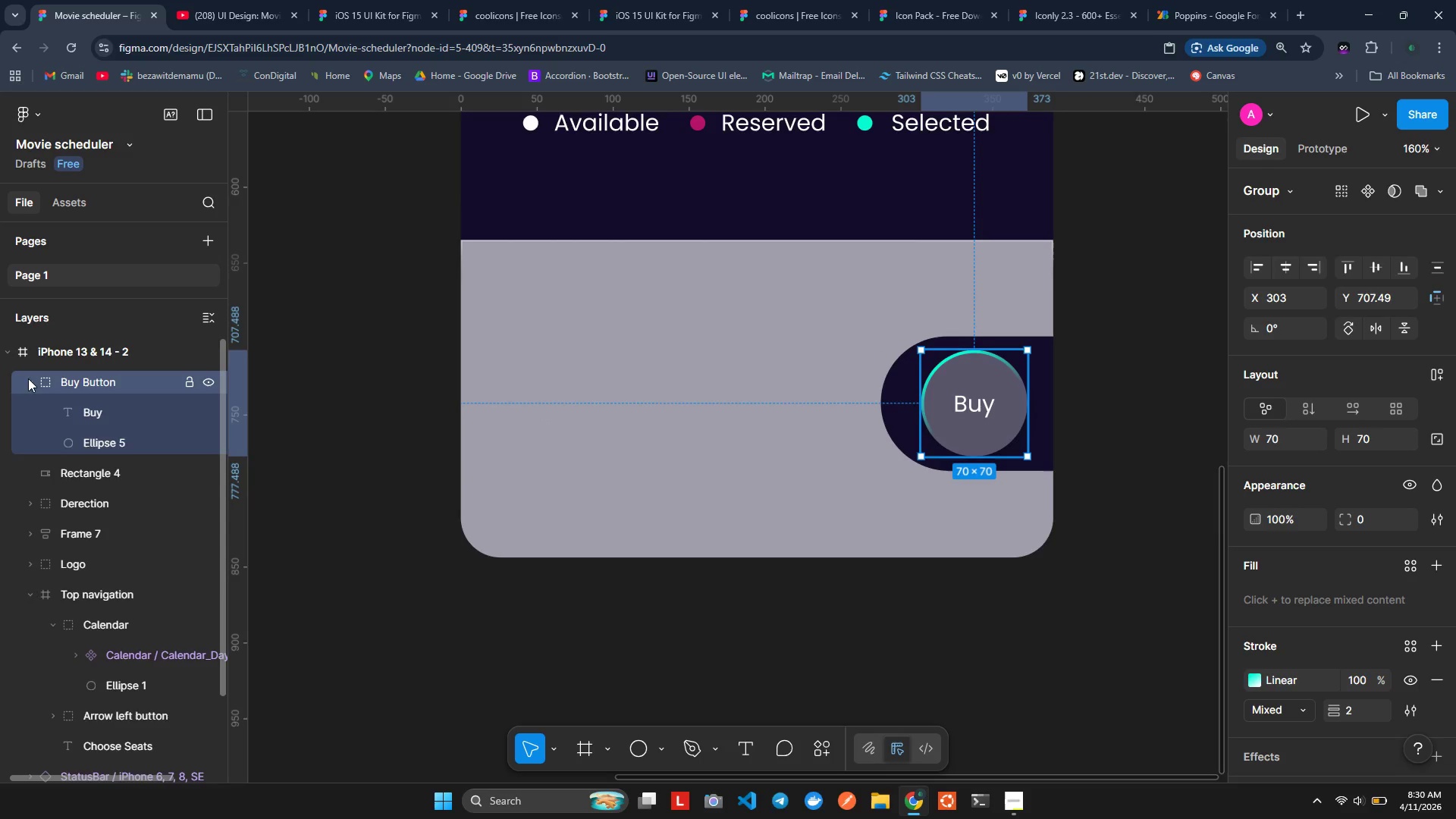 
left_click([27, 378])
 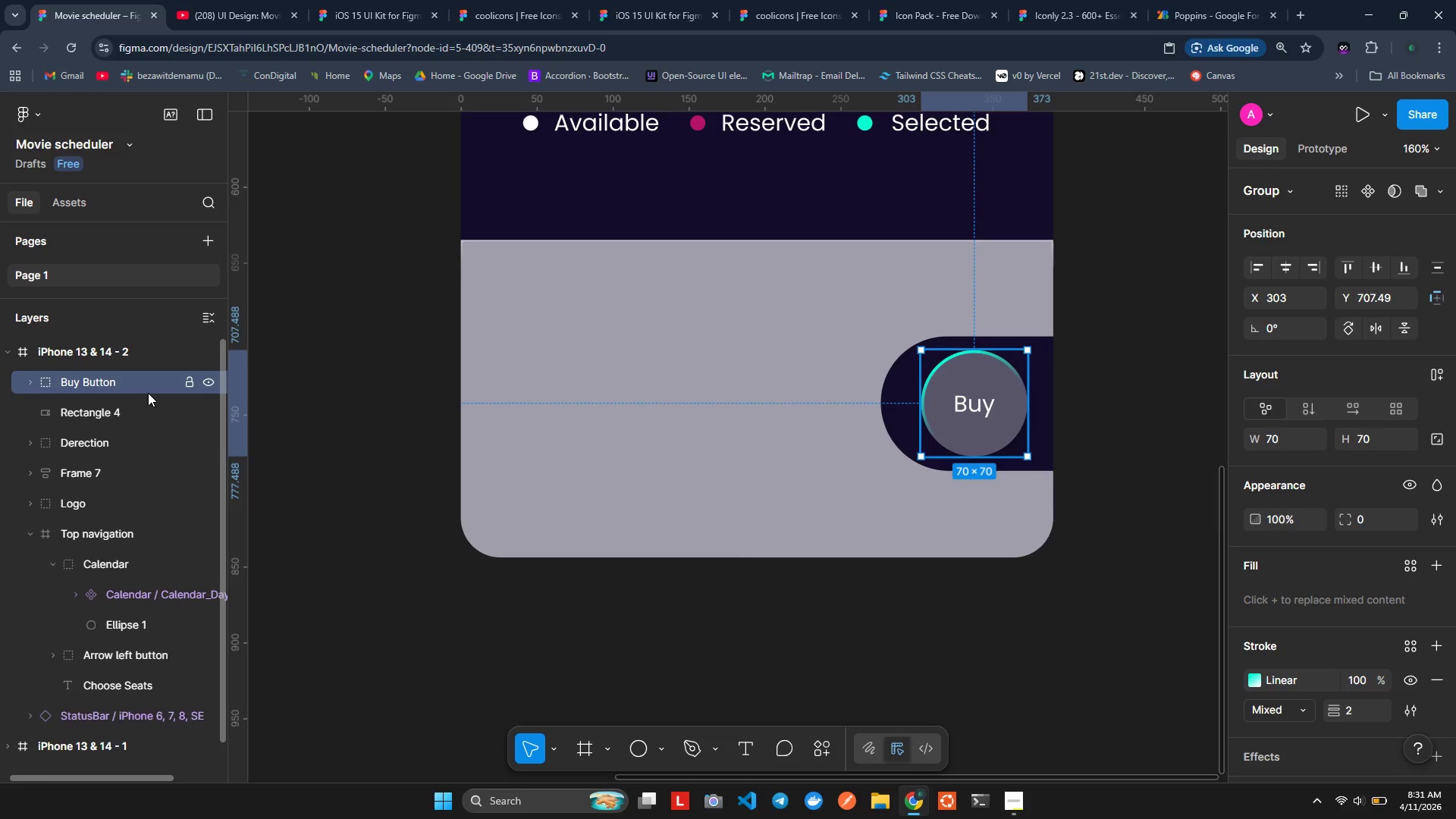 
wait(39.0)
 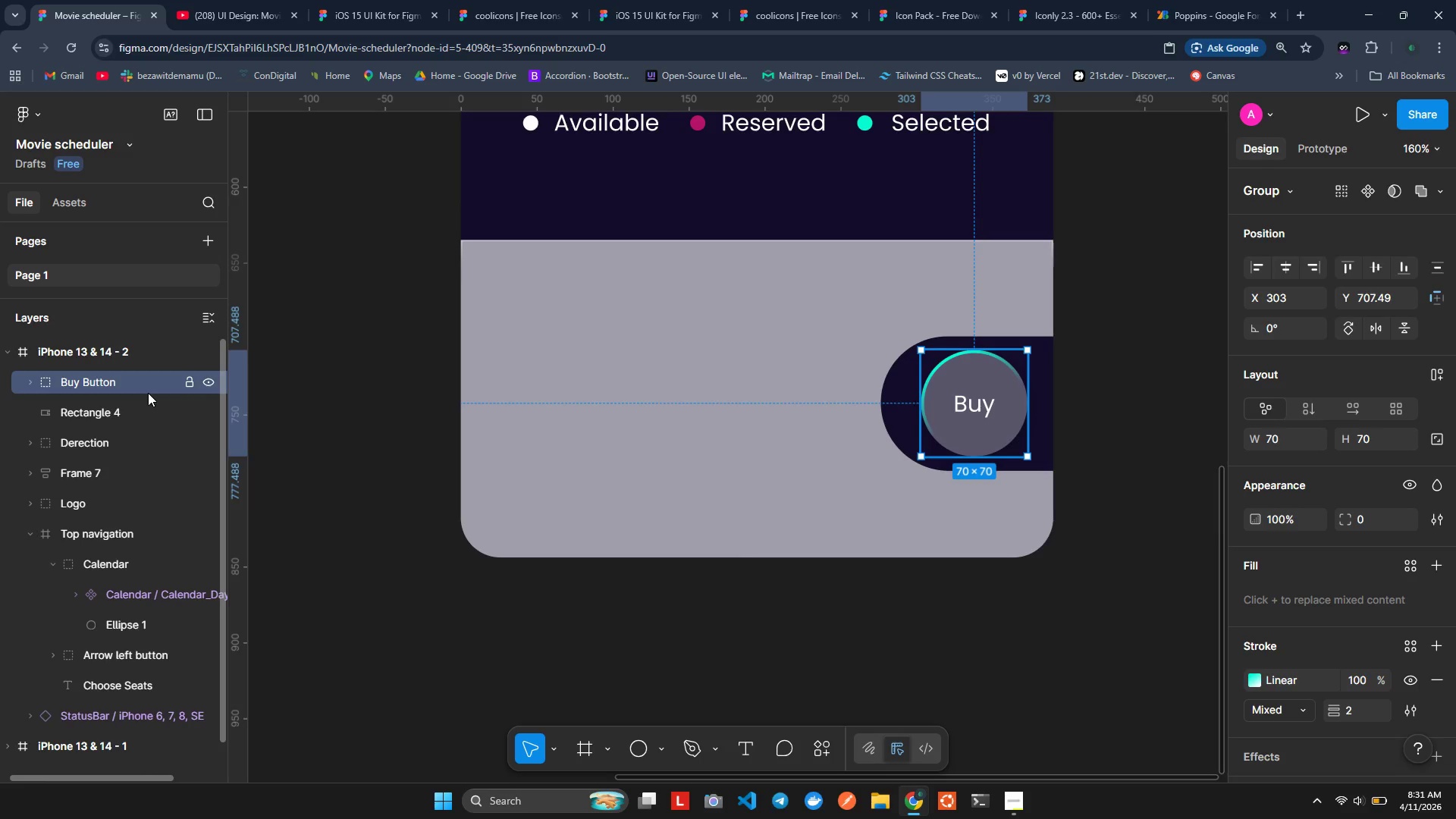 
left_click([532, 308])
 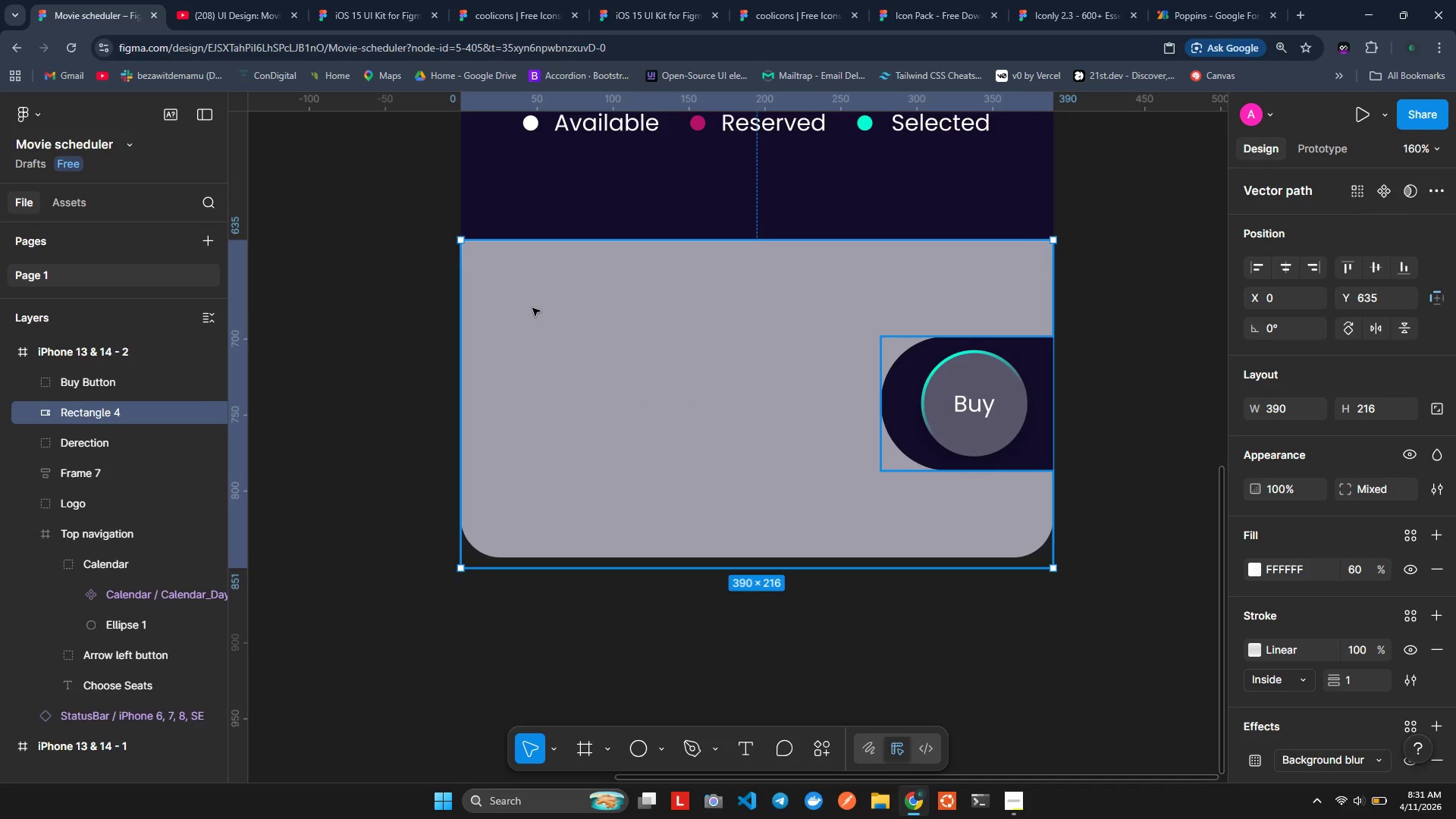 
wait(7.75)
 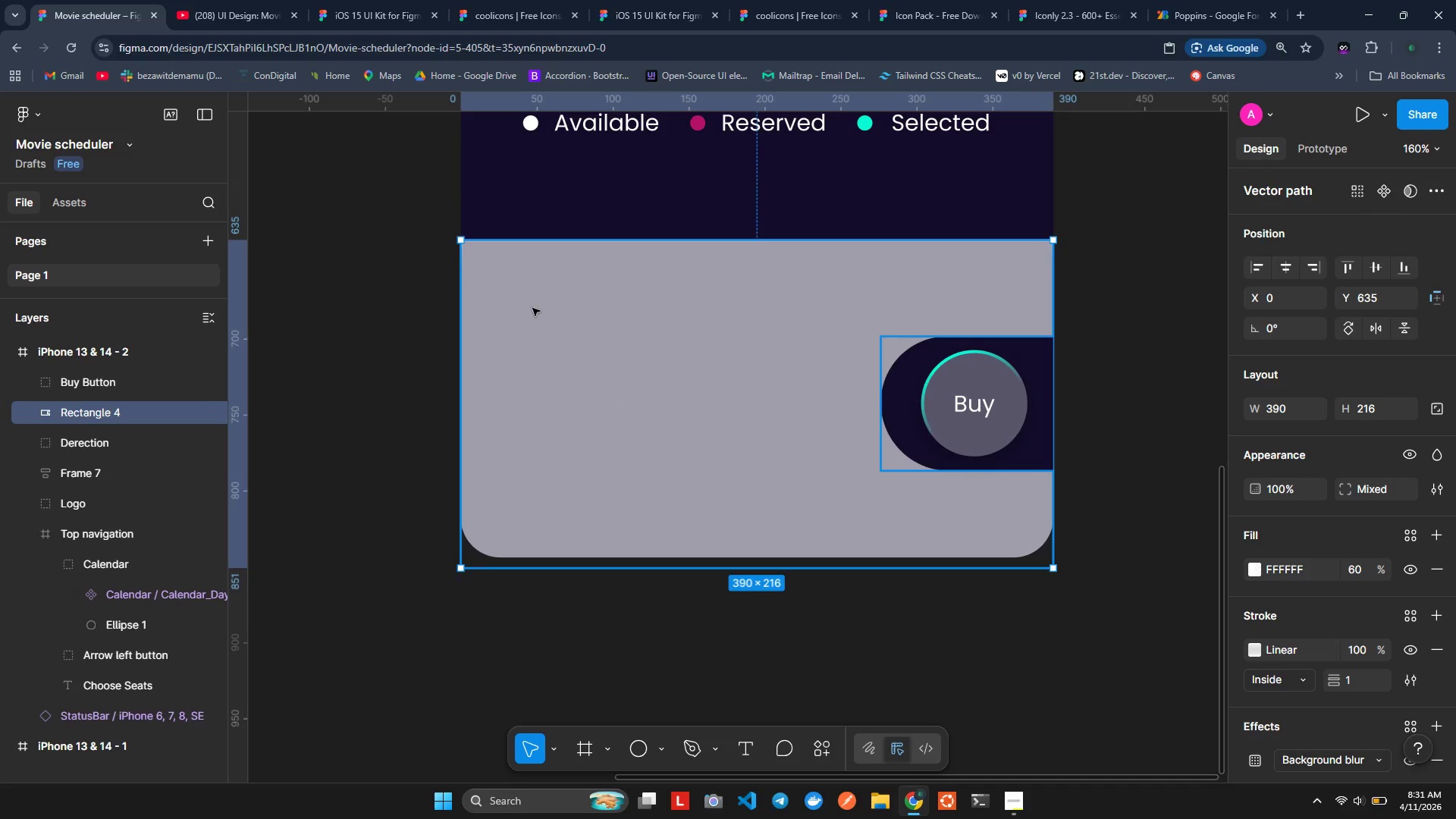 
left_click([89, 419])
 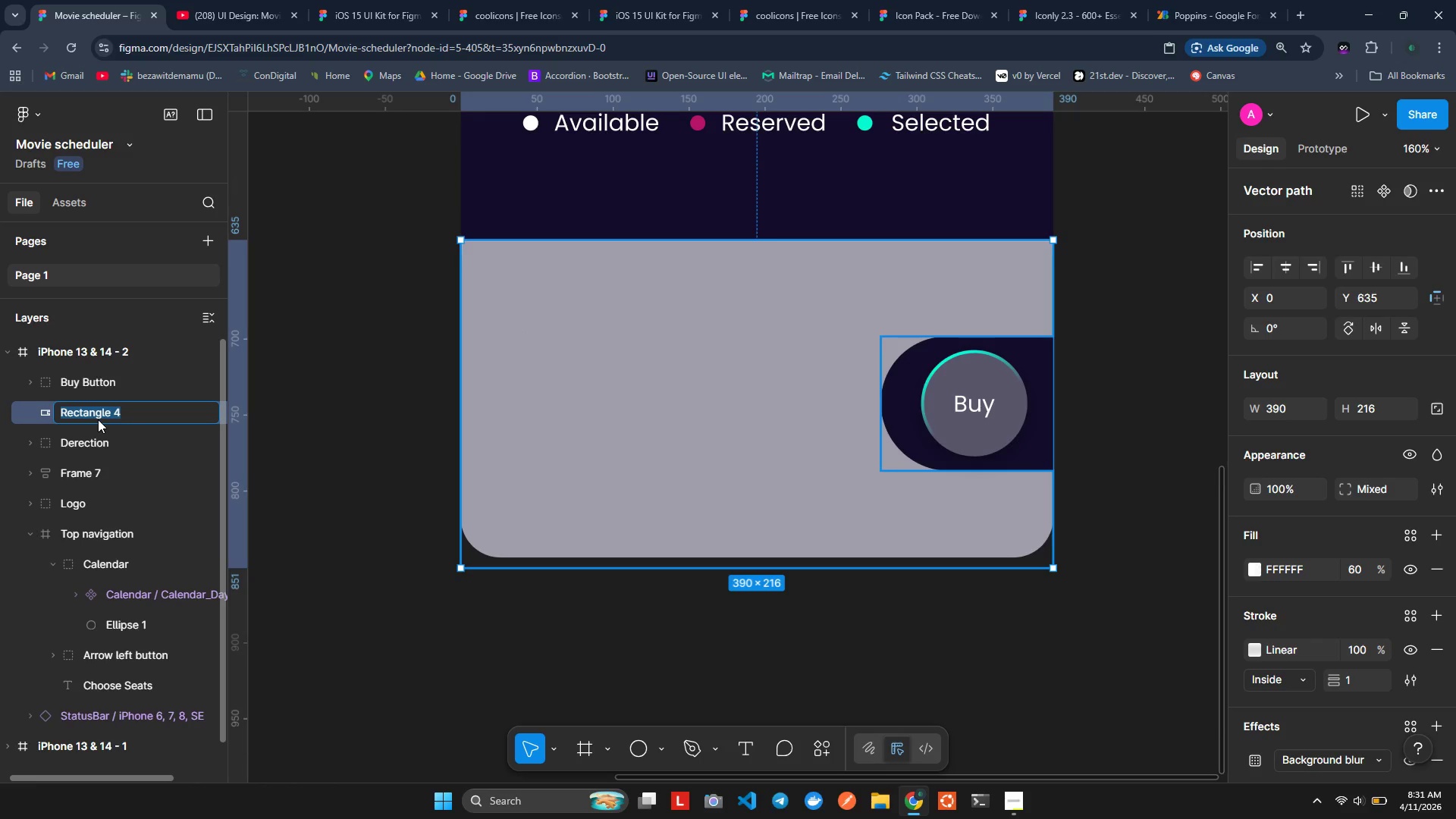 
type(Base)
 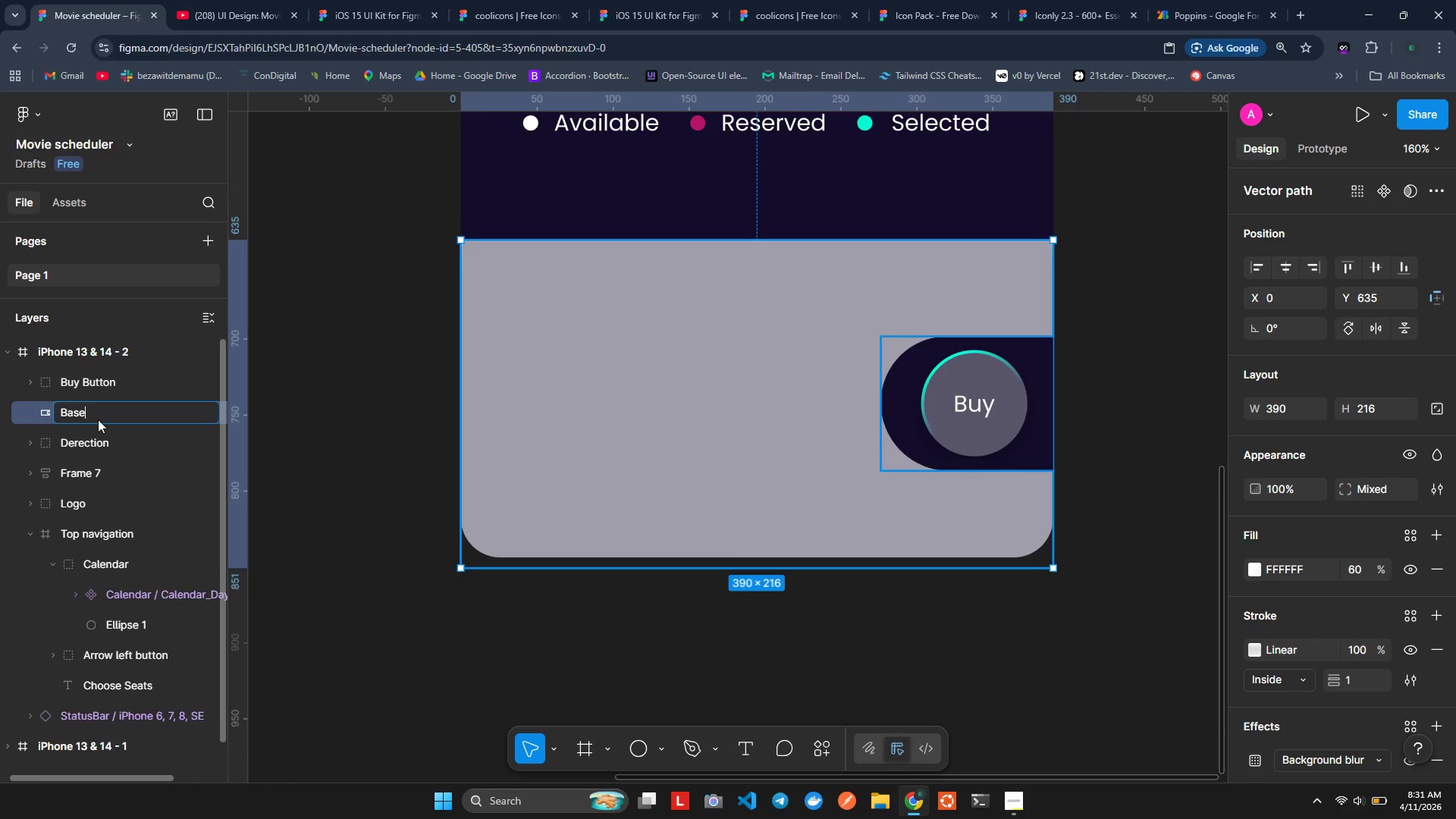 
key(Enter)
 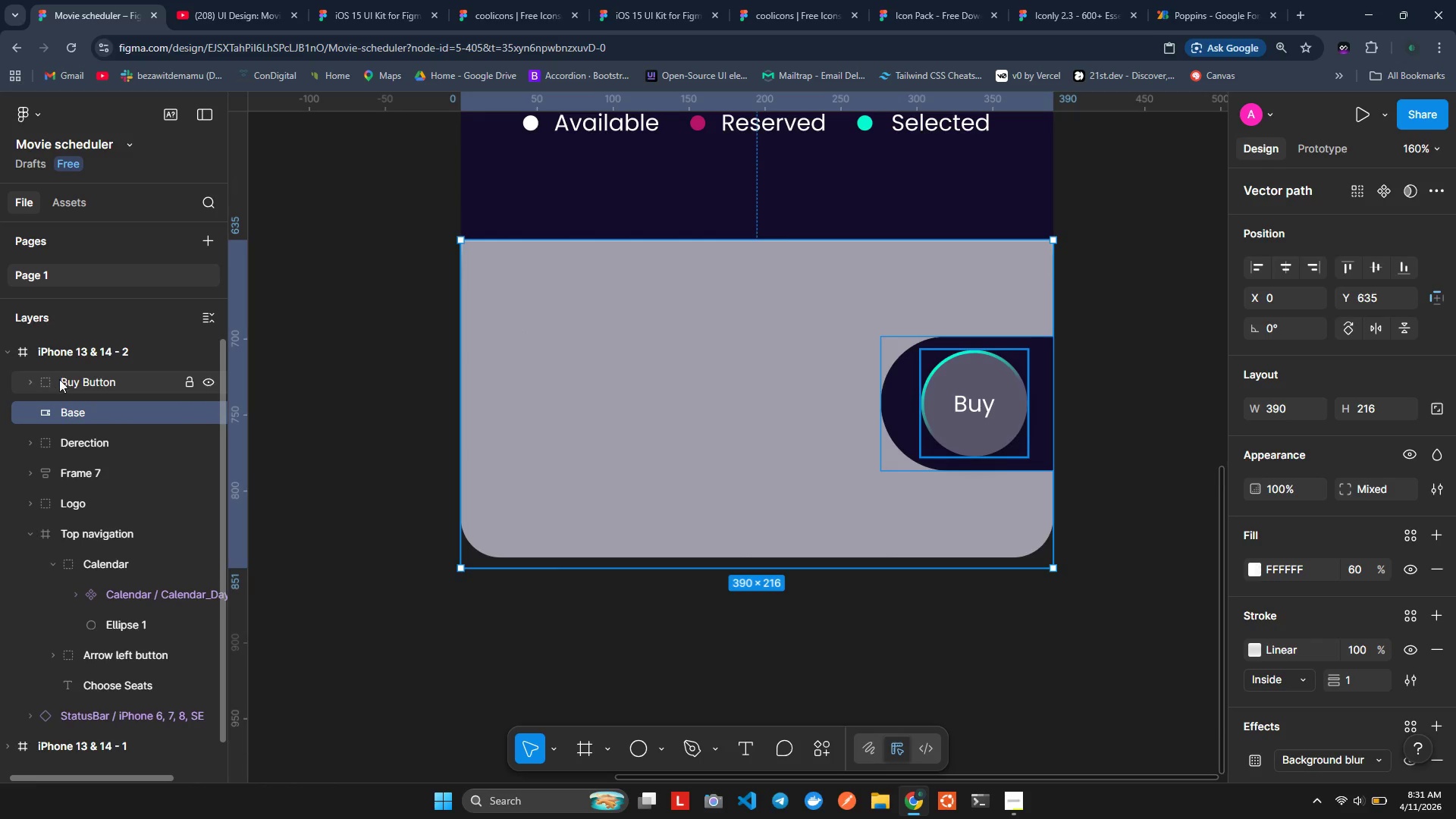 
hold_key(key=ControlLeft, duration=0.72)
left_click([61, 379])
 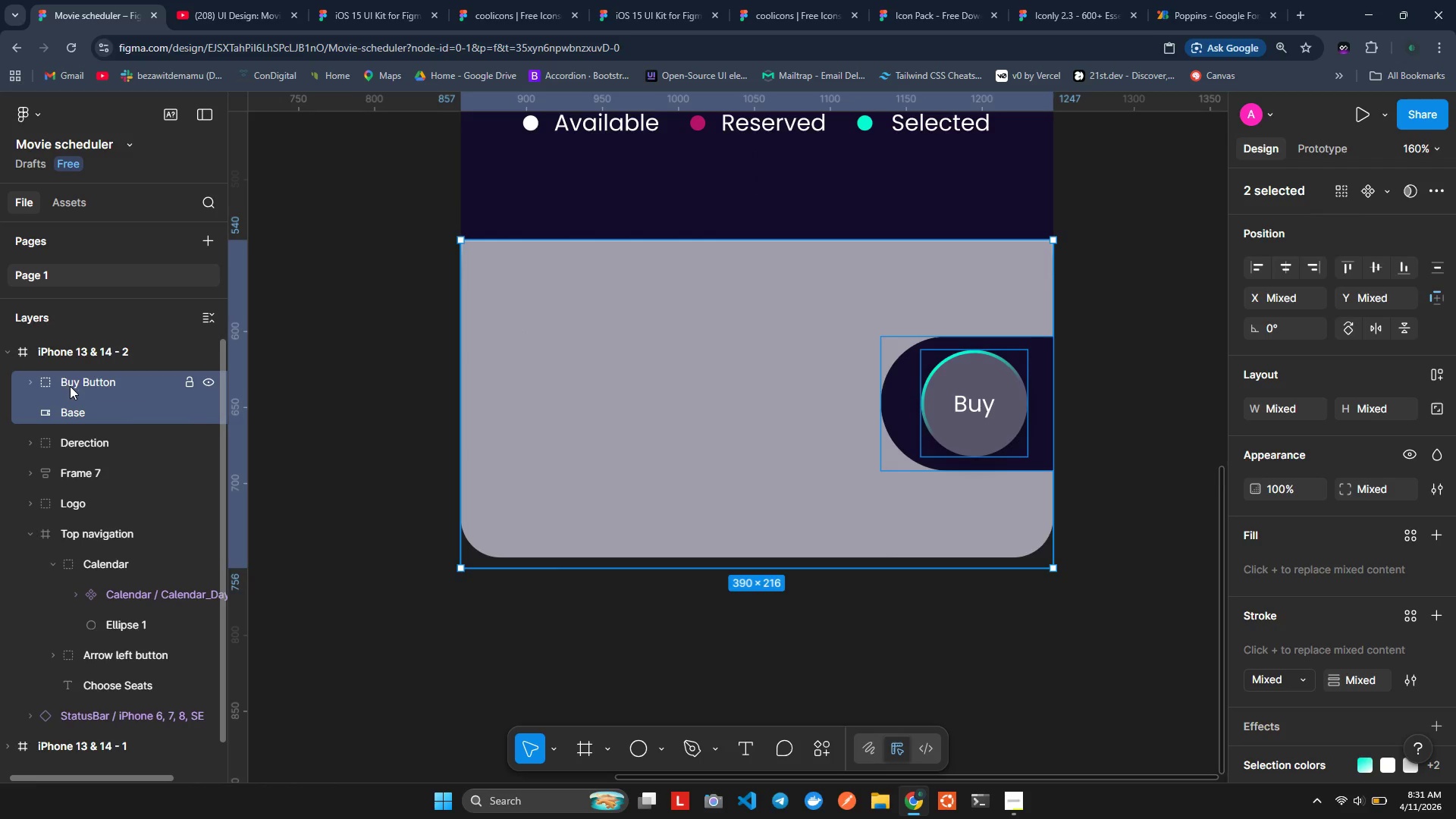 
right_click([73, 387])
 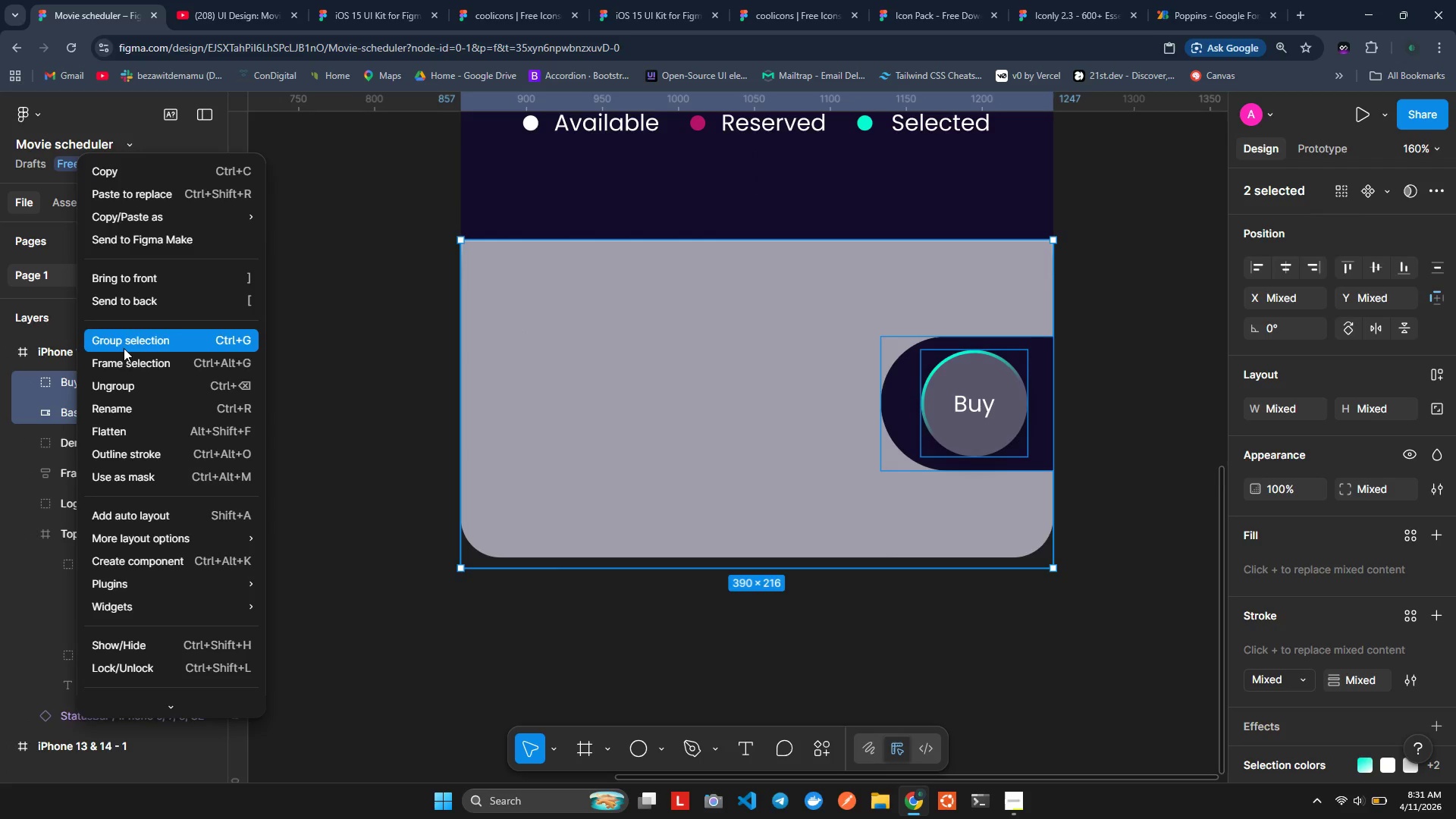 
left_click([123, 365])
 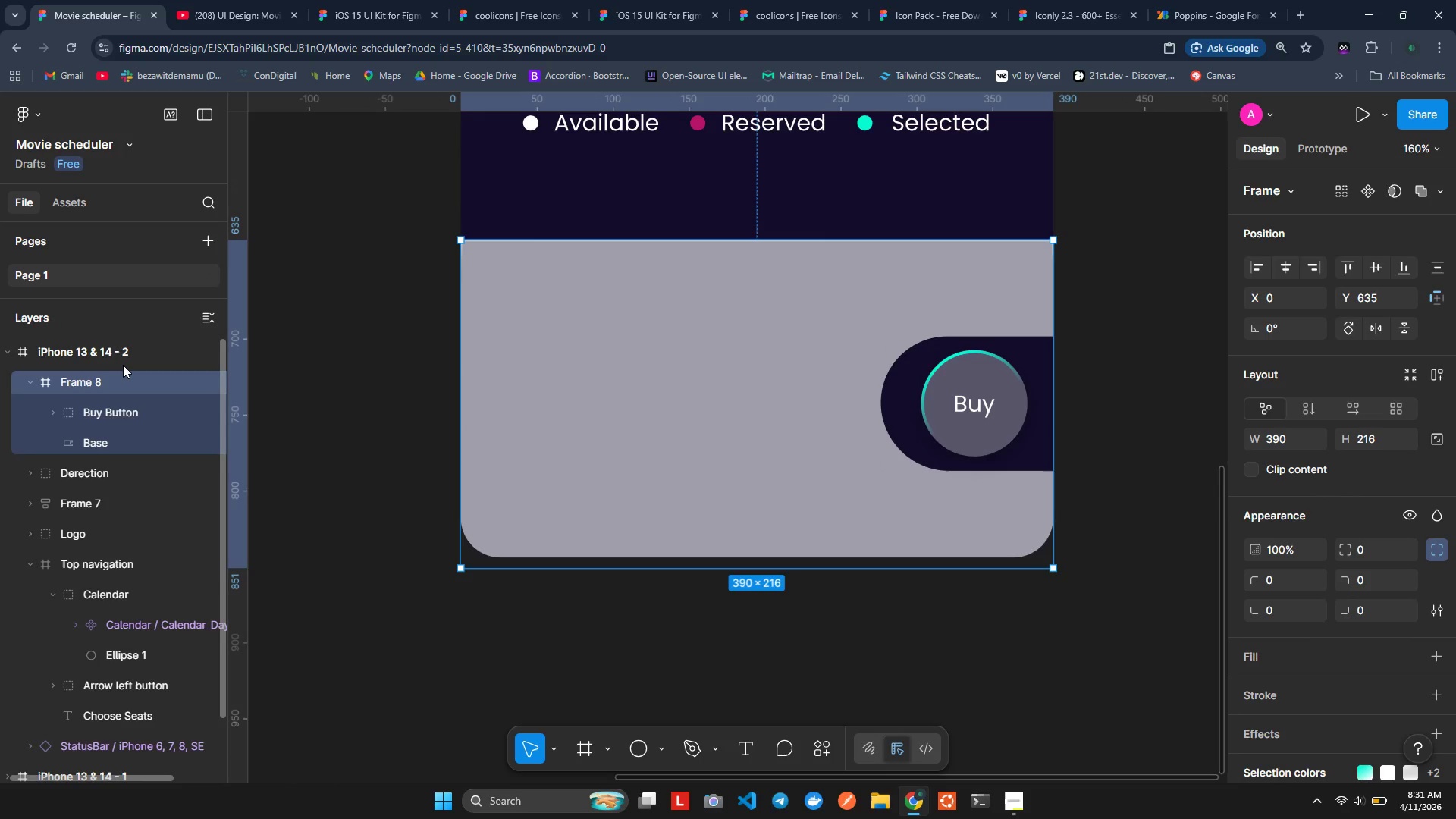 
wait(5.11)
 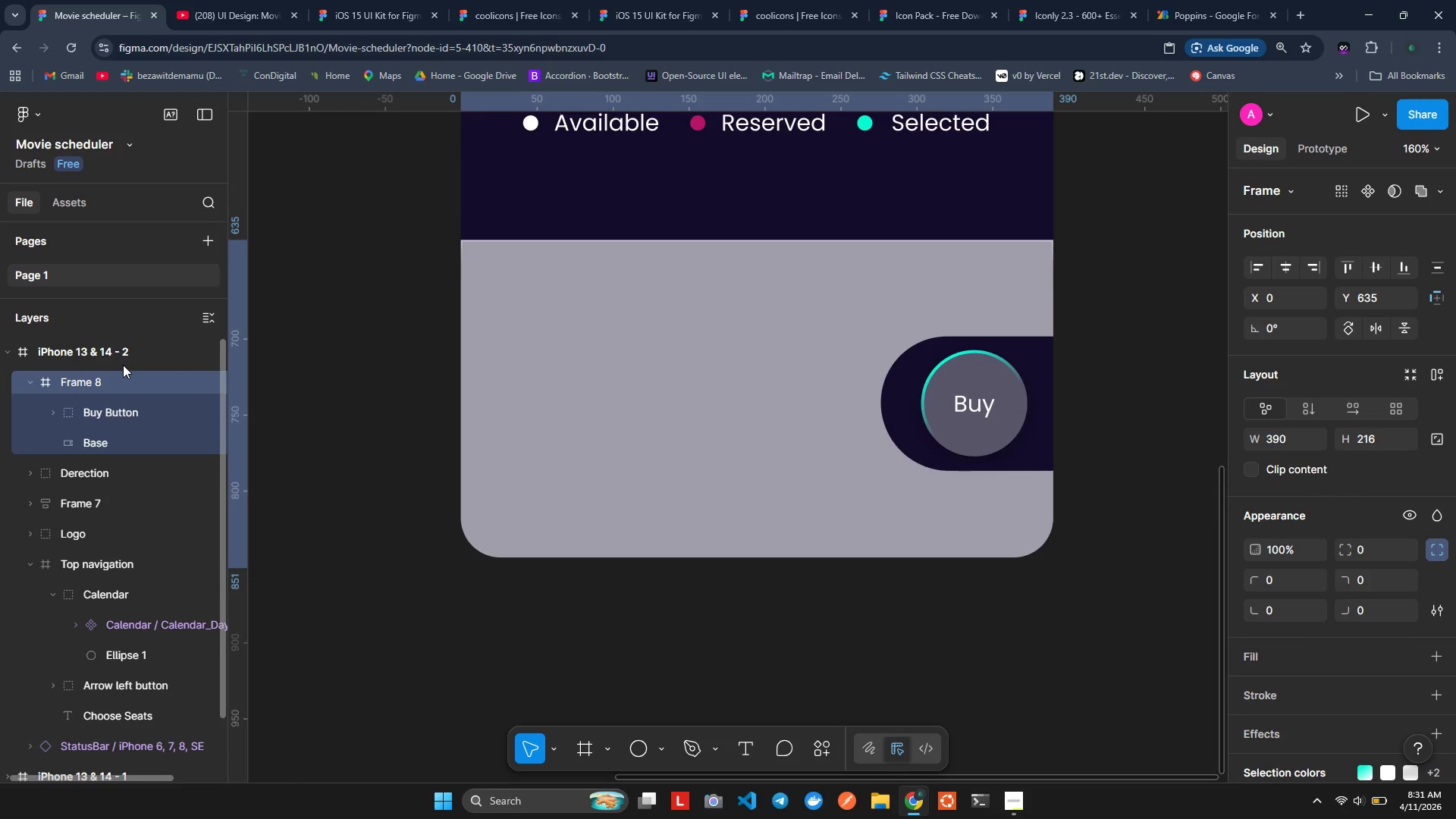 
type(Bottom)
 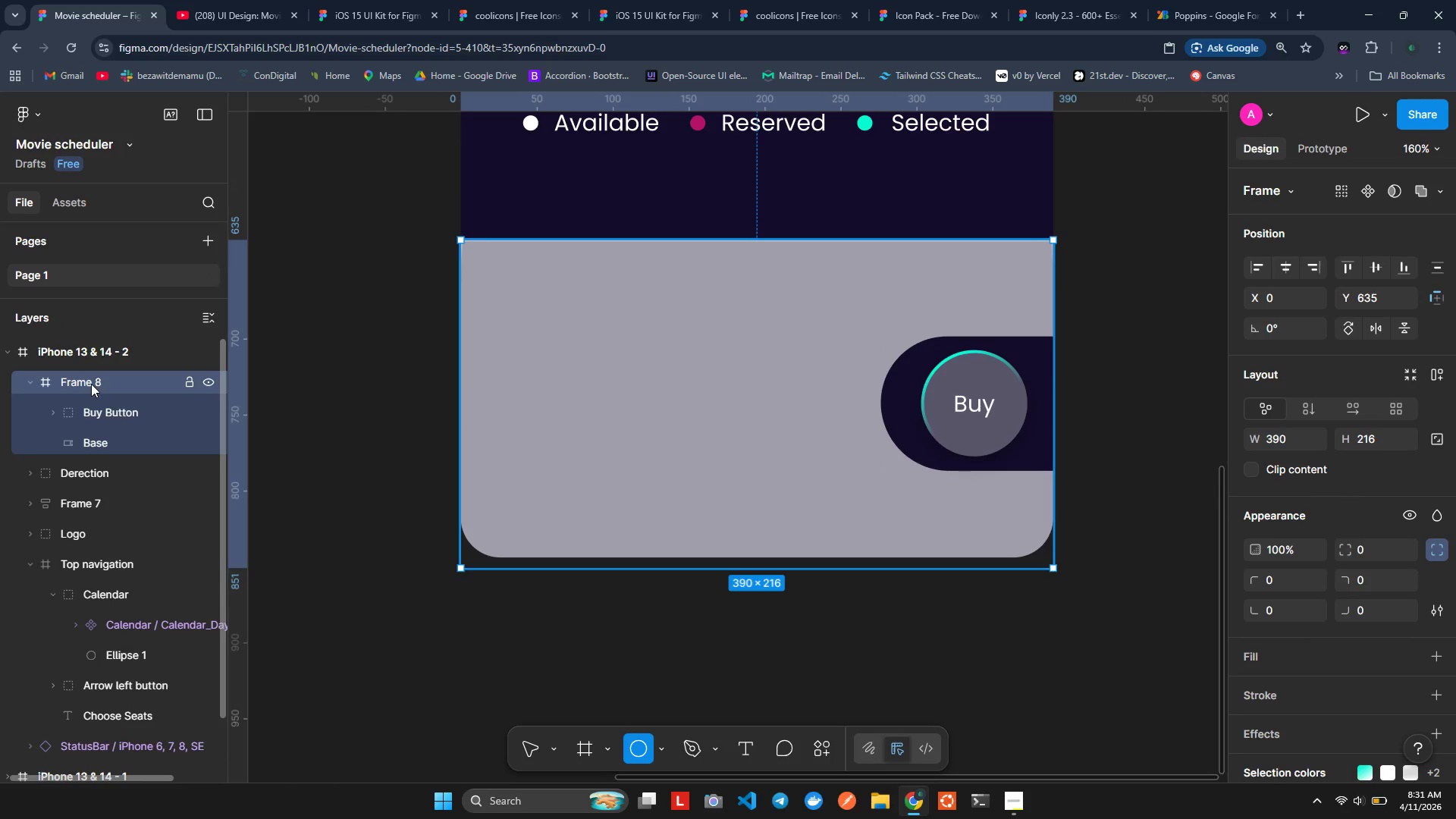 
double_click([86, 384])
 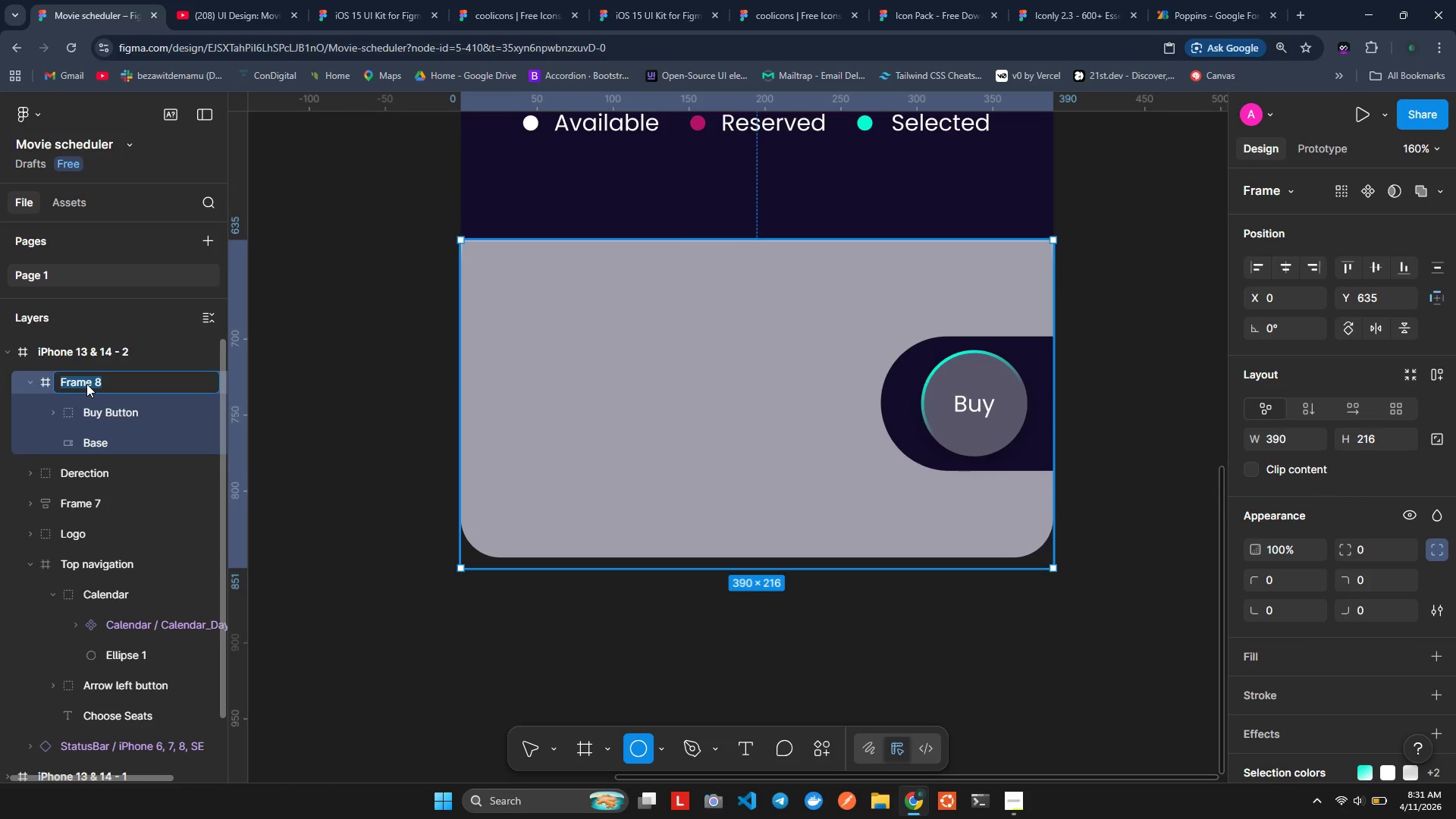 
type(Botom Card)
 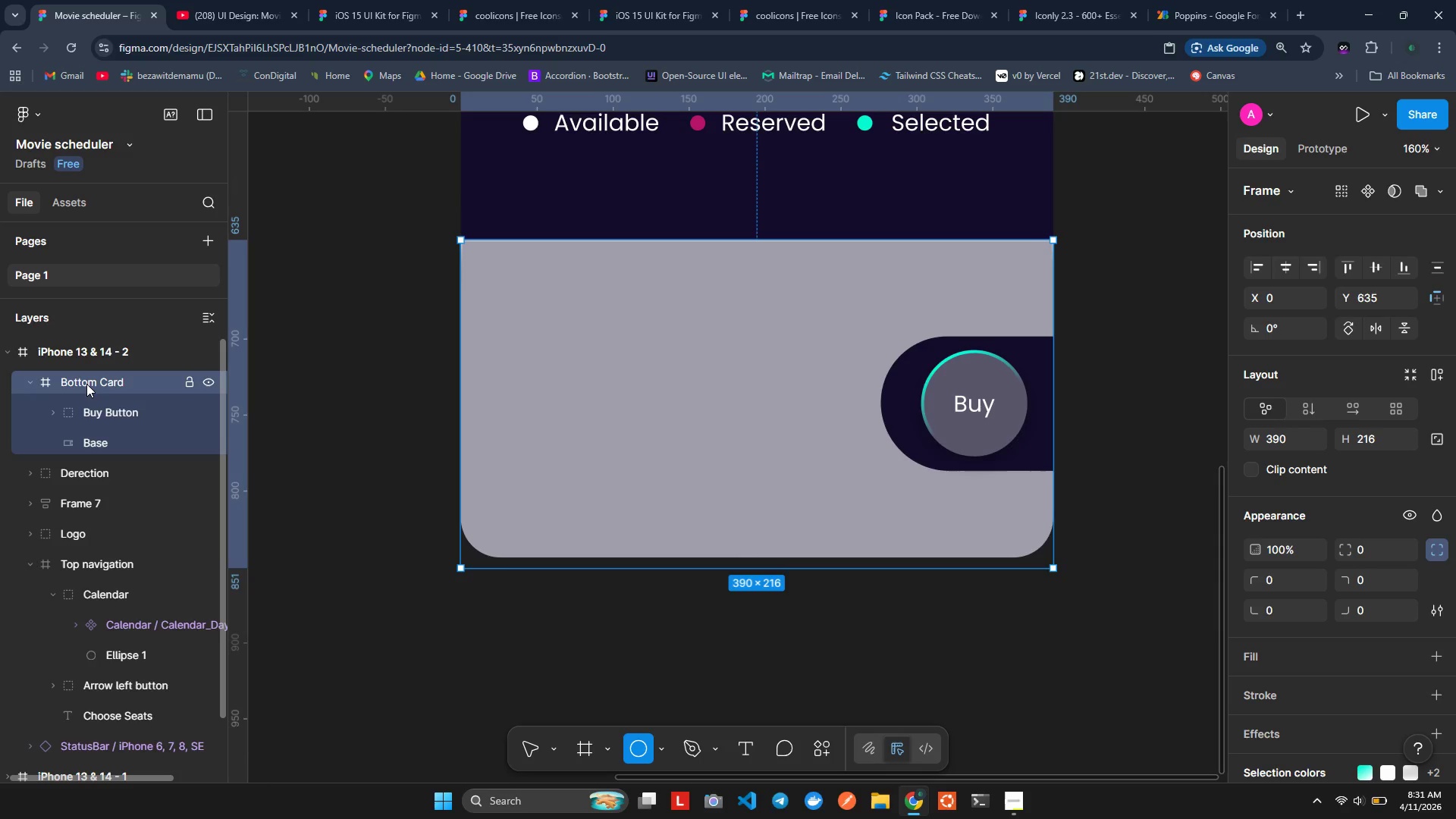 
key(Enter)
 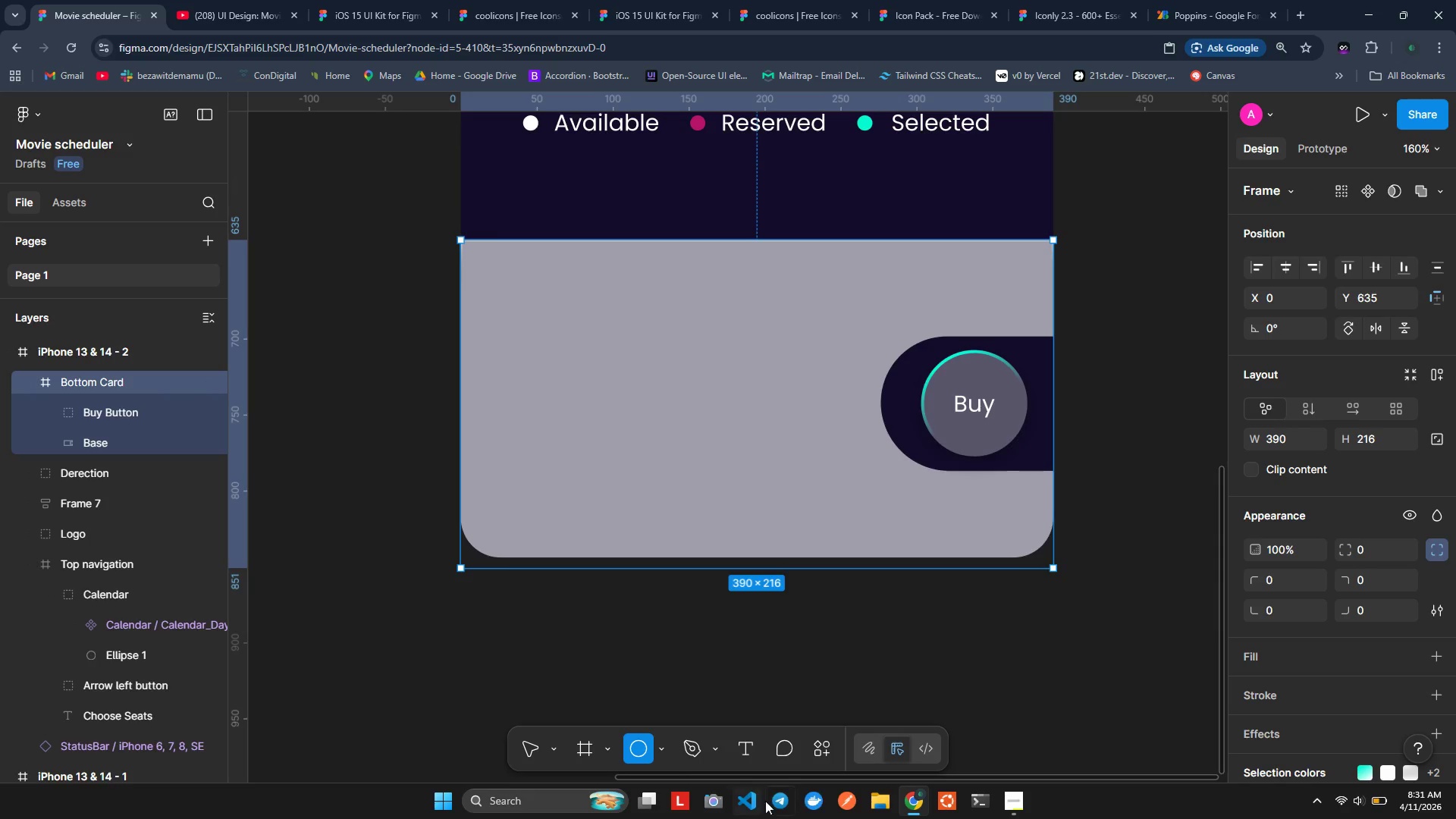 
wait(5.48)
 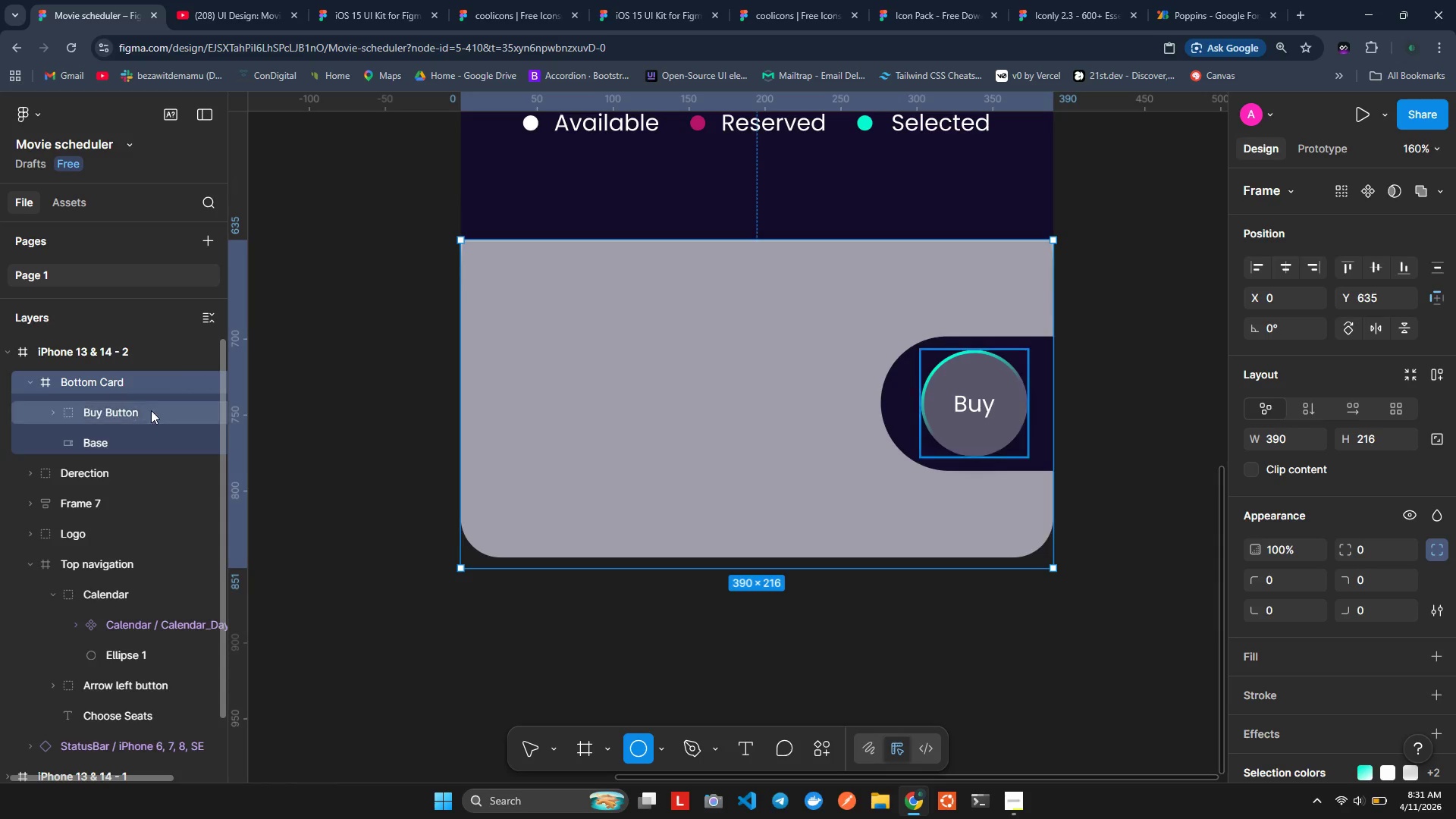 
left_click_drag(start_coordinate=[519, 331], to_coordinate=[583, 405])
 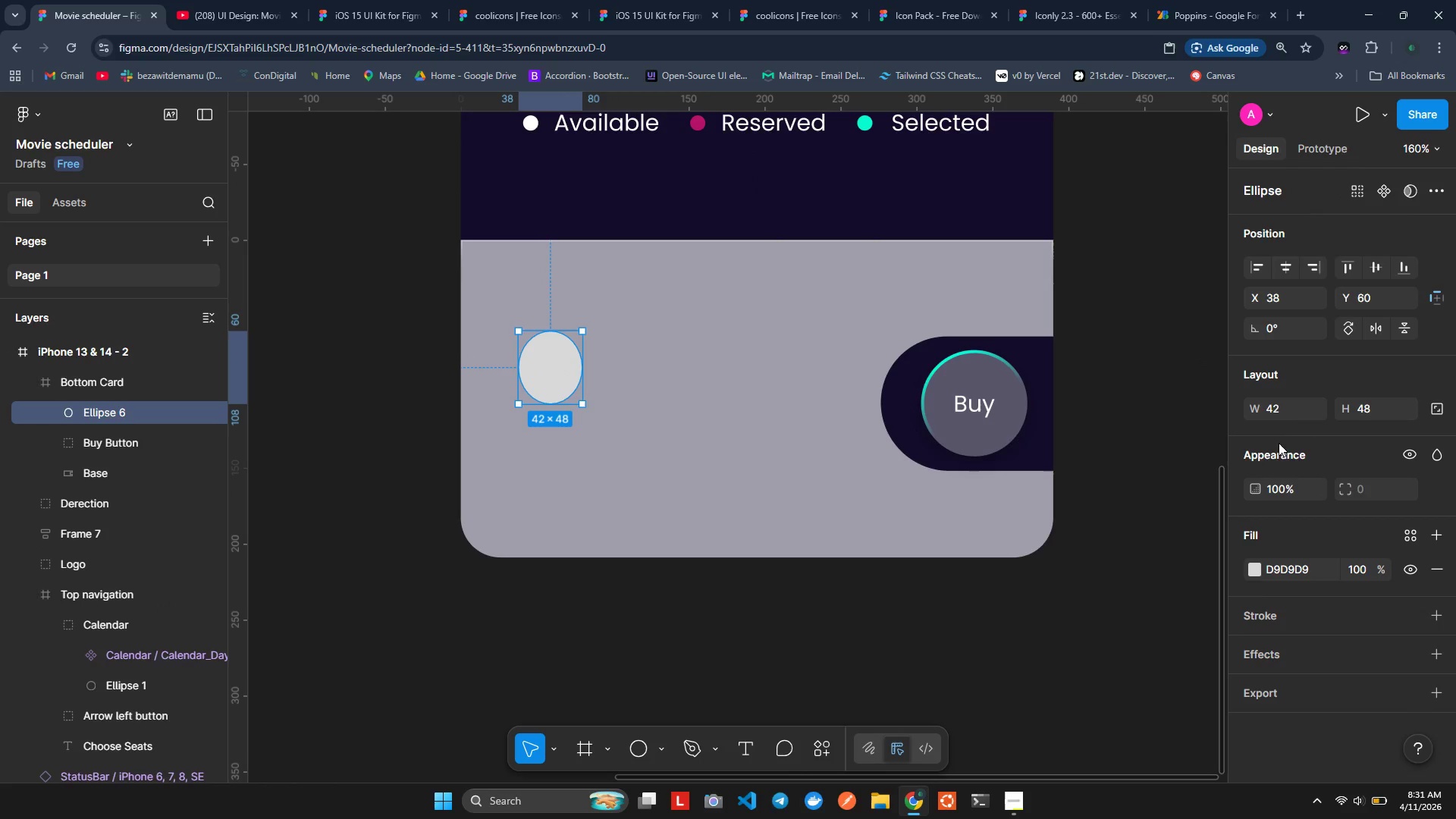 
left_click([1280, 401])
 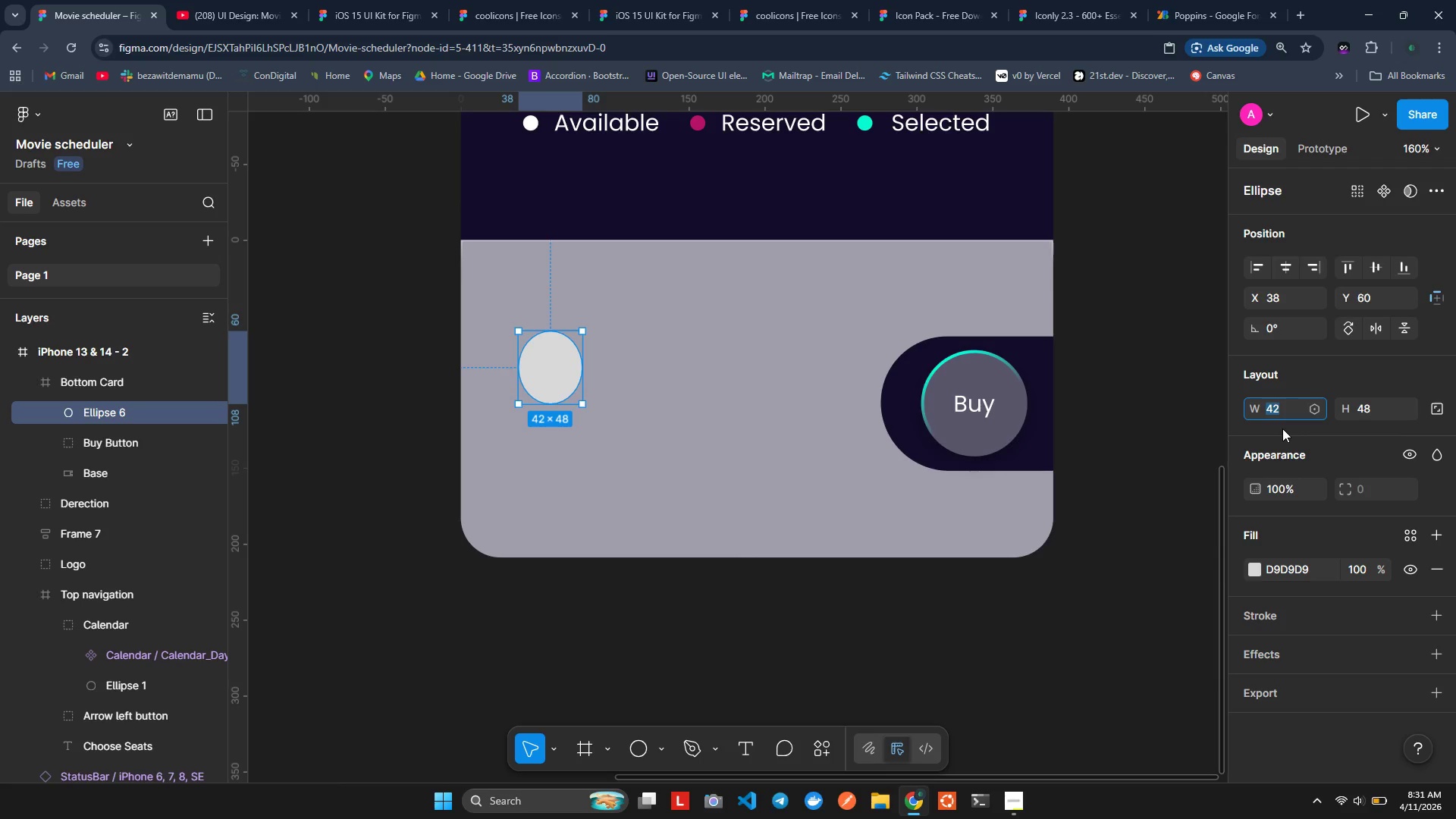 
type(200)
 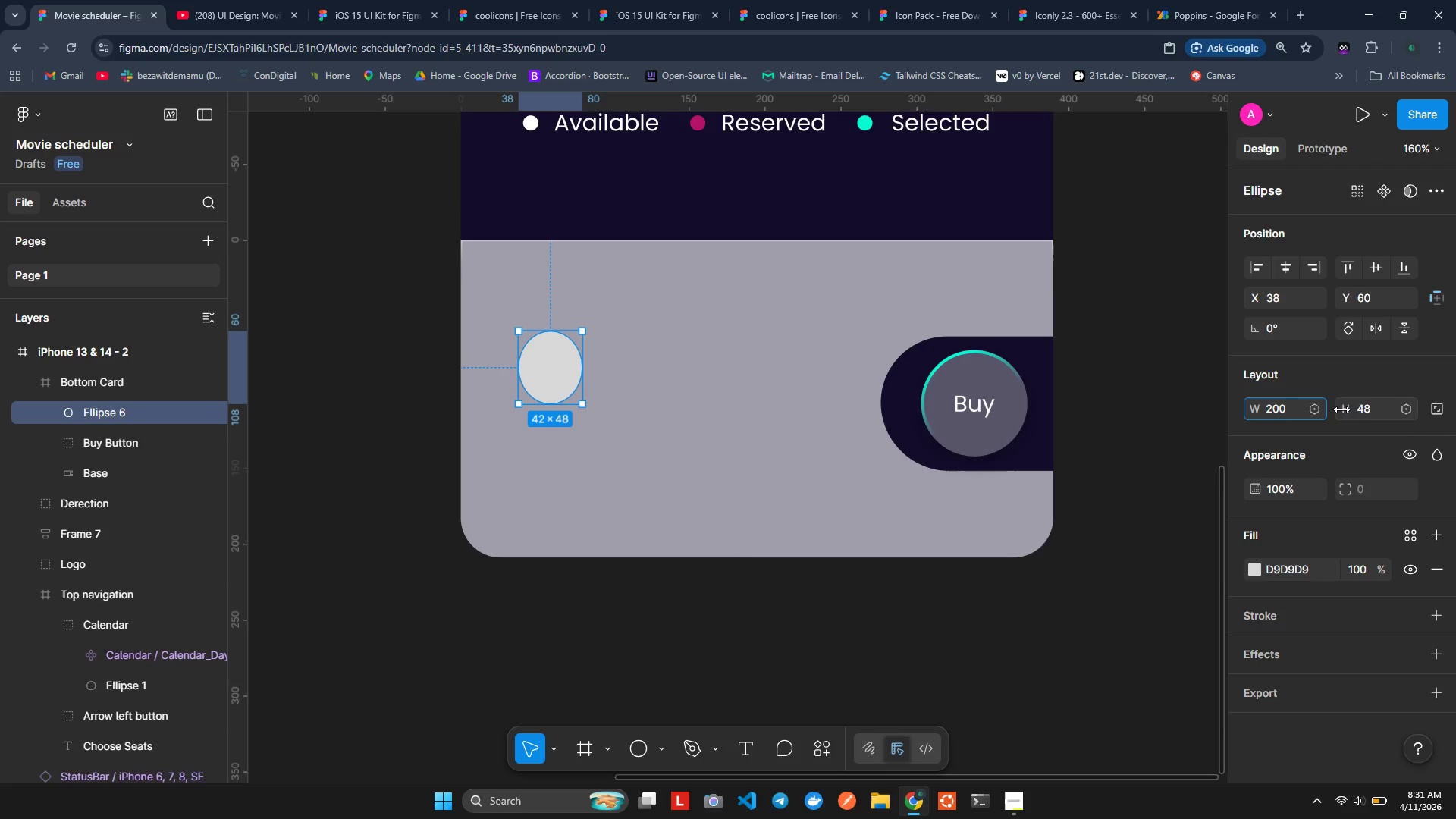 
left_click([1359, 406])
 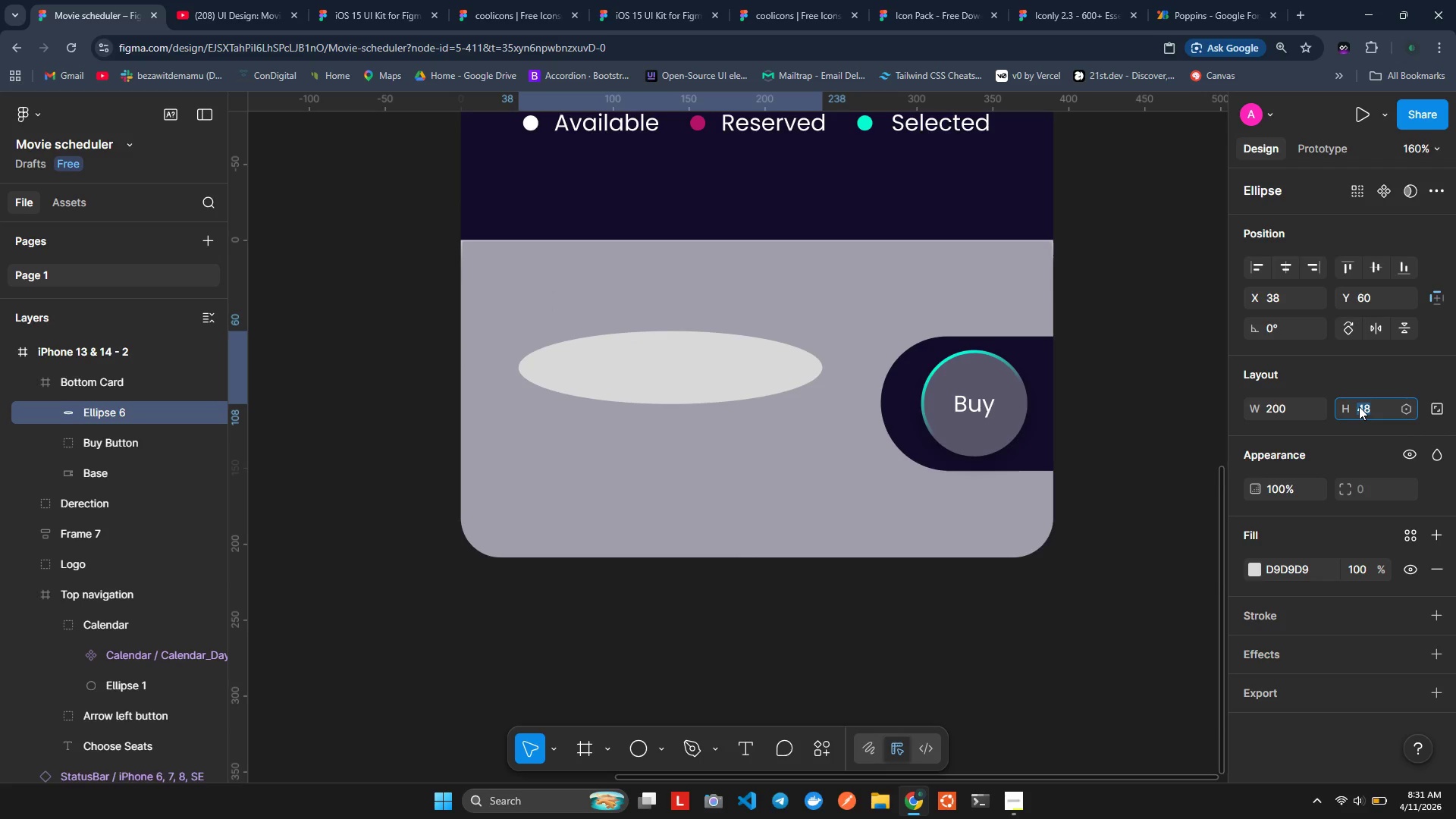 
type(200)
 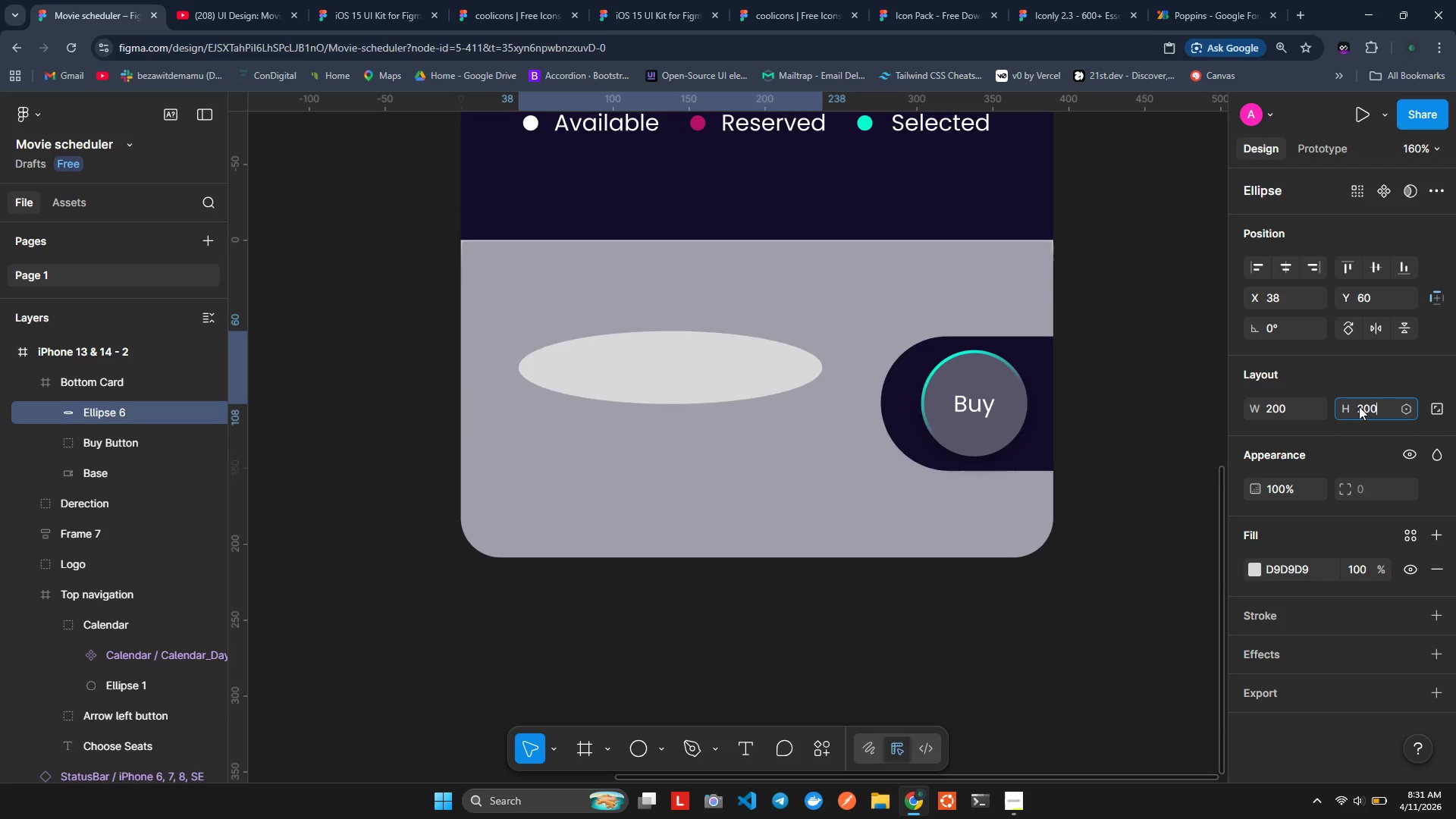 
key(Enter)
 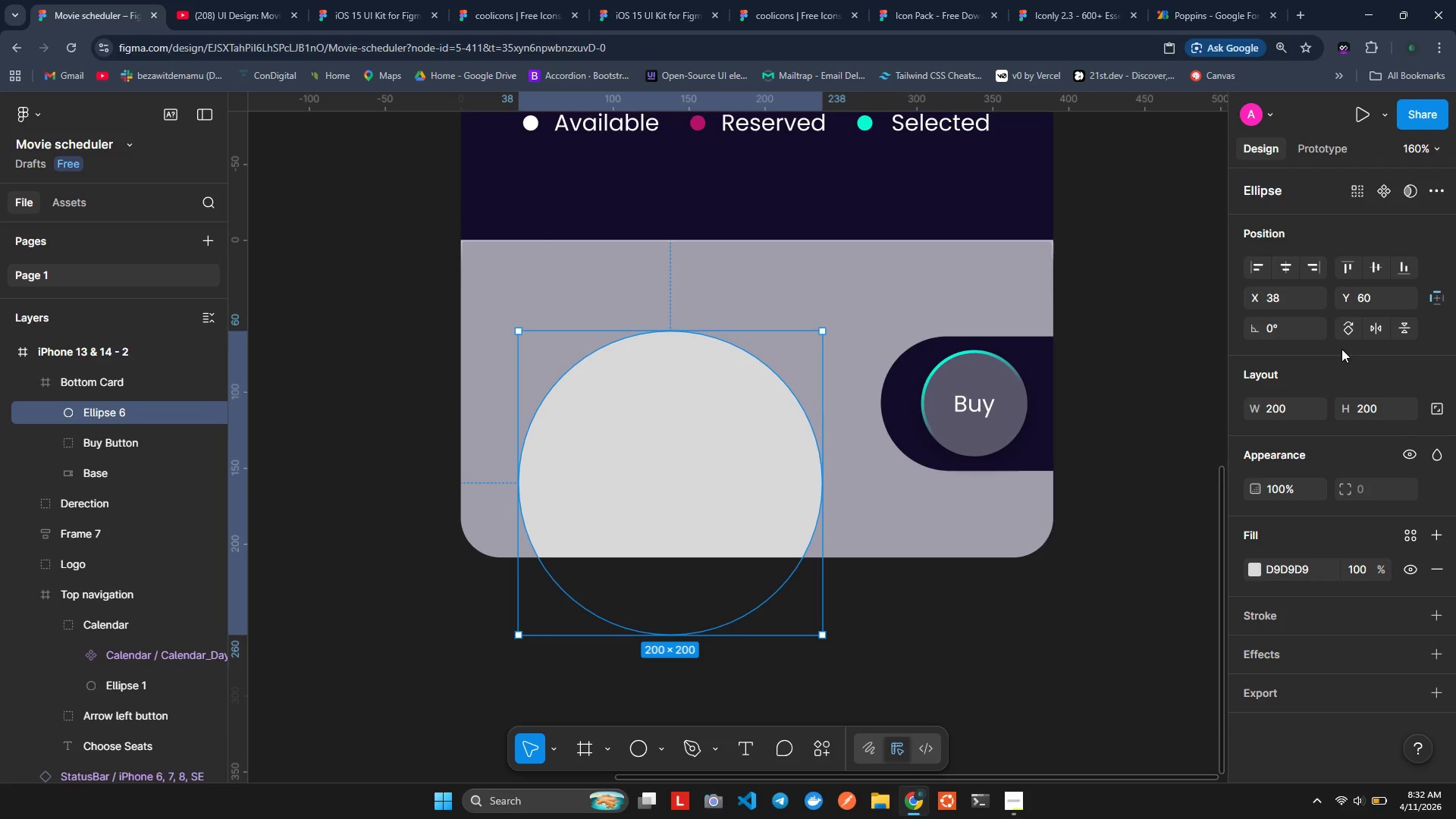 
wait(13.62)
 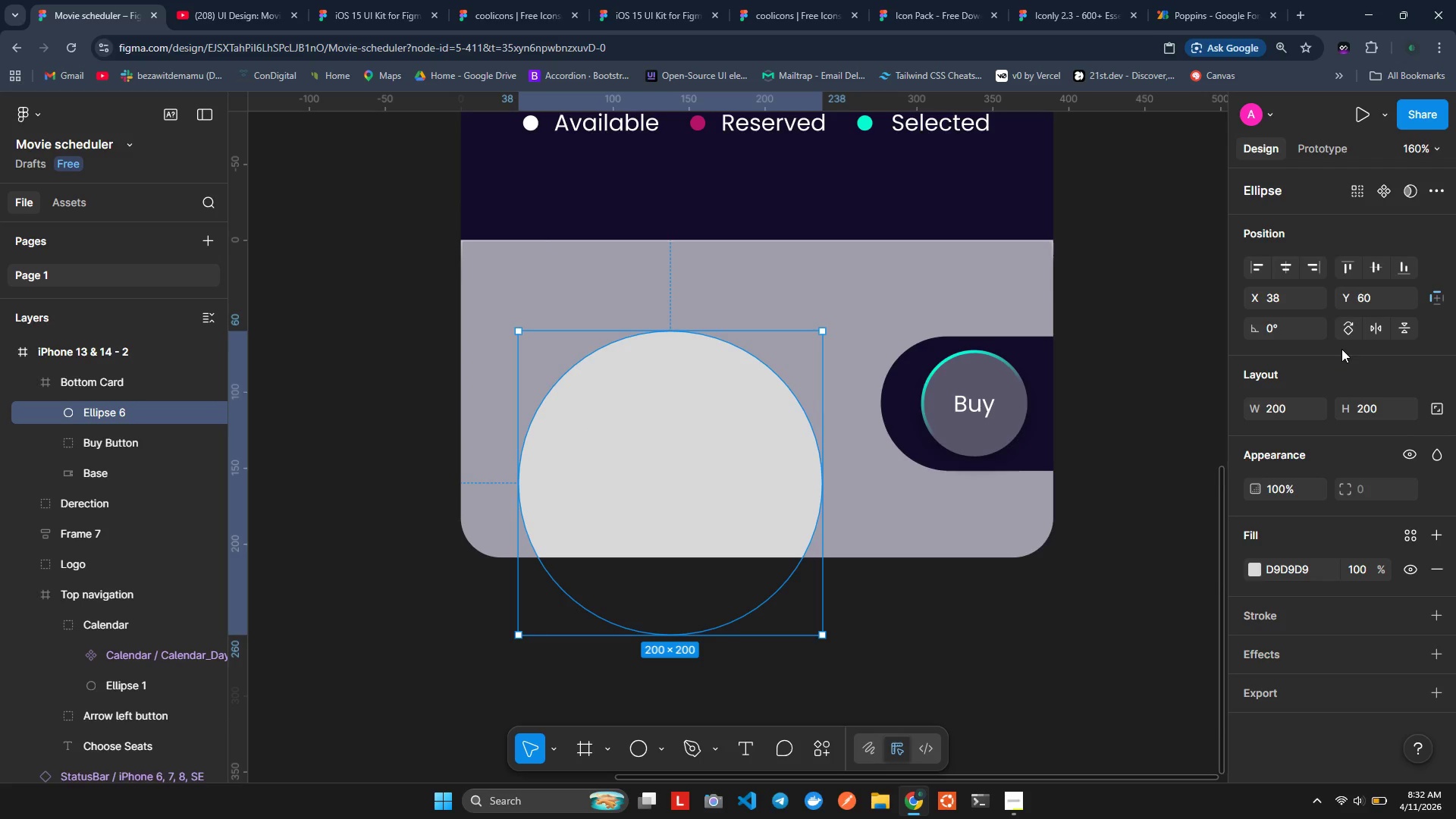 
left_click_drag(start_coordinate=[657, 438], to_coordinate=[392, 371])
 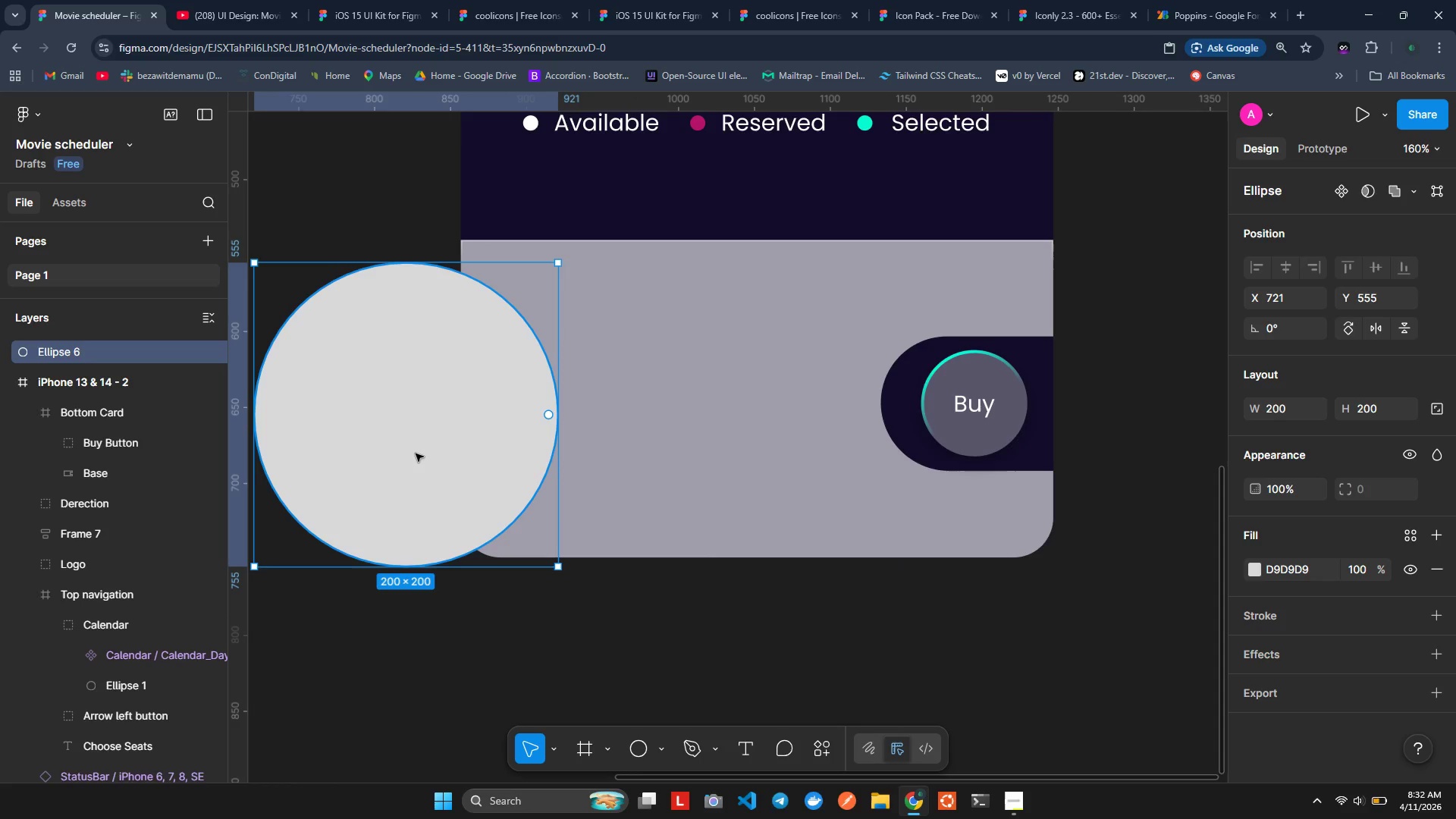 
hold_key(key=AltLeft, duration=0.7)
left_click_drag(start_coordinate=[416, 453], to_coordinate=[688, 609])
 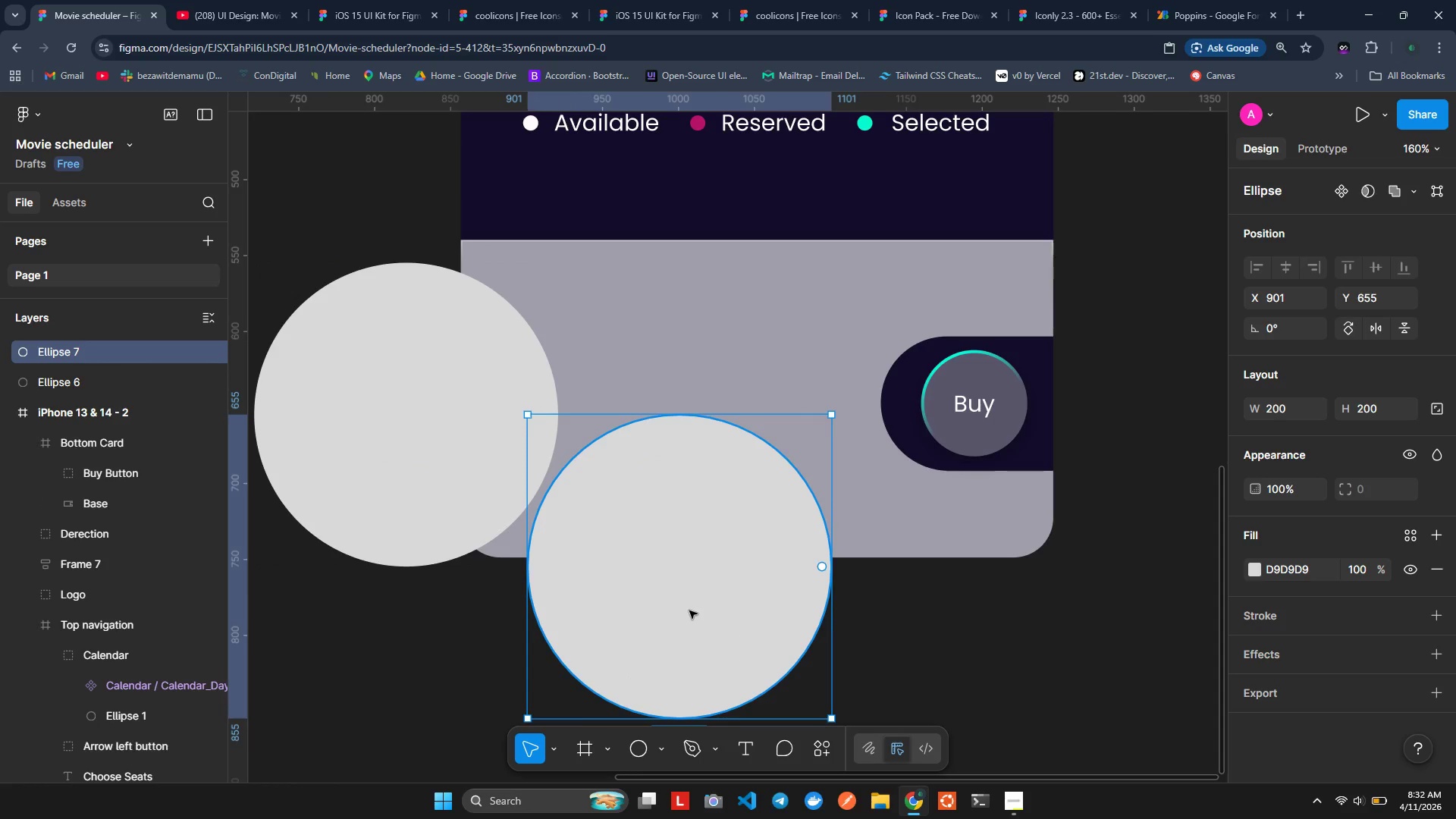 
hold_key(key=AltLeft, duration=1.27)
left_click_drag(start_coordinate=[689, 611], to_coordinate=[1043, 657])
 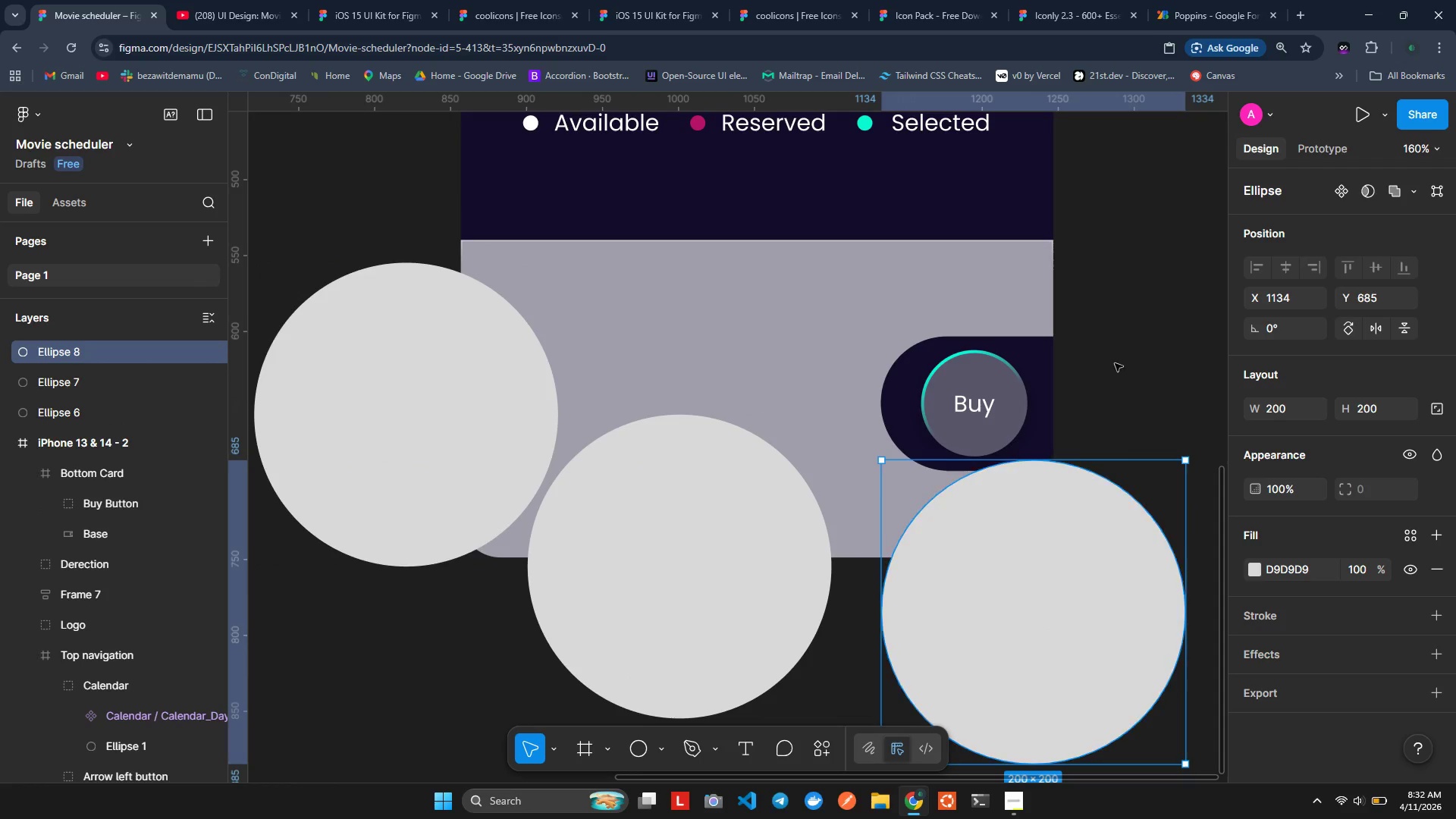 
hold_key(key=ShiftLeft, duration=0.62)
scroll: coordinate [1117, 350], scroll_direction: down, amount: 3.0
 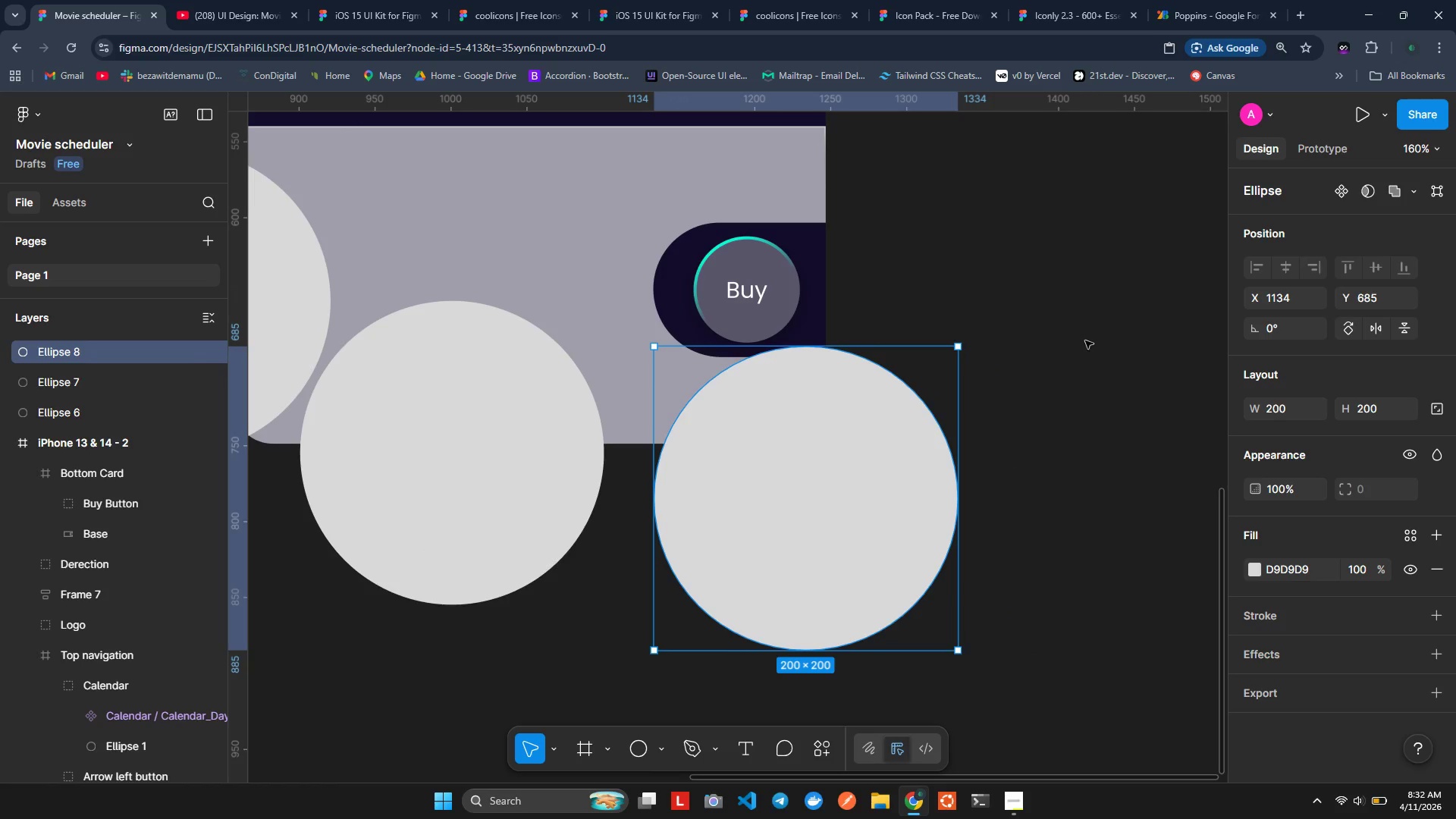 
hold_key(key=ShiftLeft, duration=0.55)
scroll: coordinate [1085, 340], scroll_direction: up, amount: 3.0
 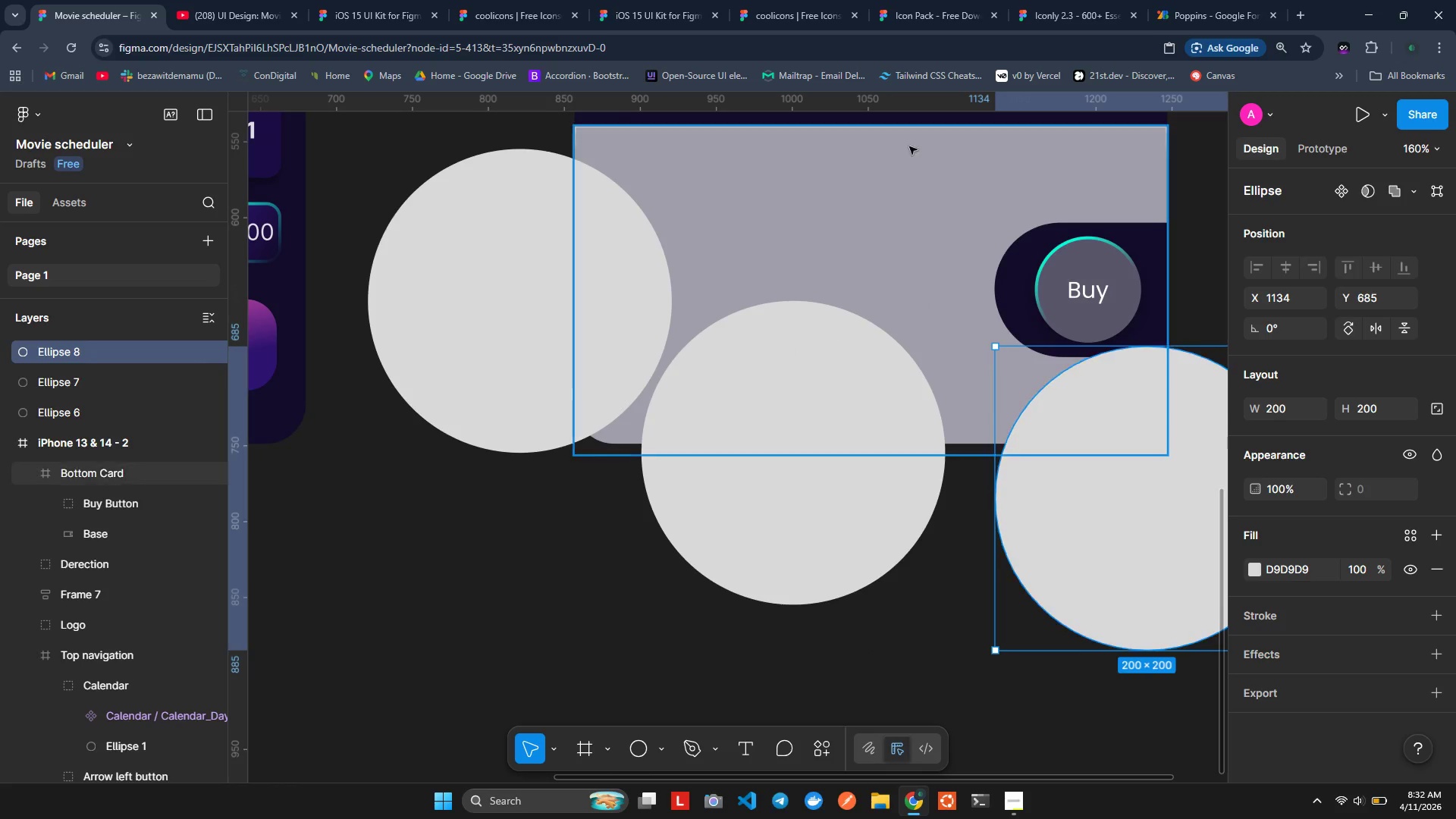 
left_click([557, 225])
 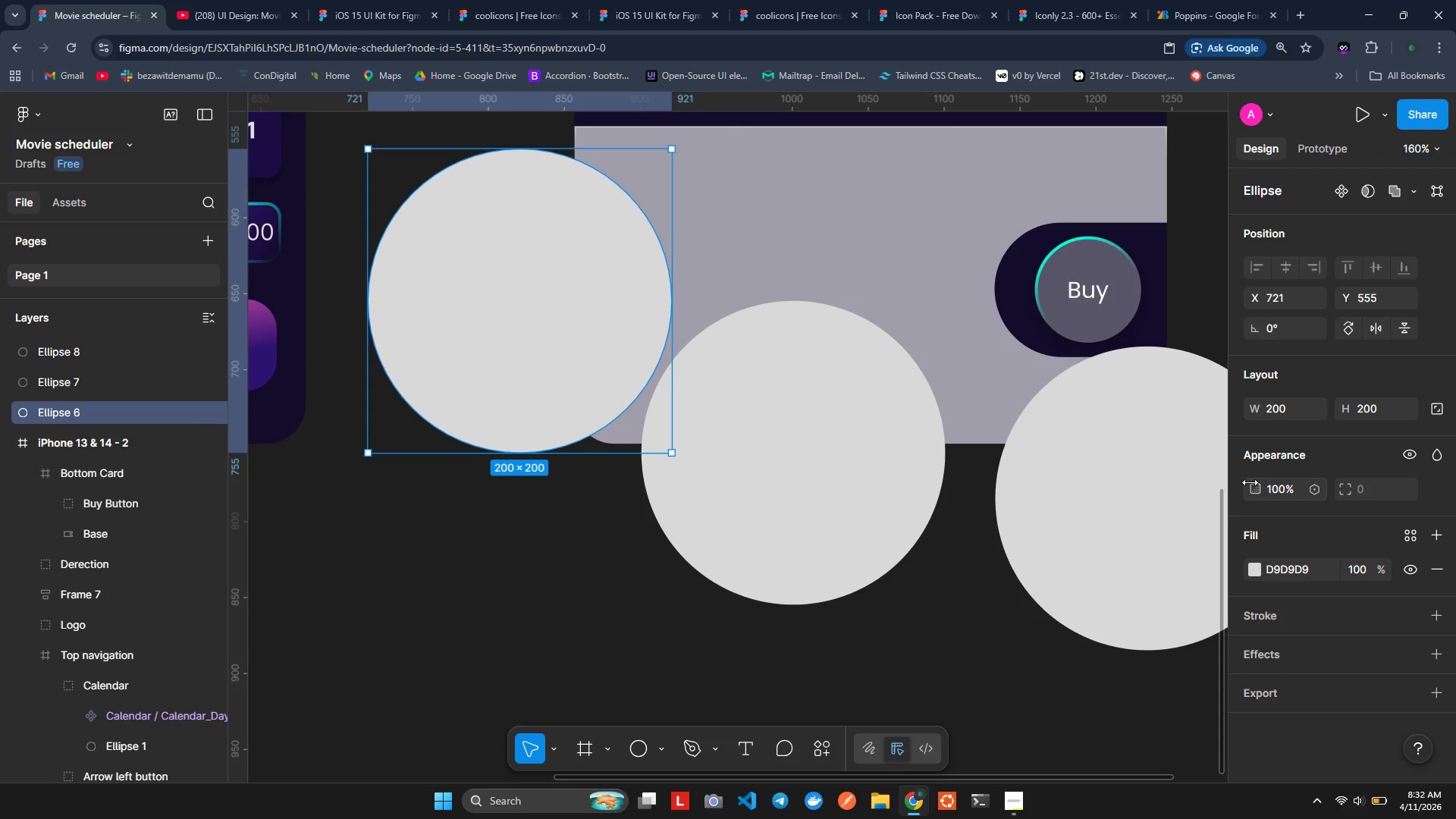 
left_click([1252, 567])
 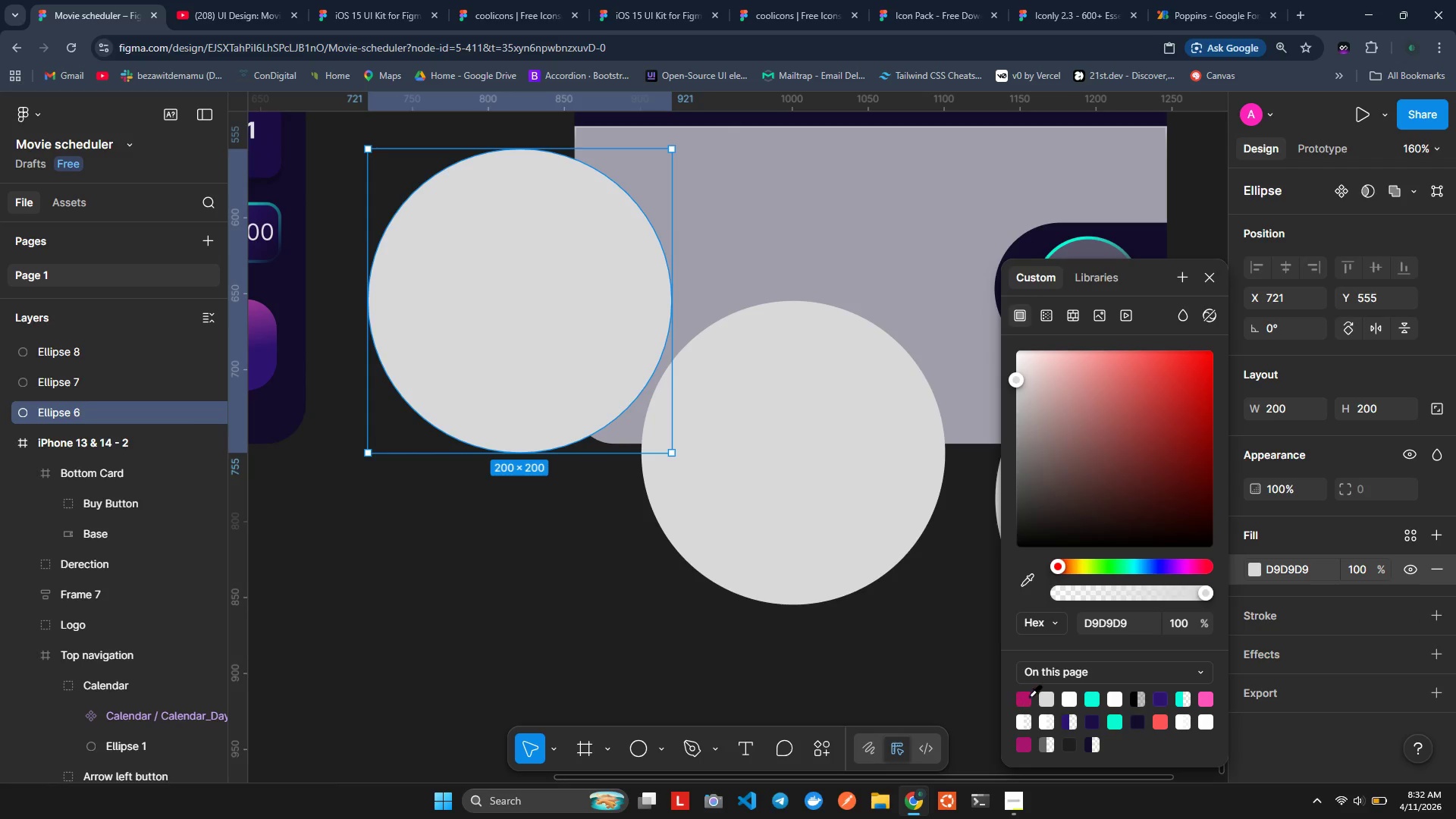 
left_click([1029, 696])
 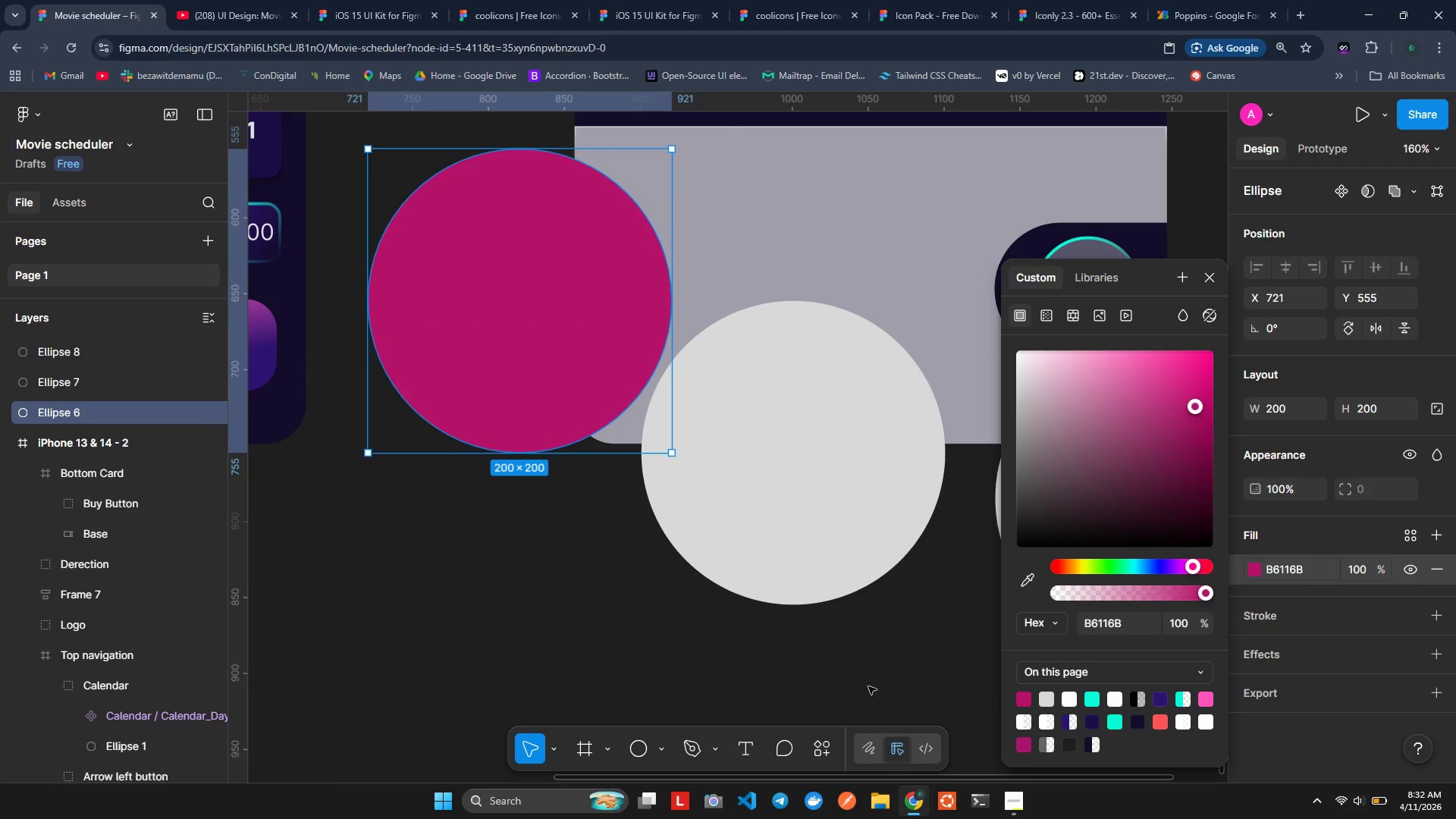 
left_click([752, 490])
 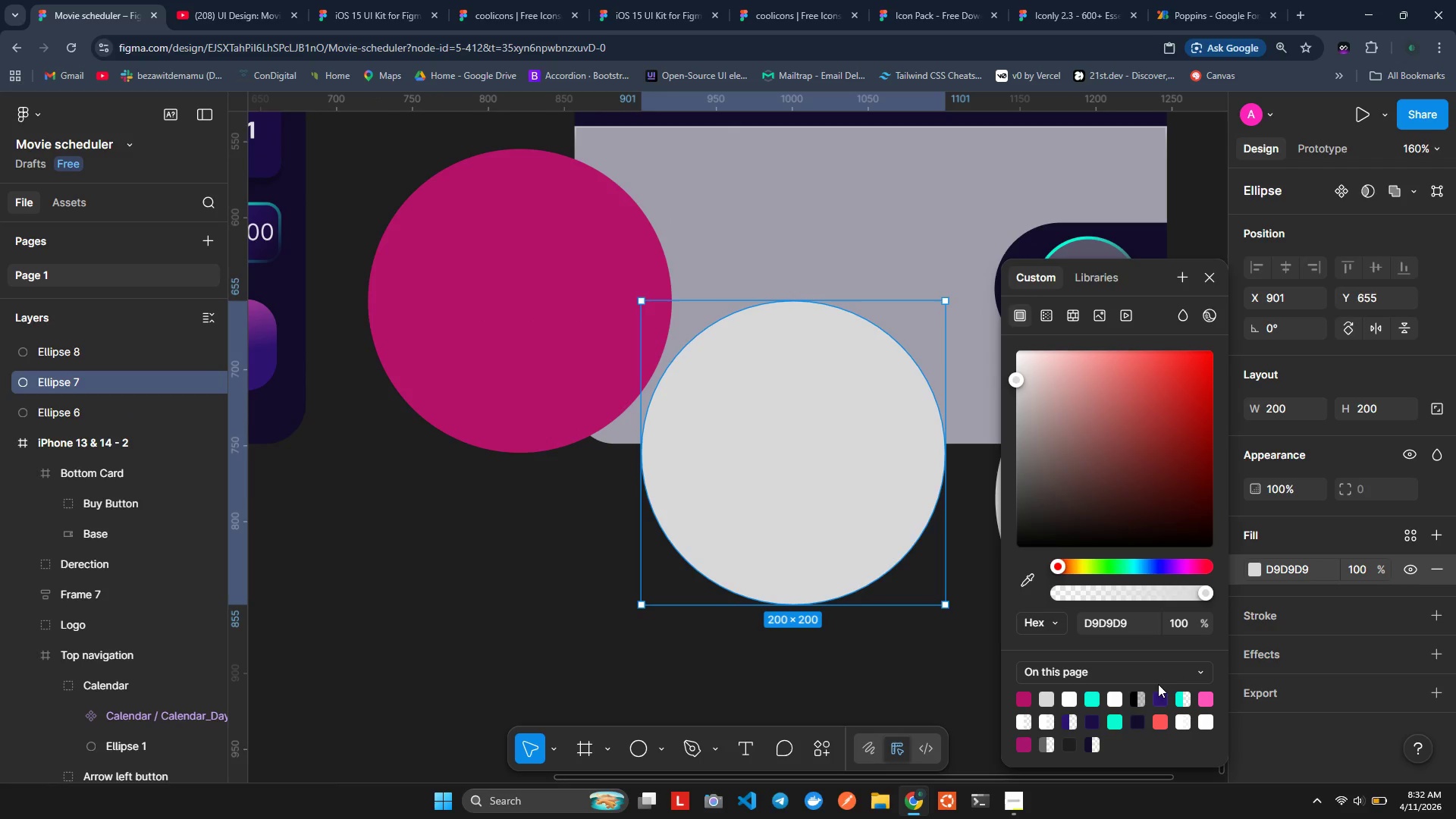 
left_click([1159, 698])
 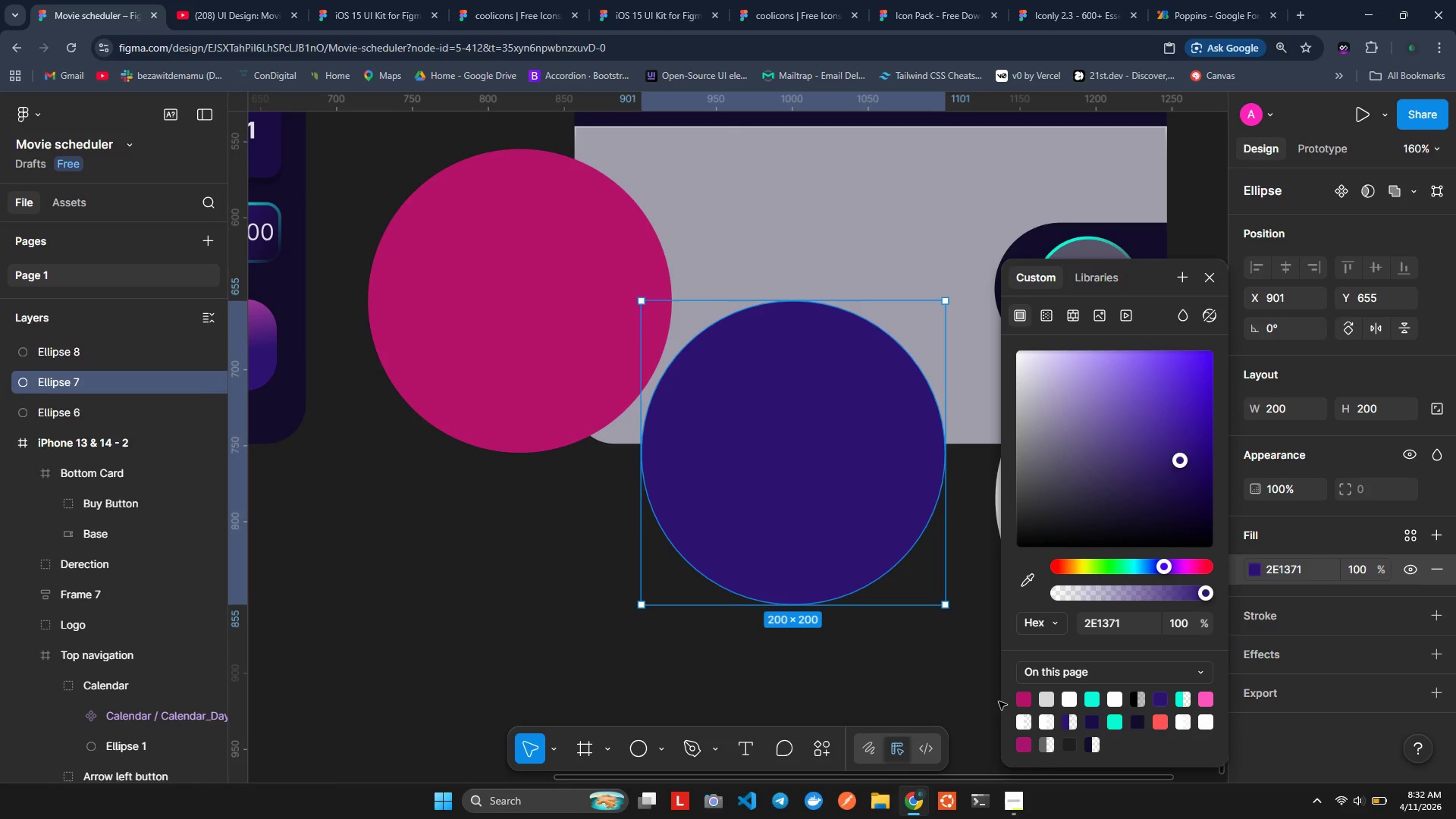 
left_click([972, 692])
 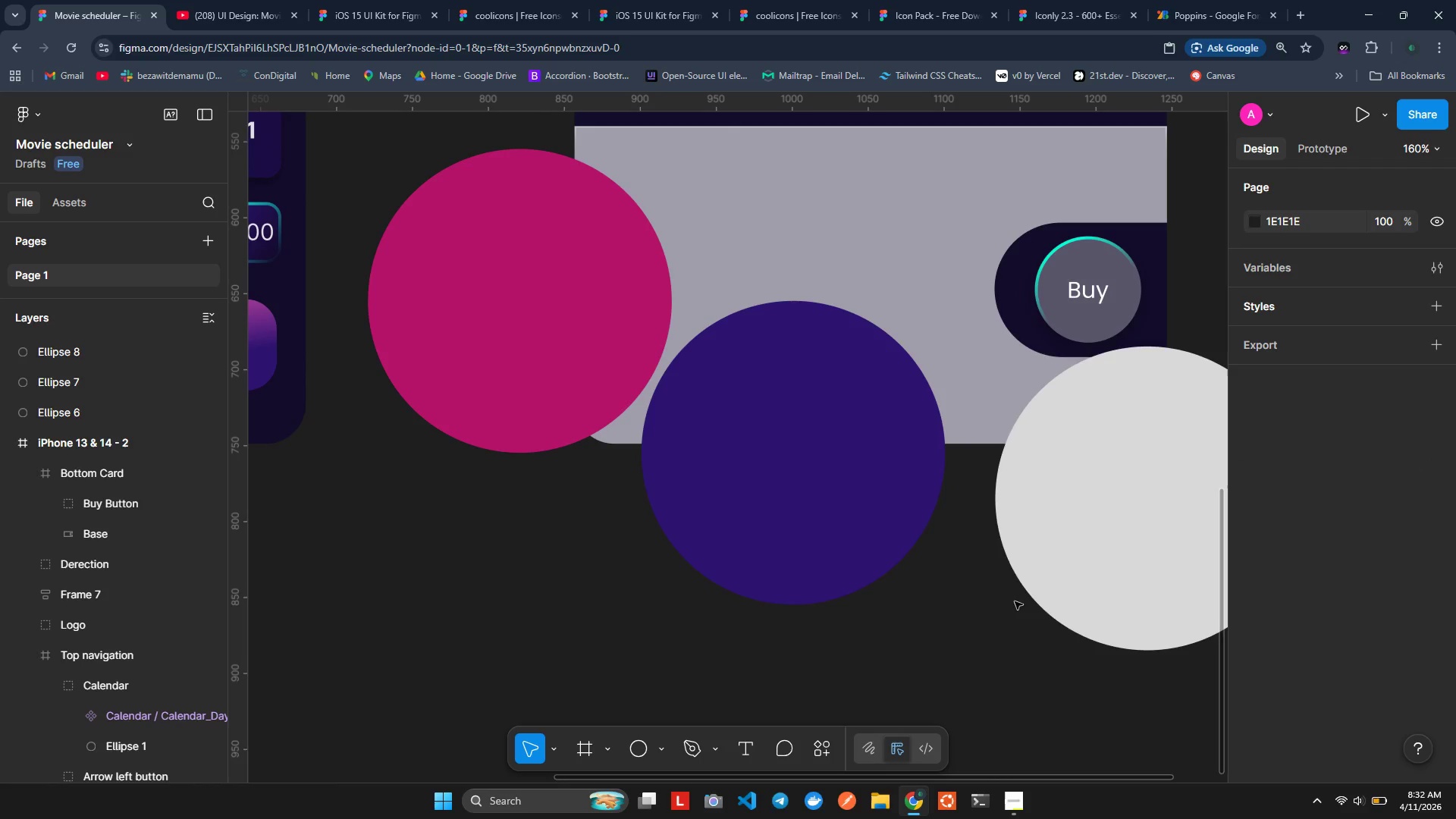 
left_click([1035, 552])
 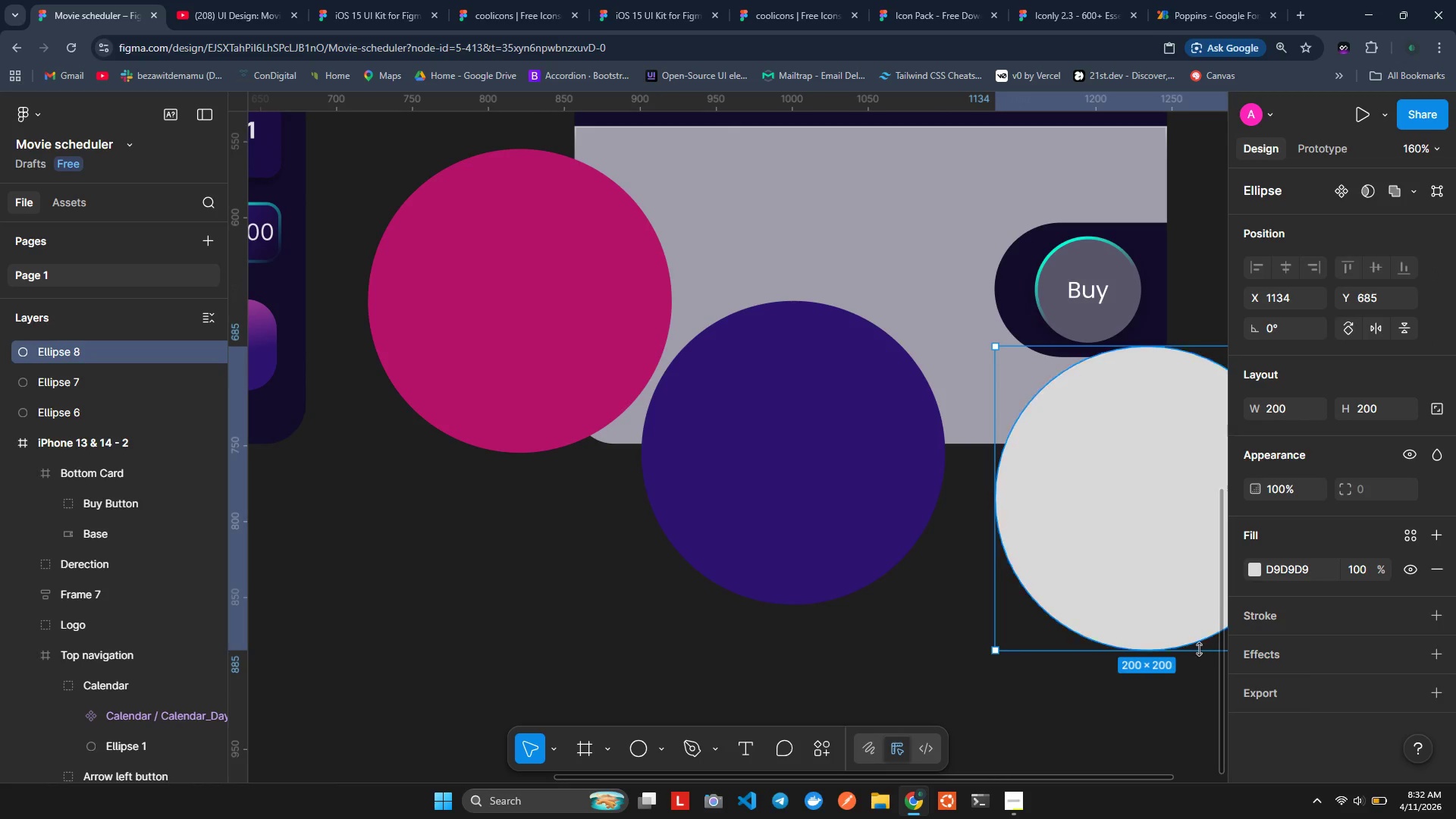 
left_click([1259, 566])
 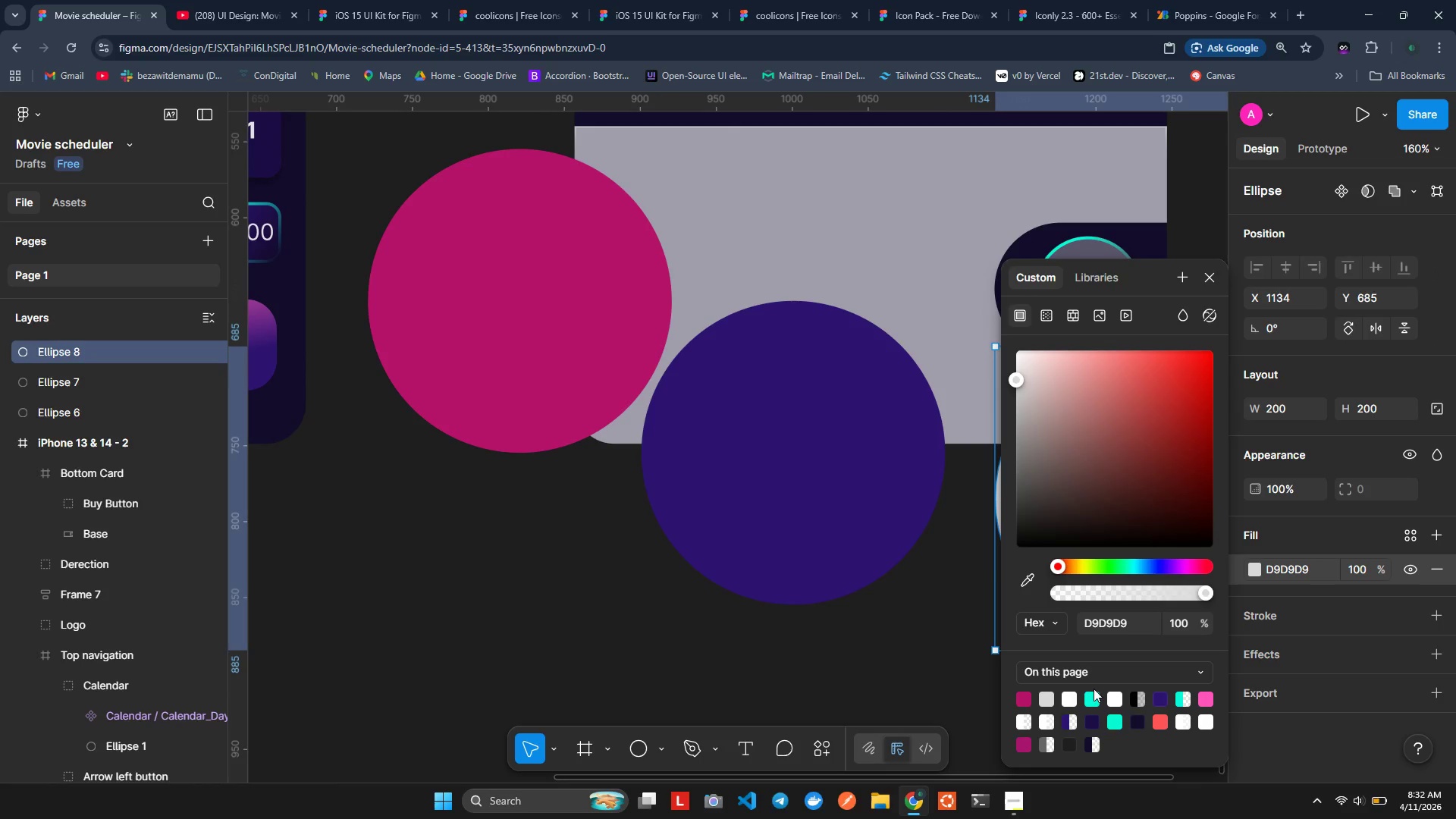 
left_click([1094, 697])
 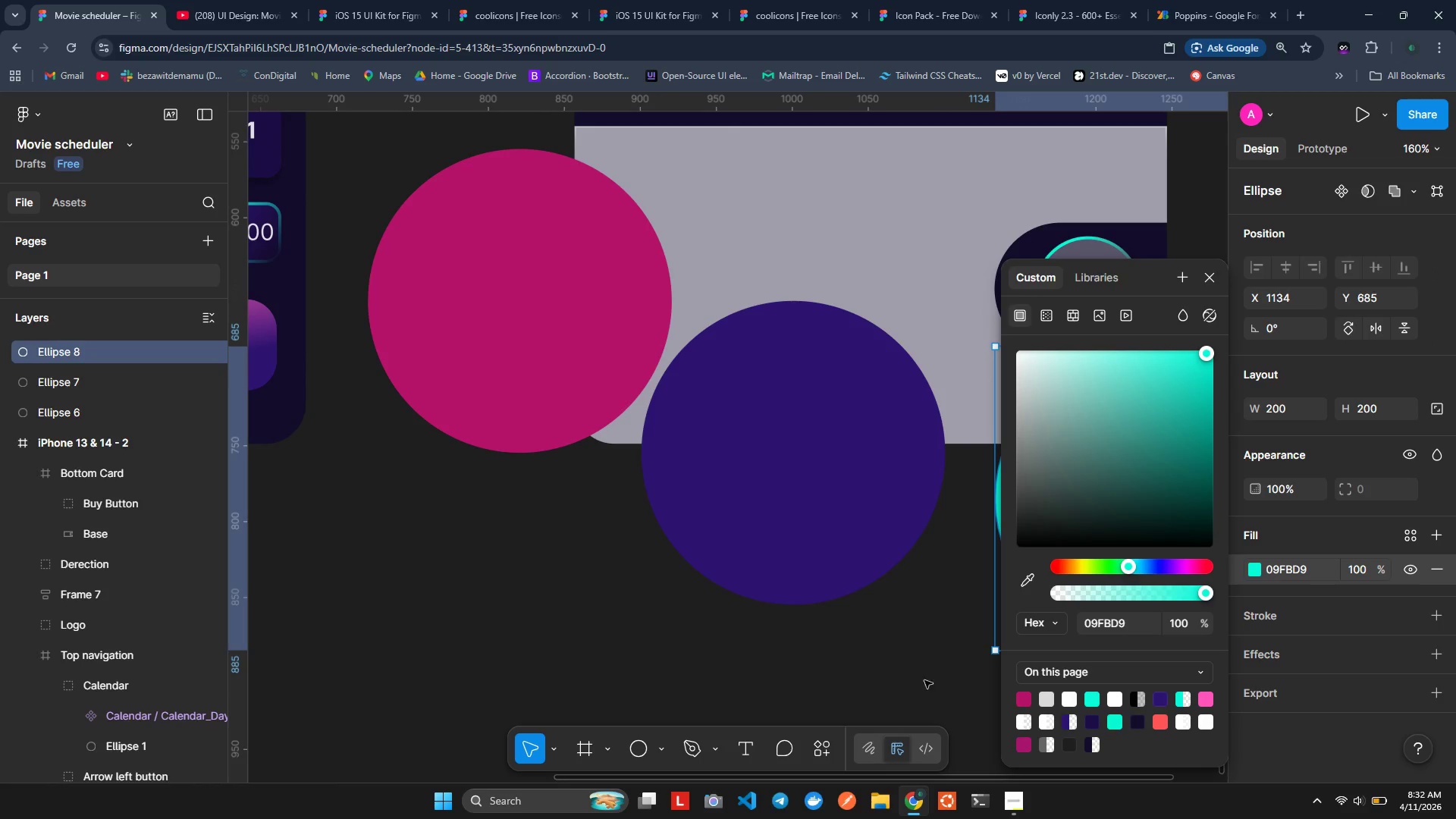 
left_click([911, 680])
 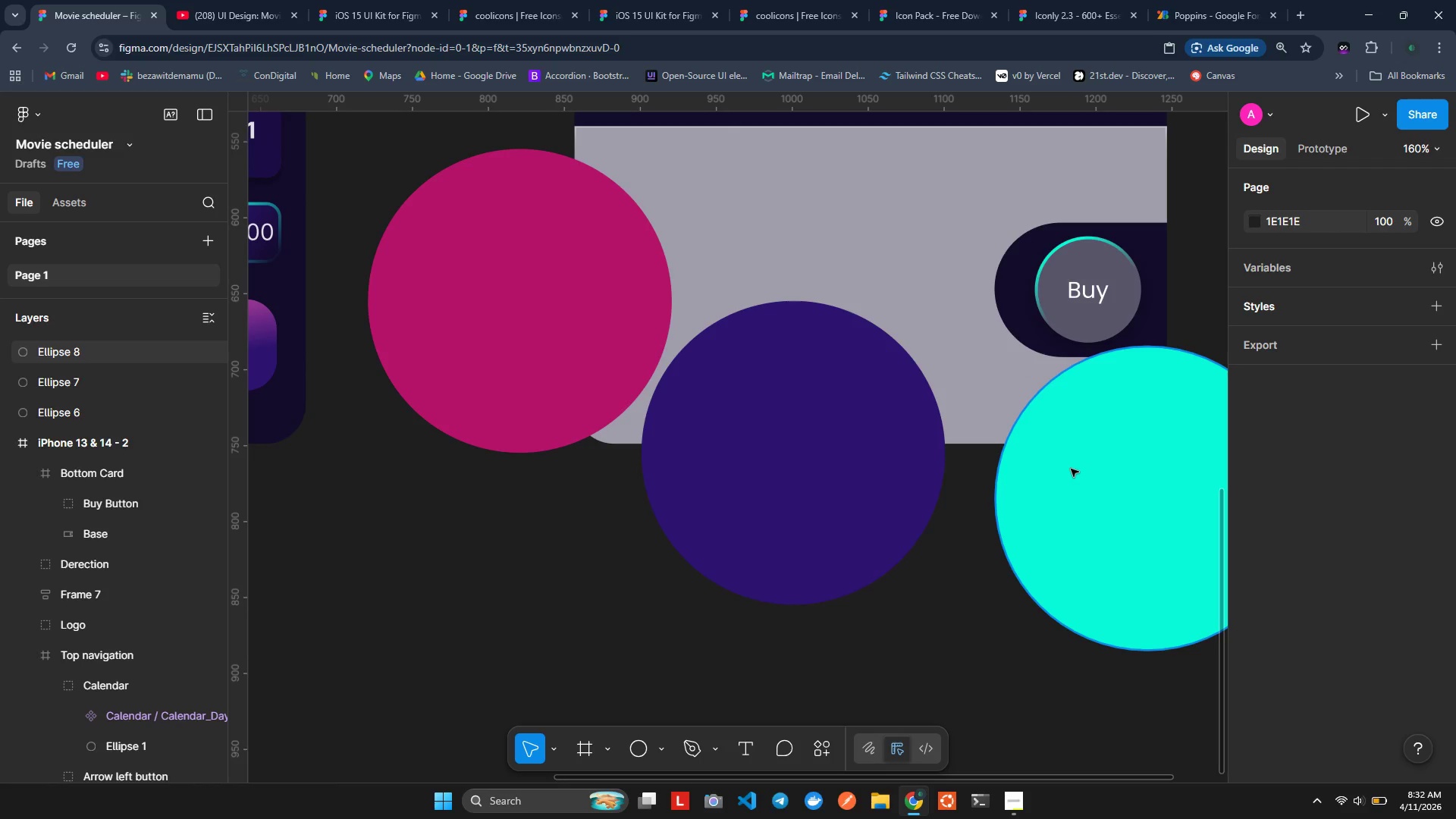 
wait(6.44)
 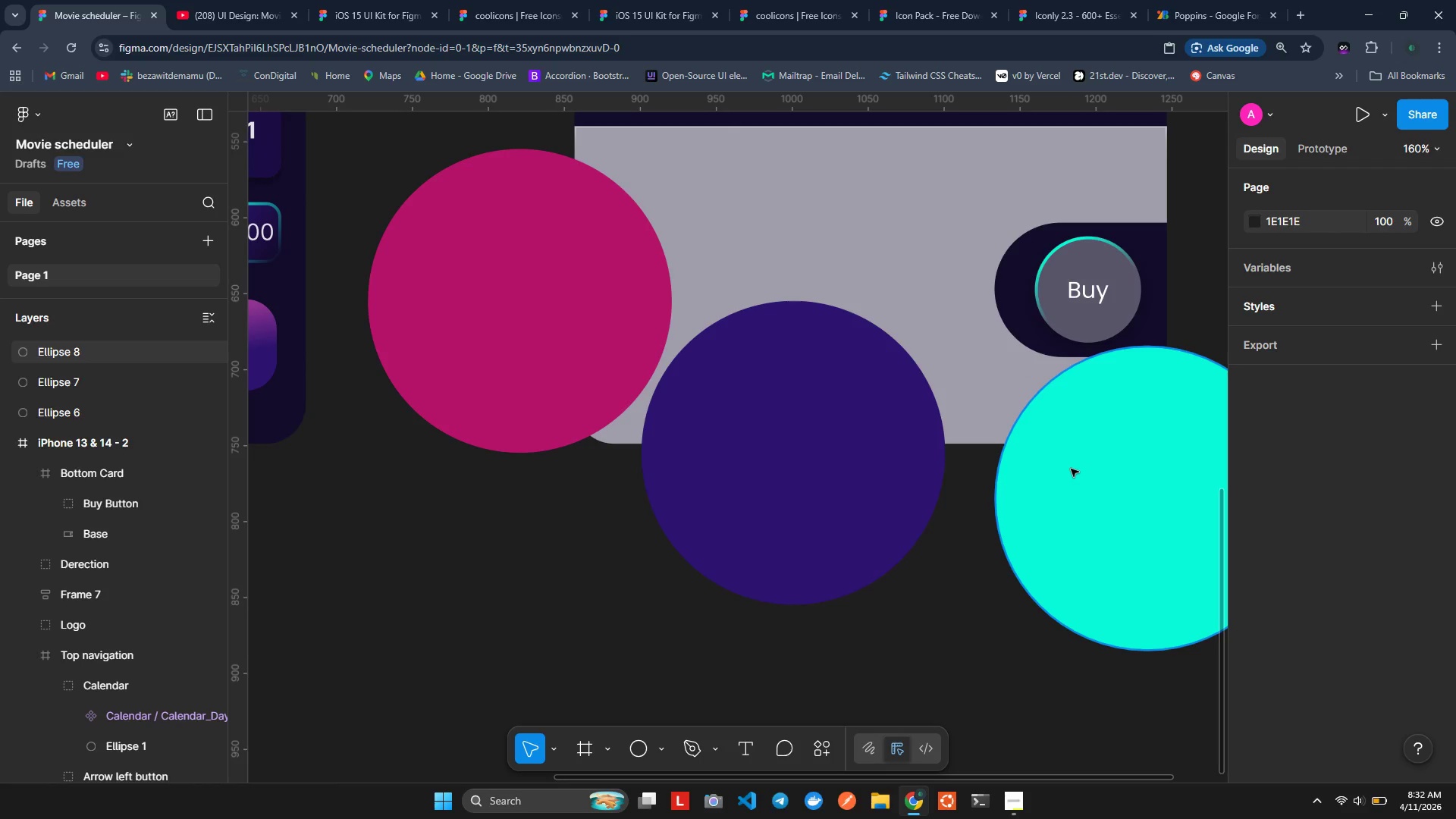 
left_click_drag(start_coordinate=[854, 452], to_coordinate=[795, 443])
 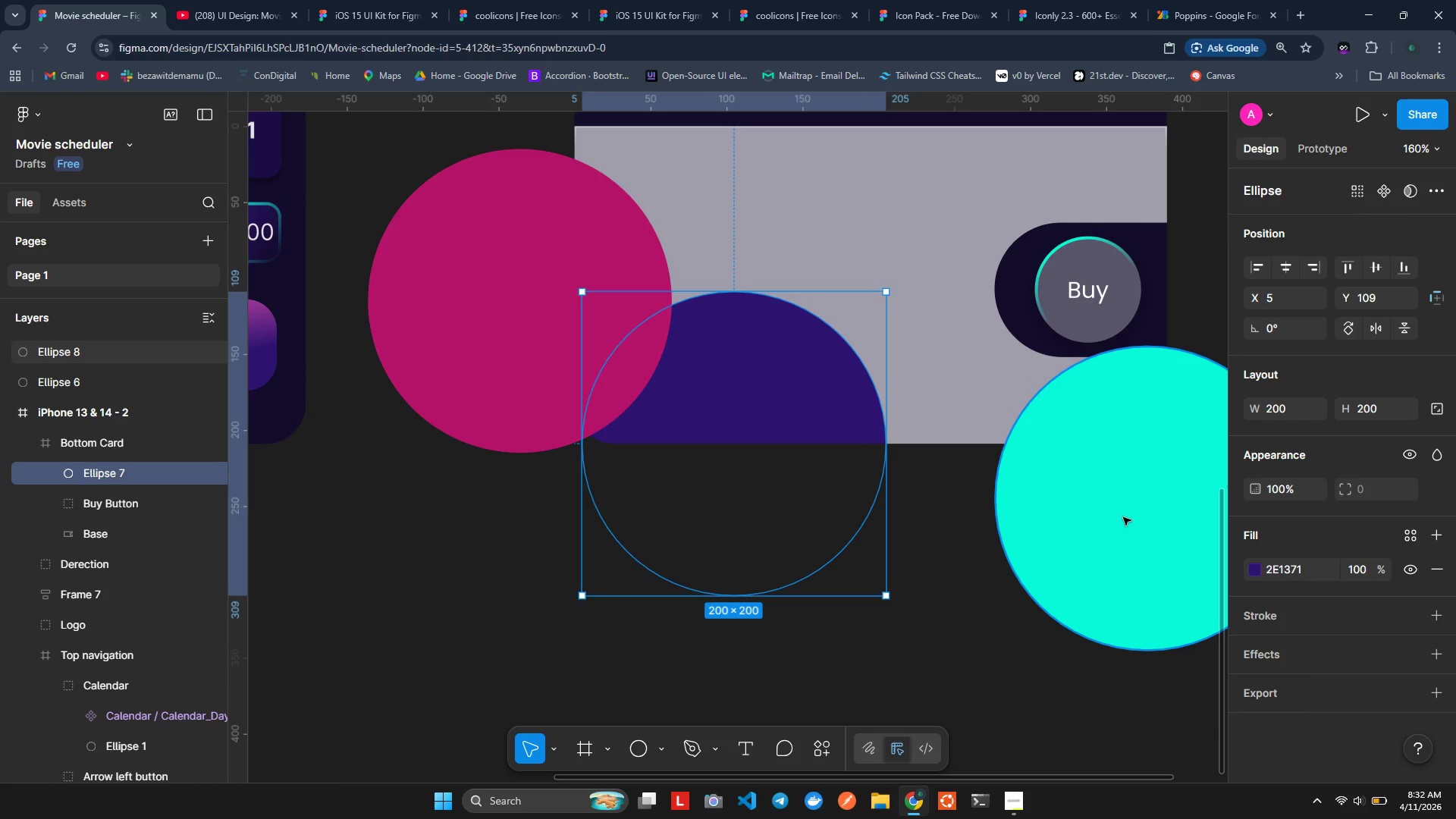 
left_click_drag(start_coordinate=[1127, 517], to_coordinate=[1122, 519])
 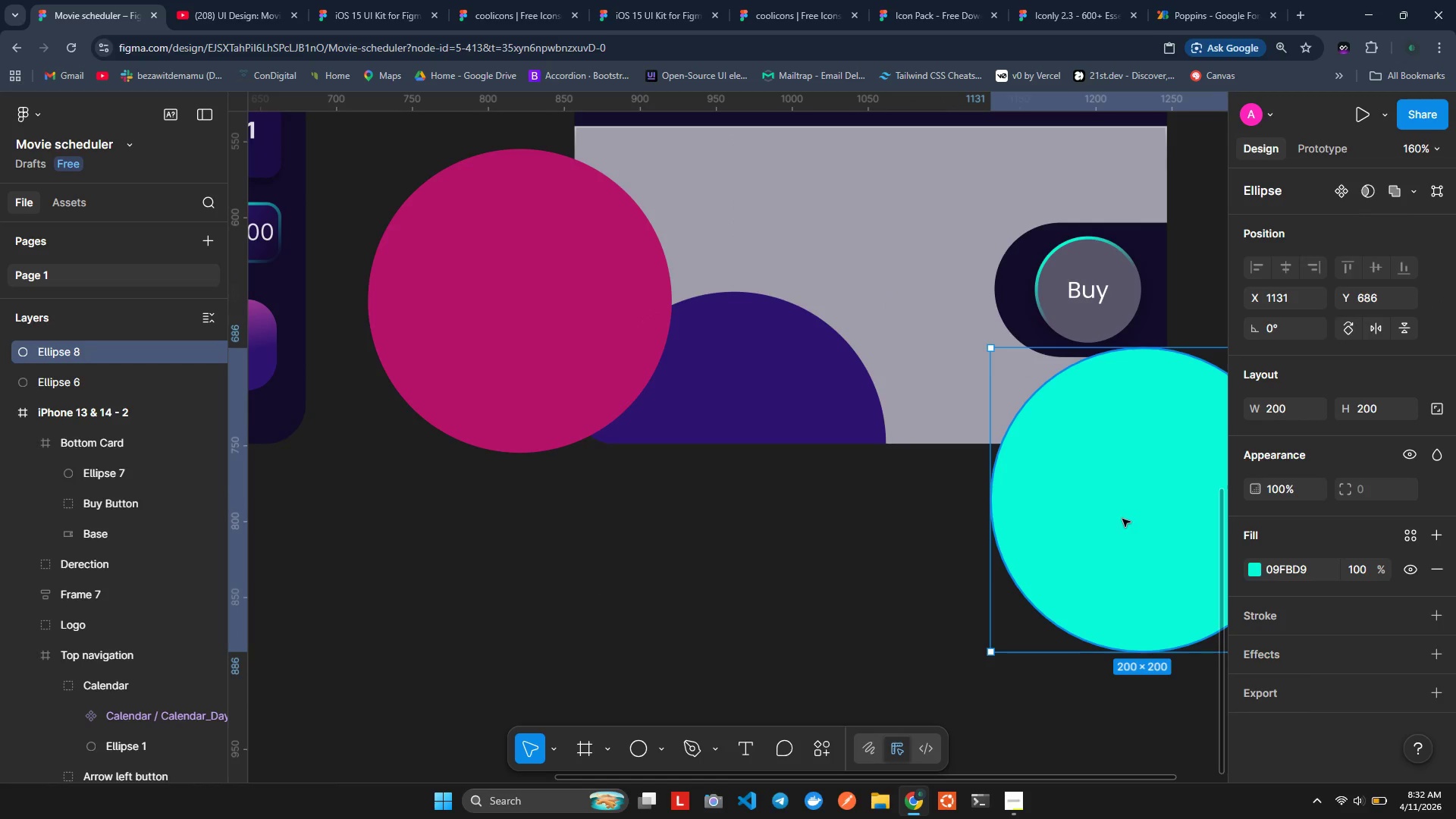 
key(Control+ControlLeft)
 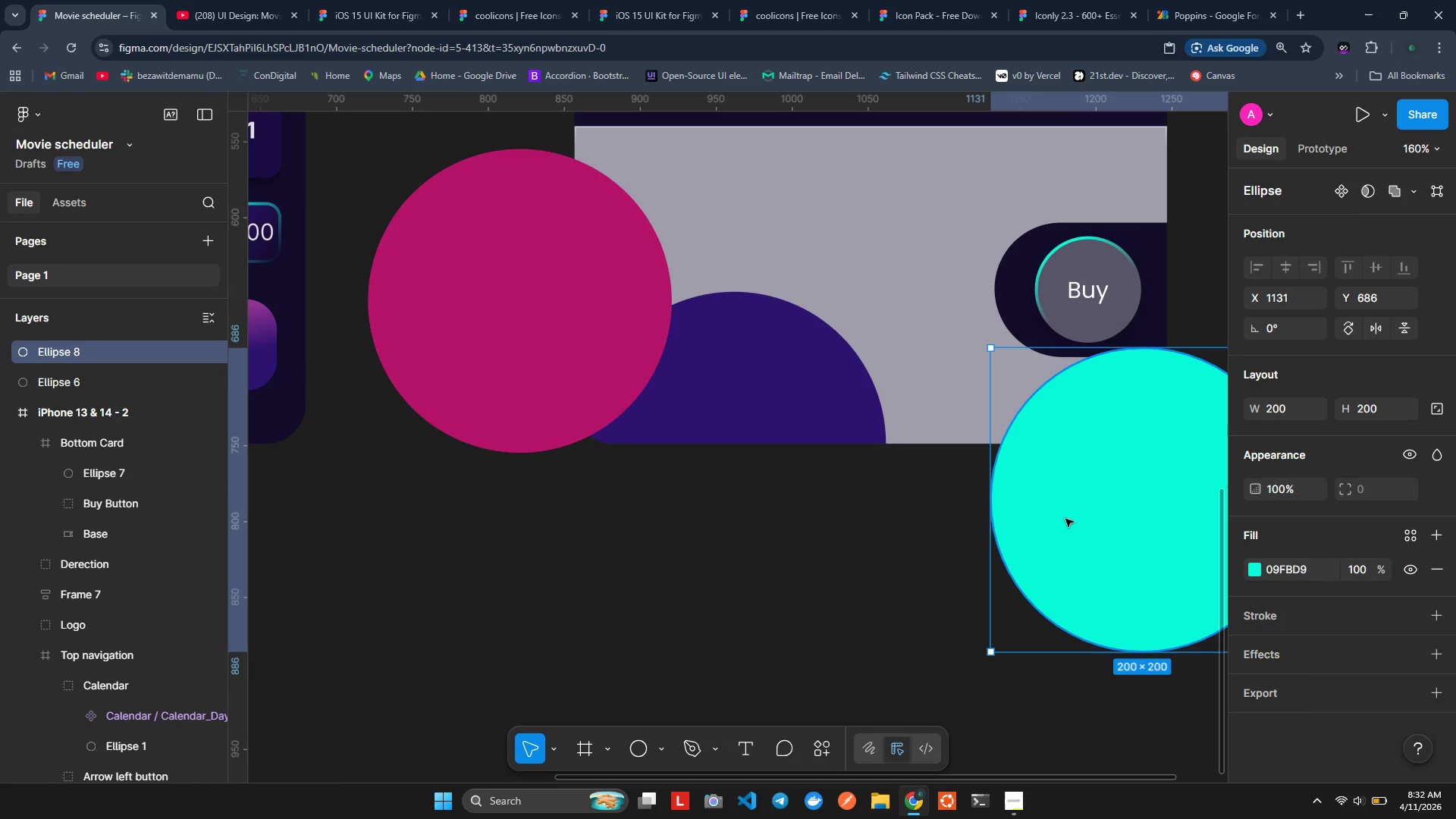 
key(Control+Z)
 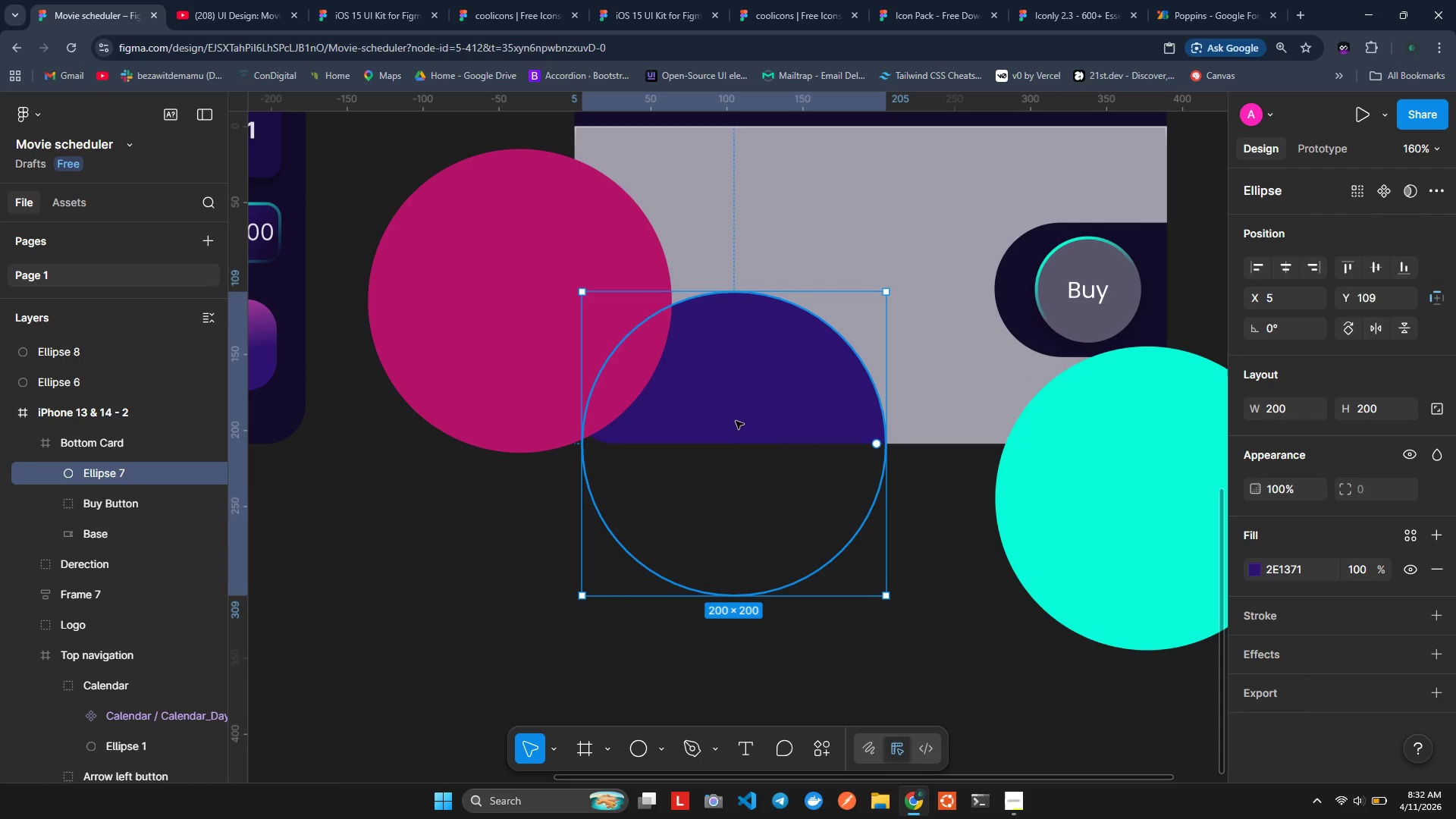 
left_click_drag(start_coordinate=[736, 420], to_coordinate=[764, 500])
 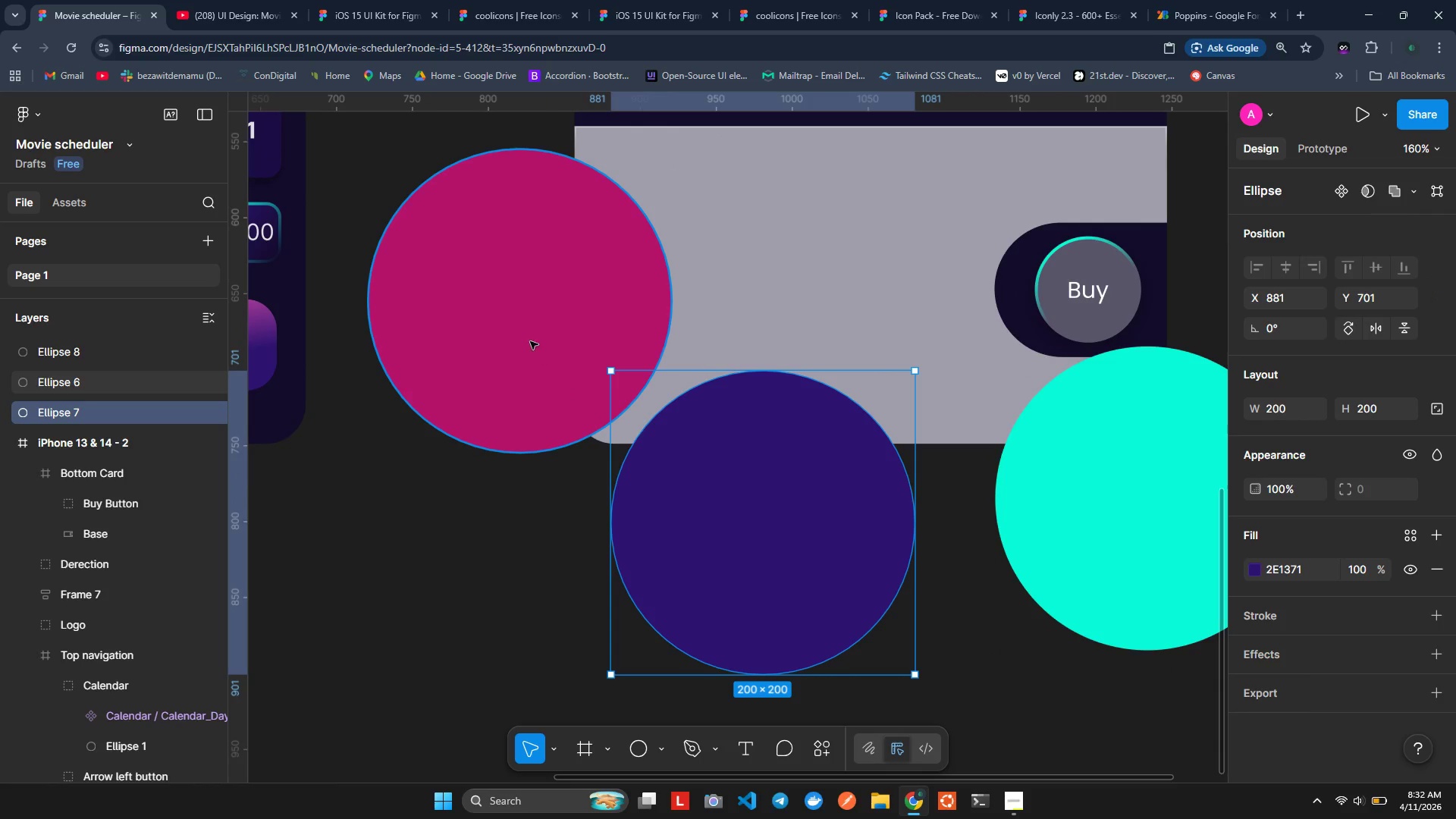 
left_click_drag(start_coordinate=[530, 341], to_coordinate=[535, 416])
 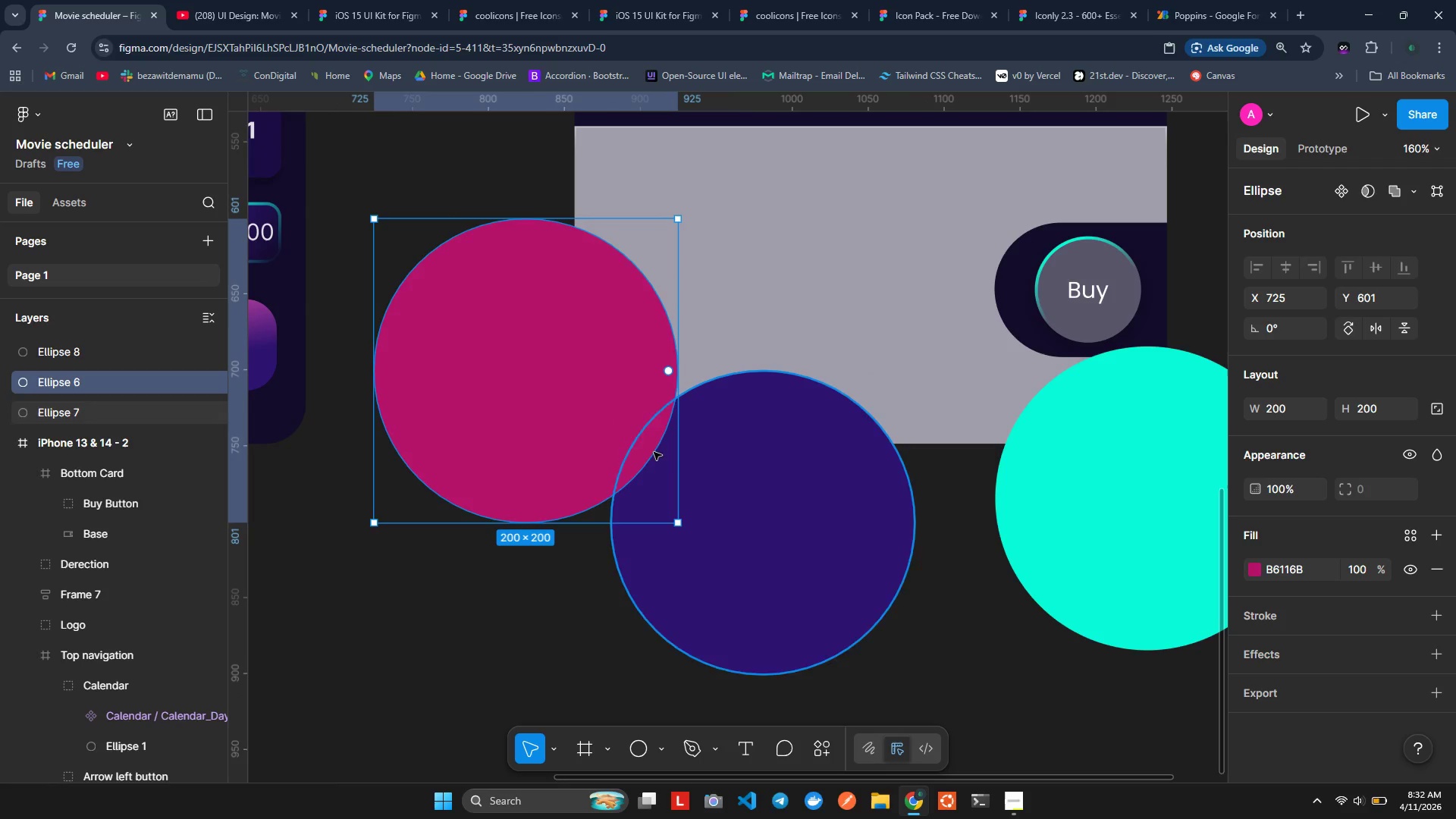 
left_click_drag(start_coordinate=[507, 338], to_coordinate=[513, 247])
 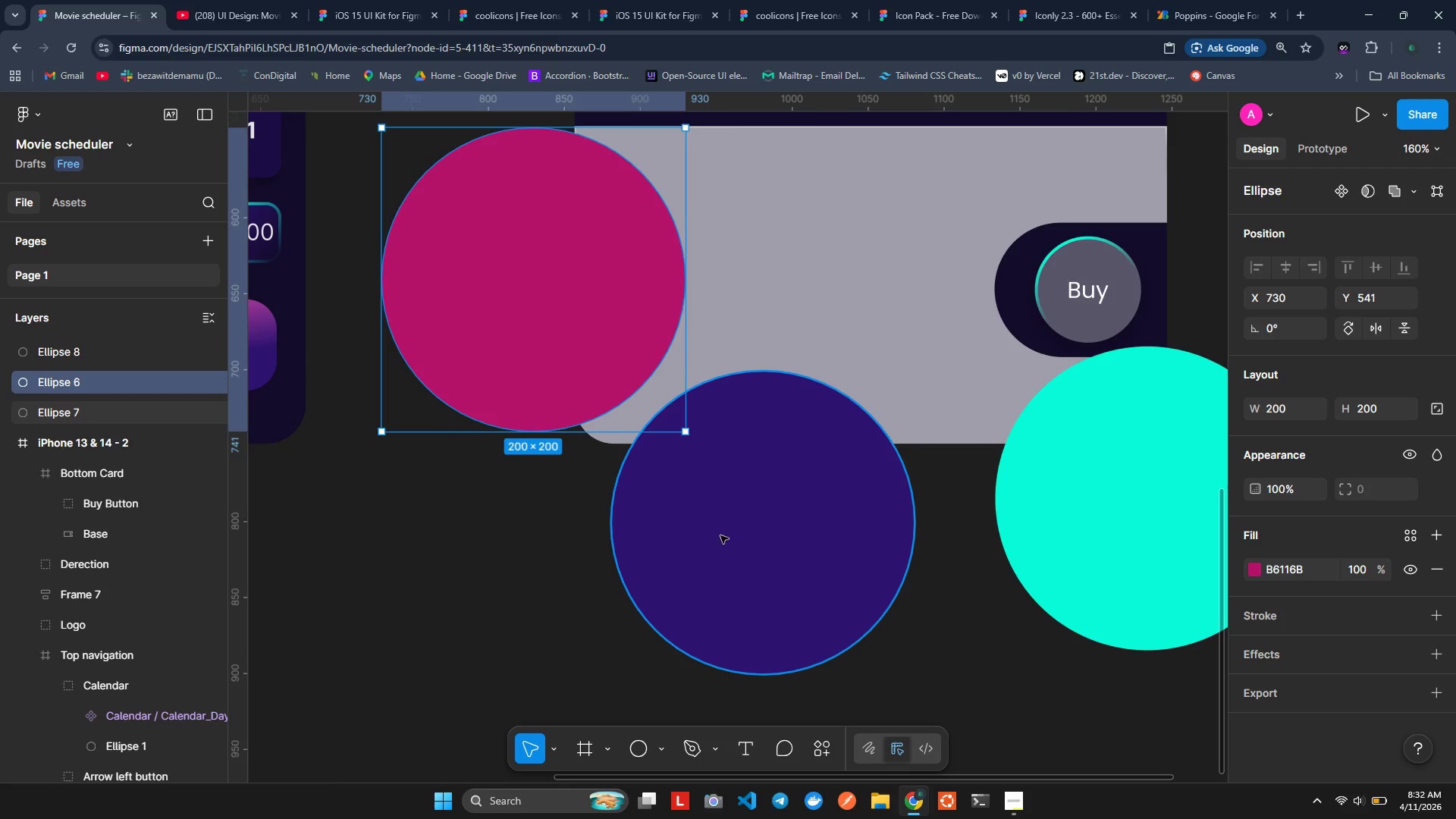 
left_click_drag(start_coordinate=[720, 535], to_coordinate=[683, 522])
 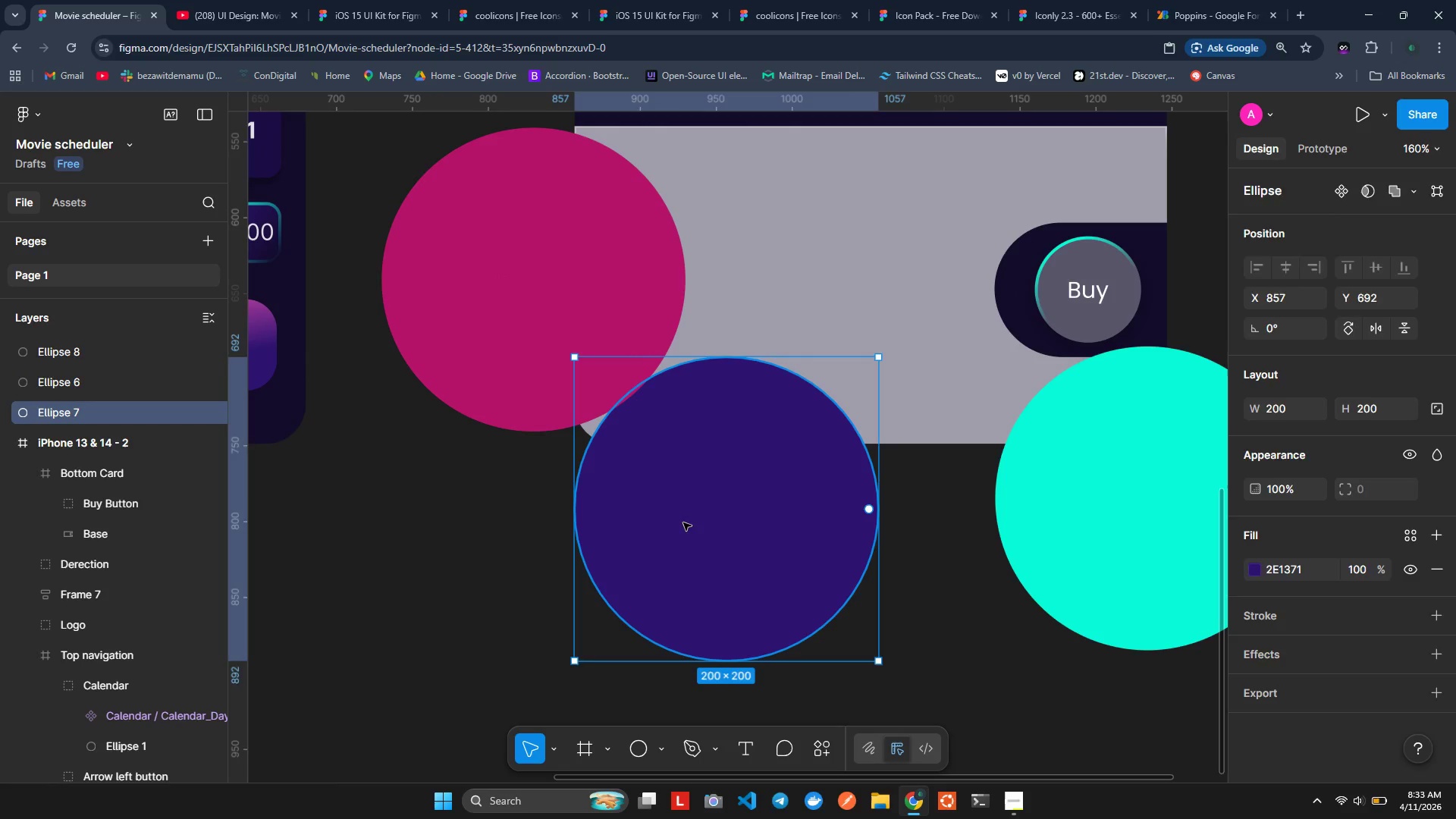 
double_click([683, 522])
 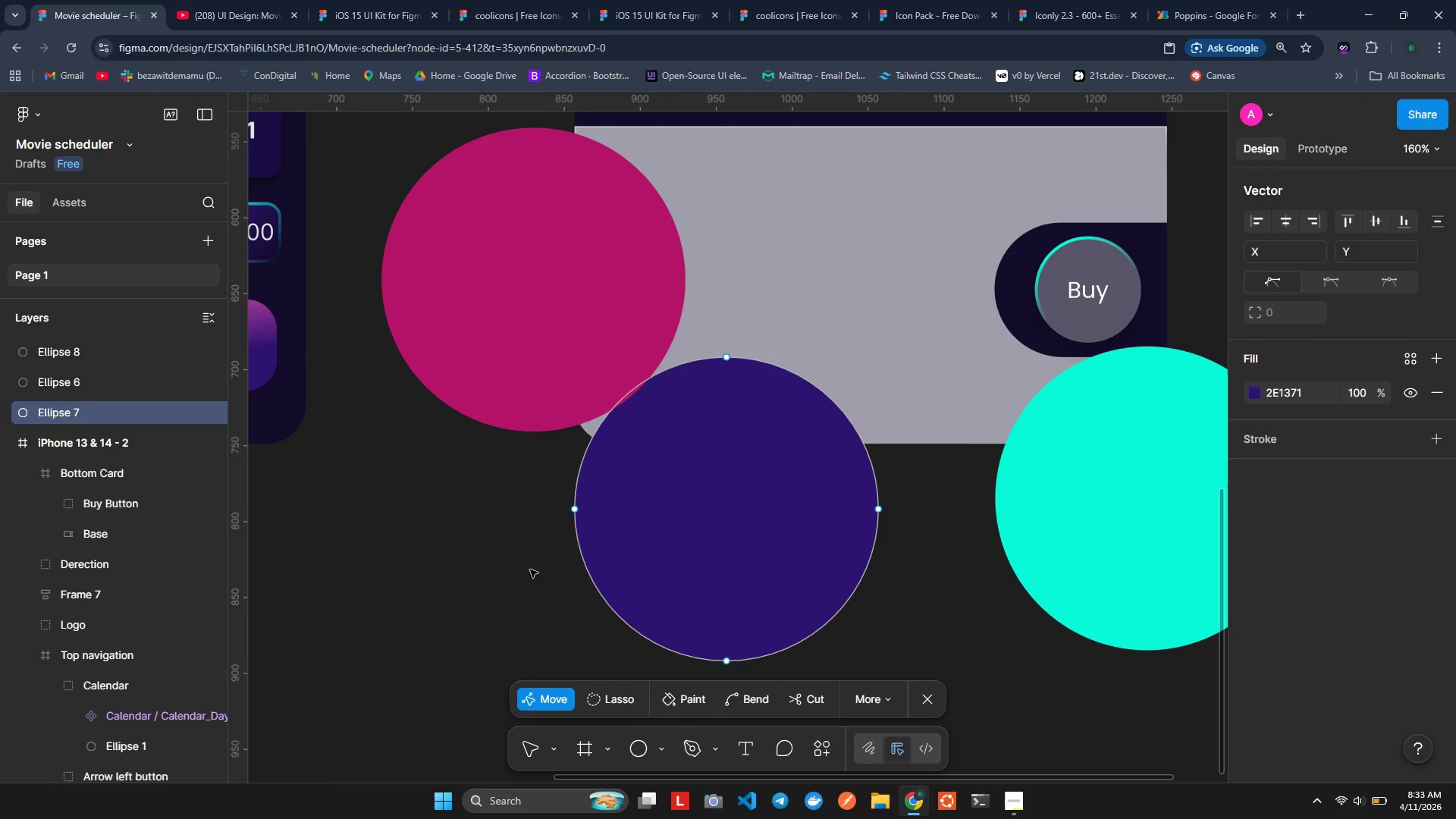 
double_click([677, 544])
 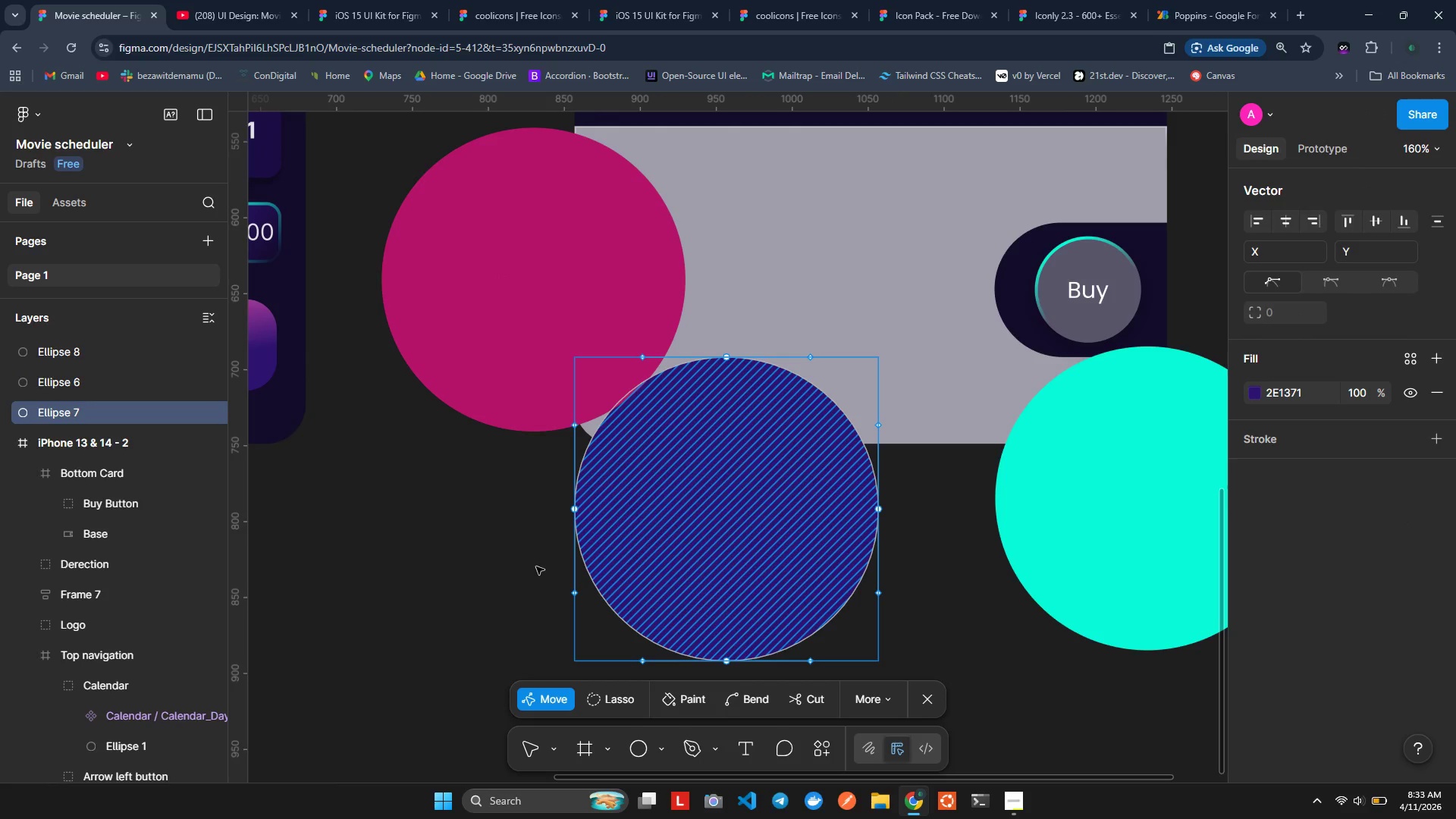 
left_click([529, 569])
 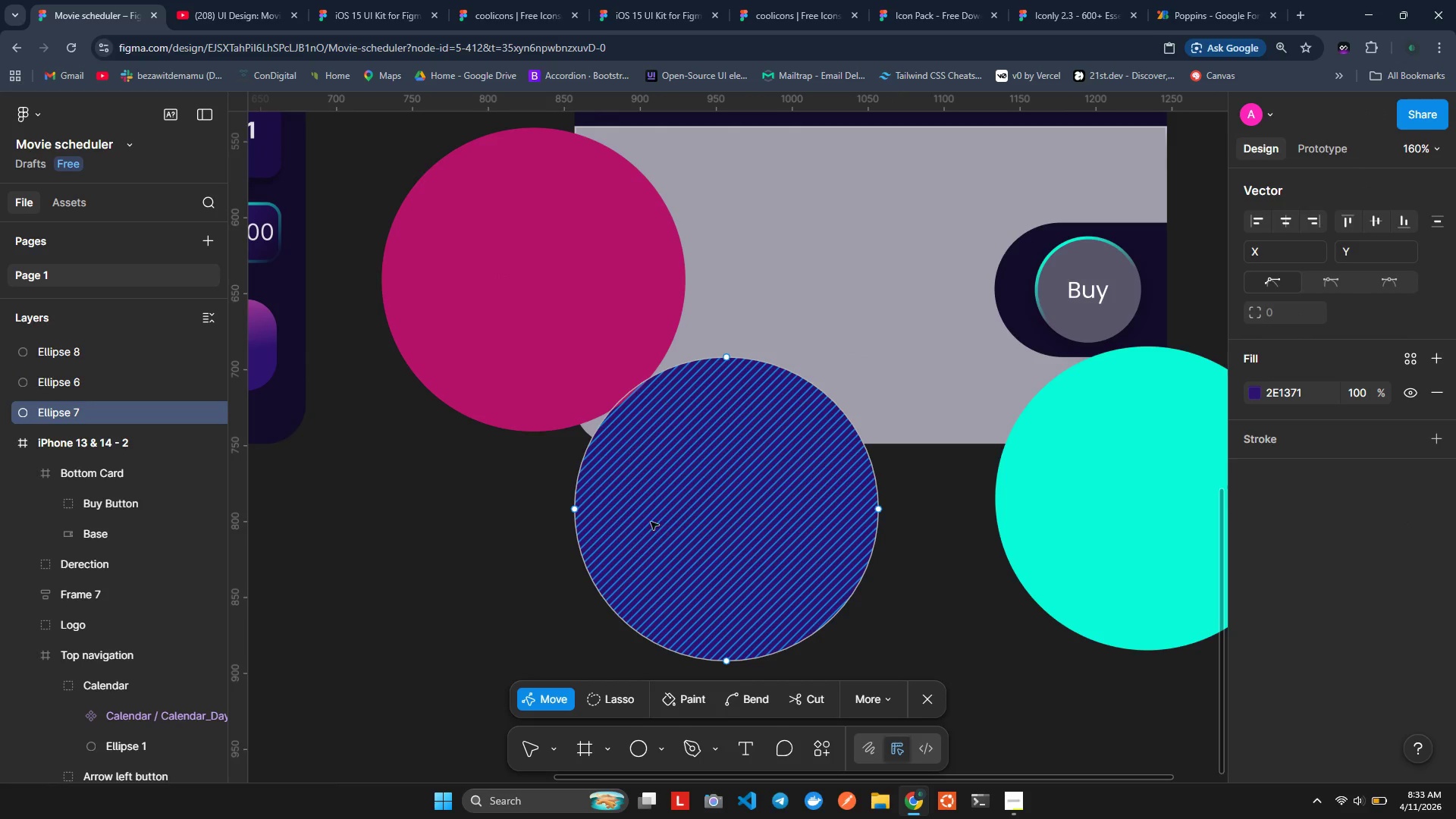 
left_click([665, 519])
 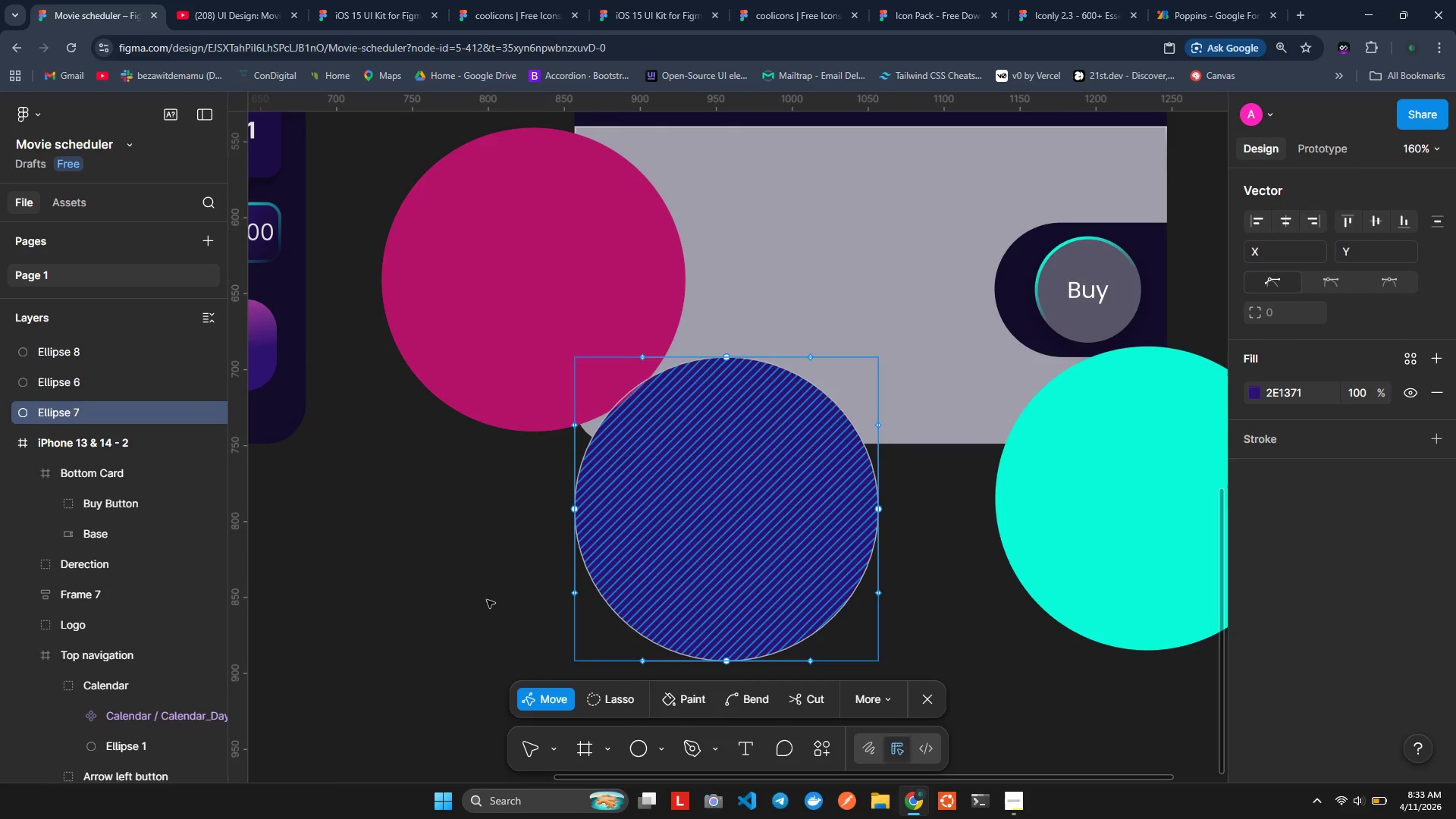 
double_click([461, 601])
 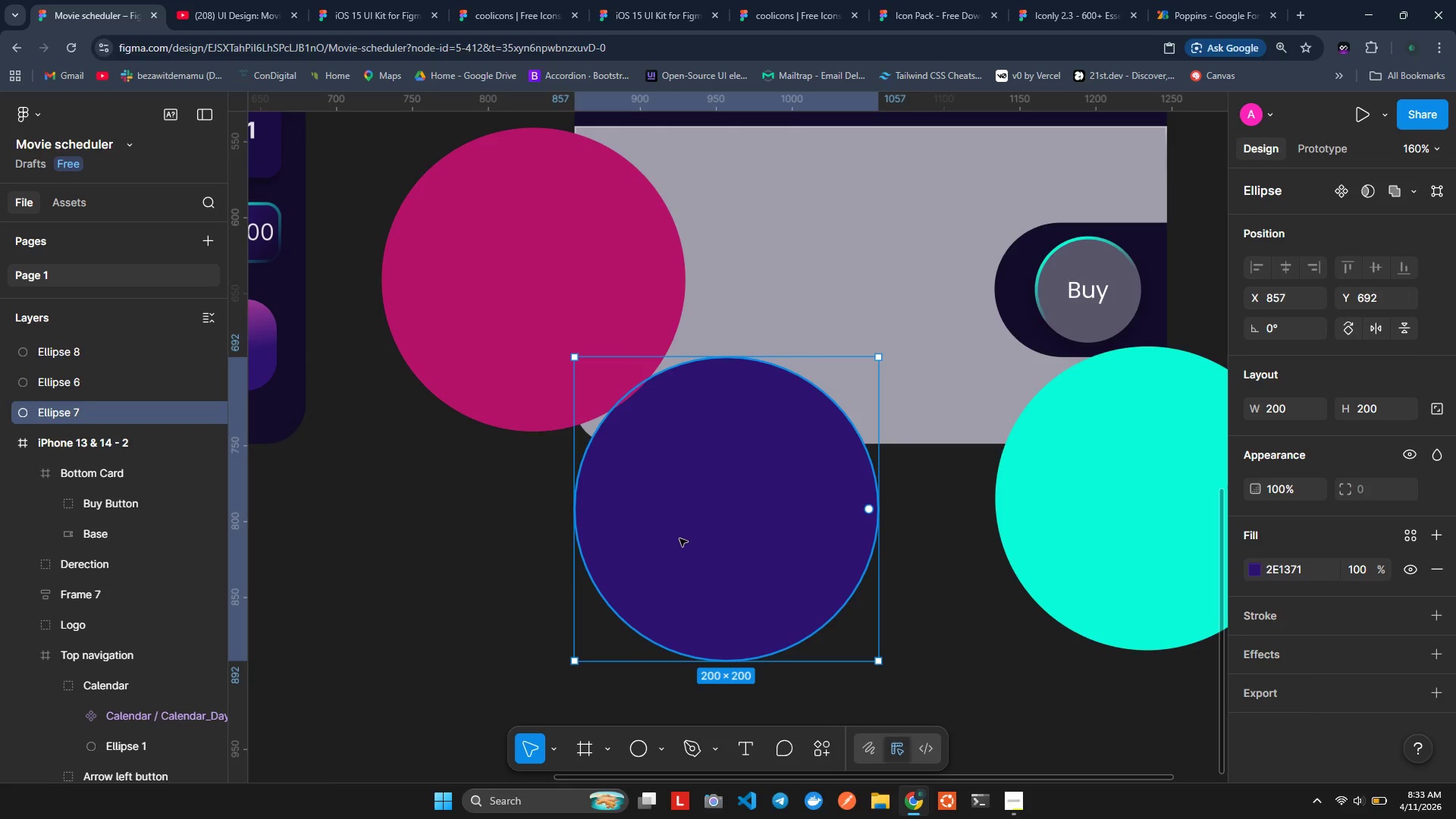 
key(BracketRight)
 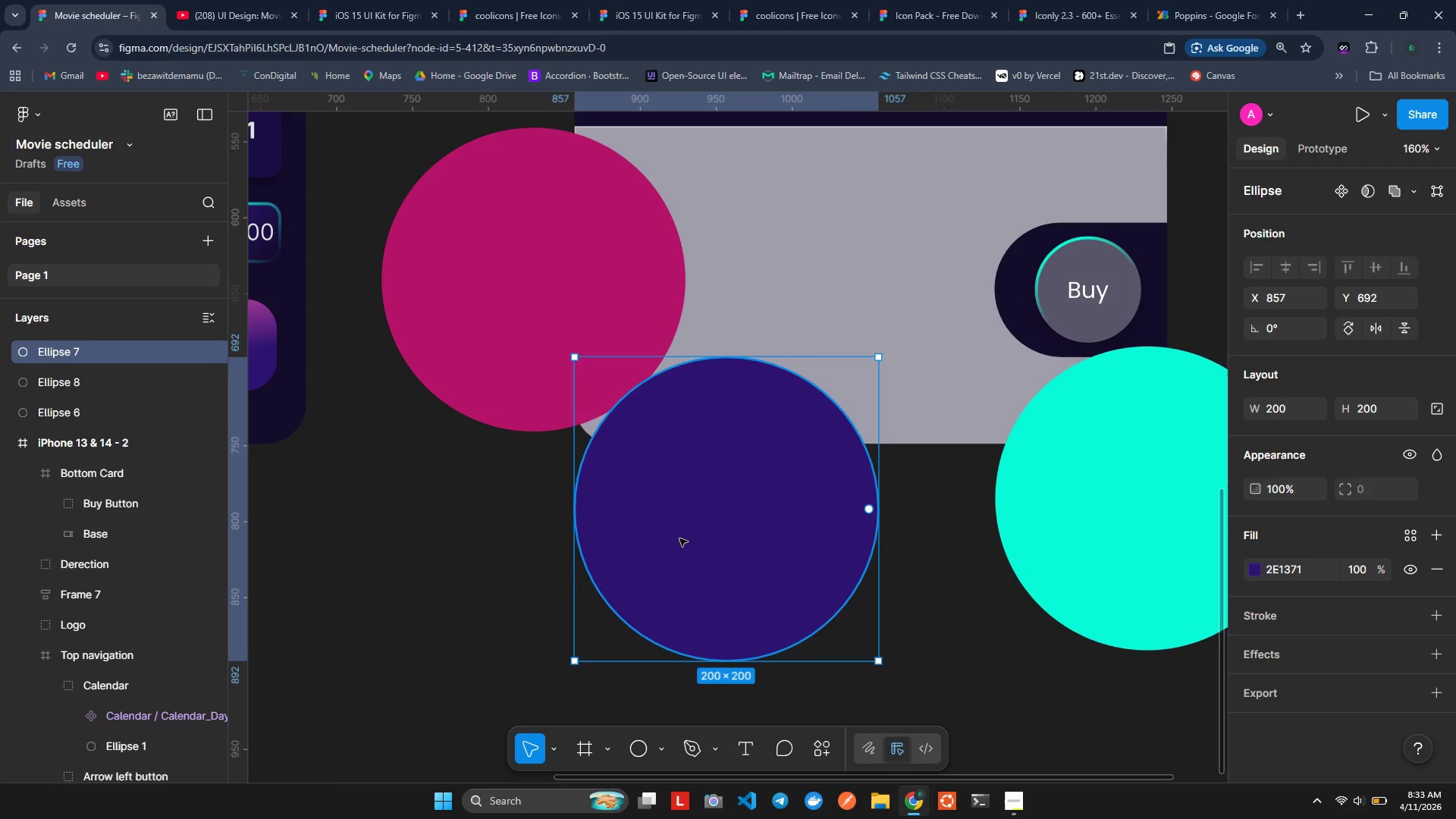 
left_click_drag(start_coordinate=[680, 538], to_coordinate=[651, 521])
 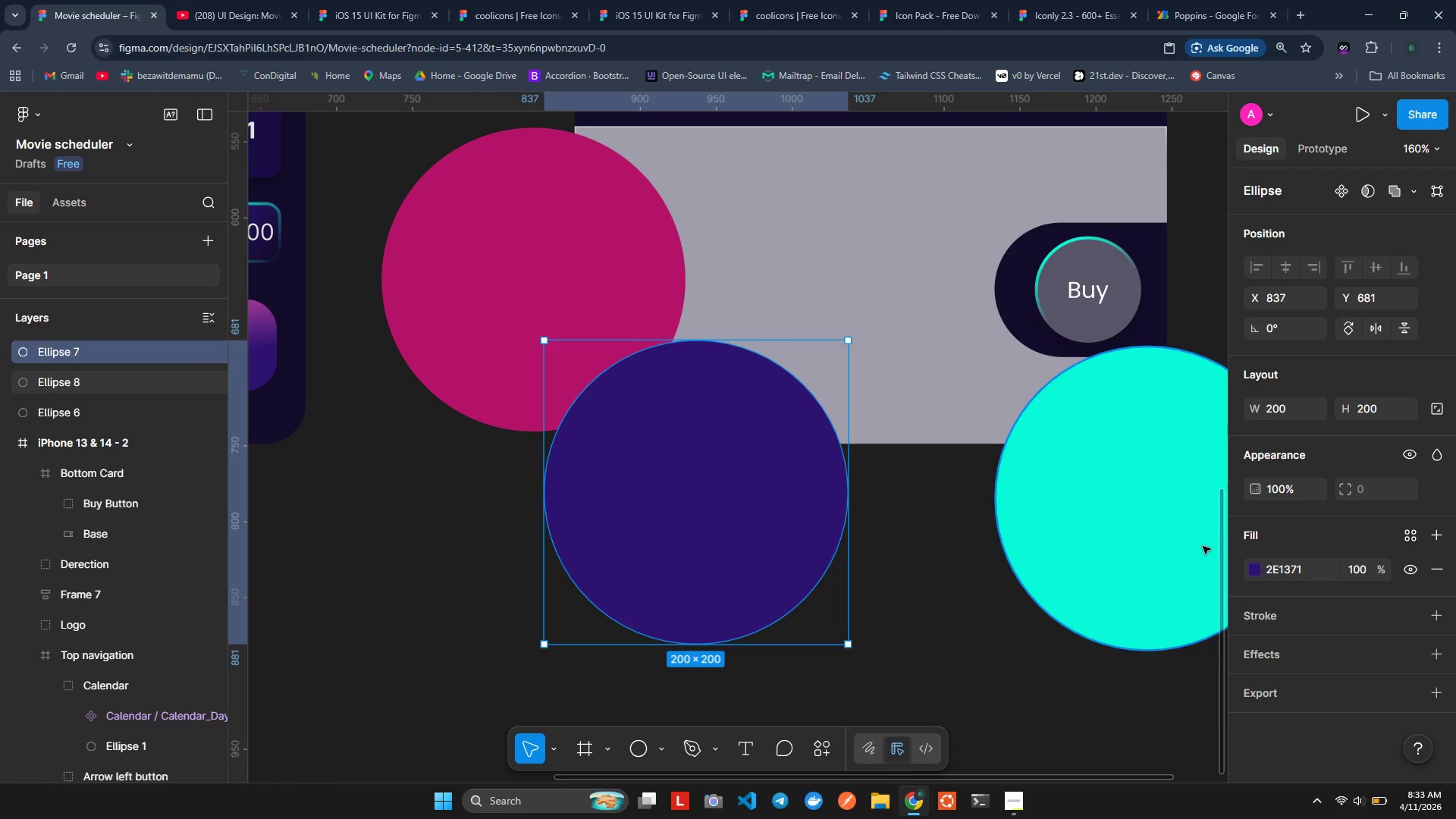 
left_click_drag(start_coordinate=[1201, 551], to_coordinate=[1052, 525])
 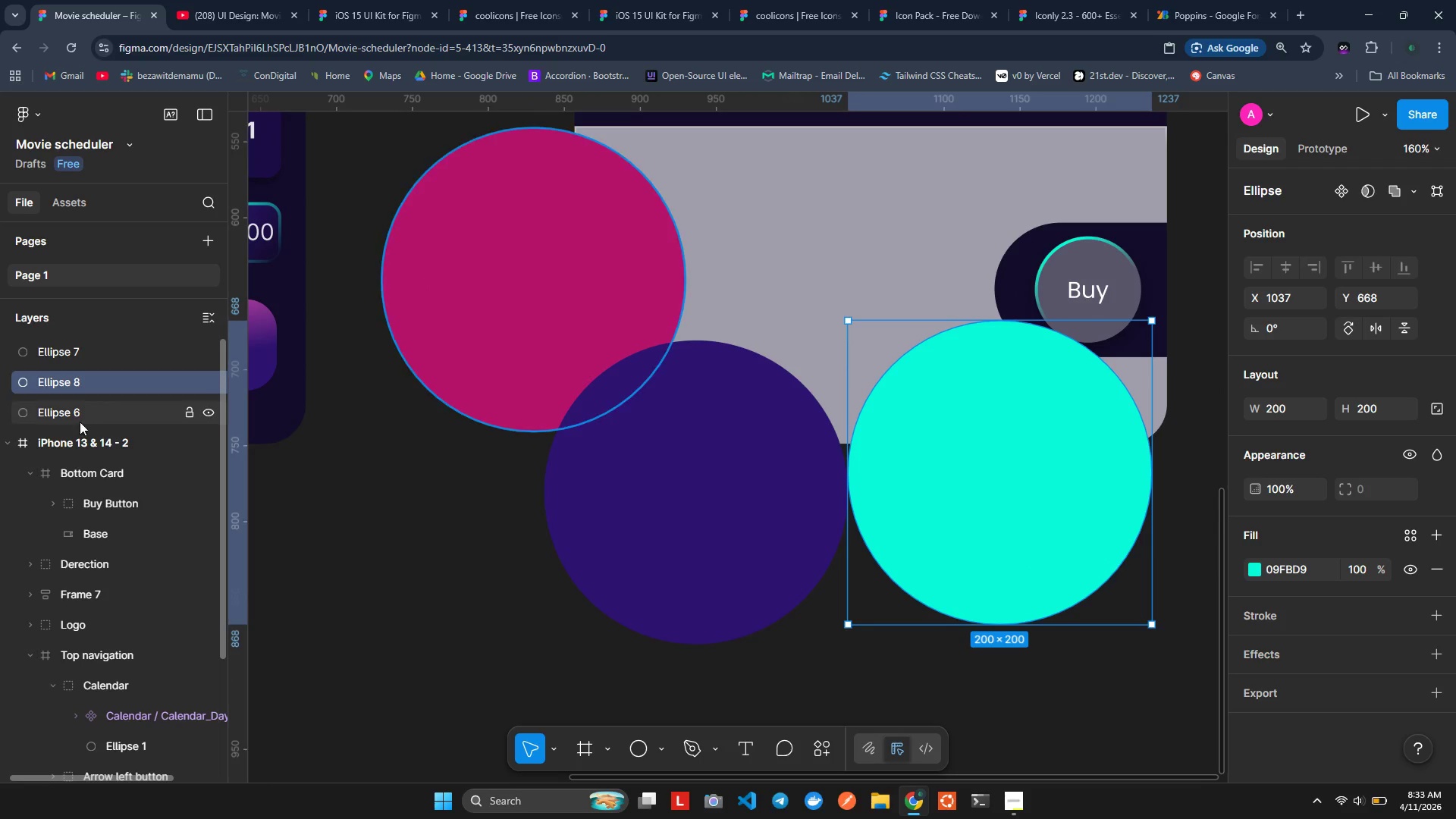 
left_click([48, 353])
 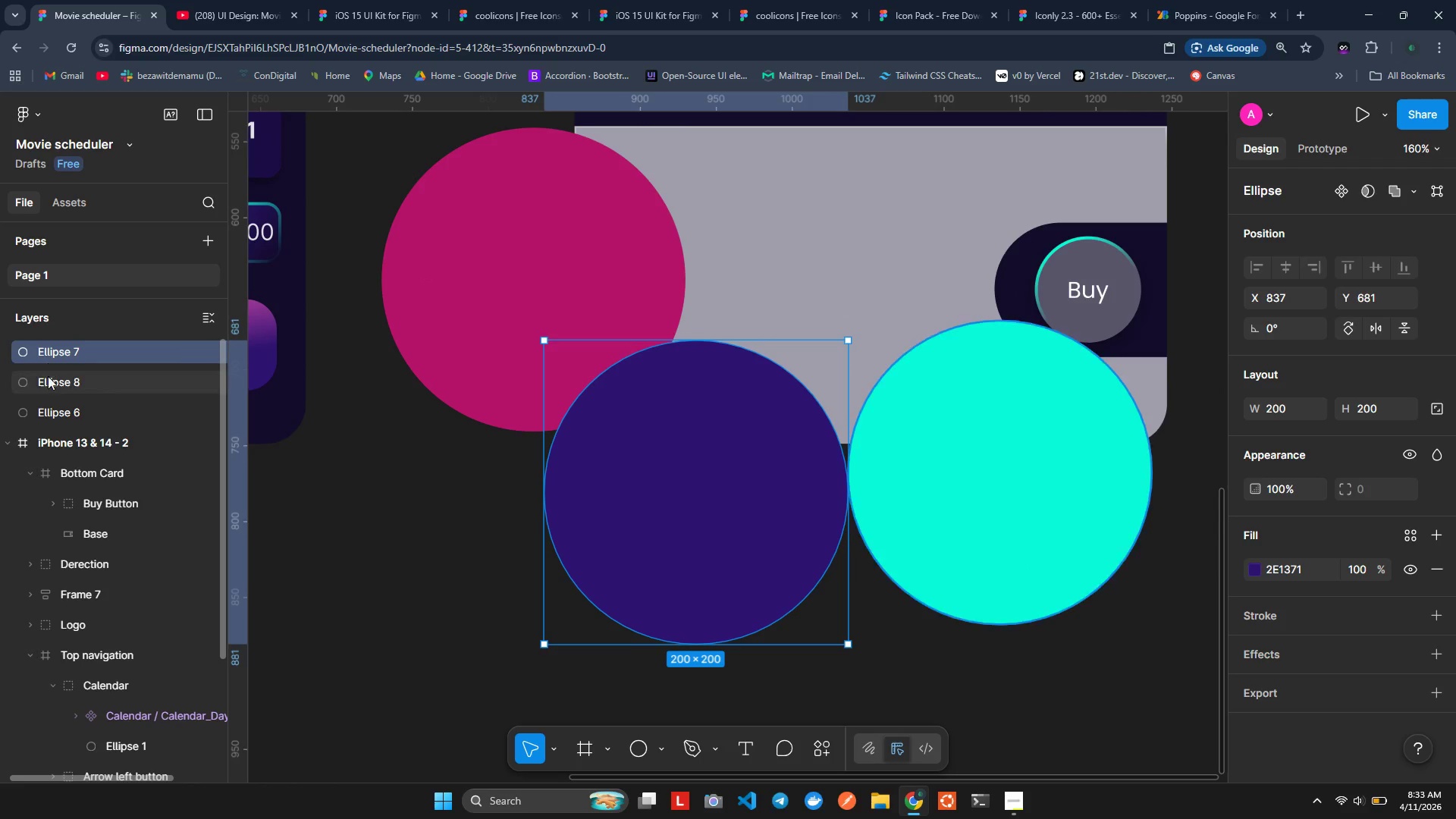 
hold_key(key=ShiftLeft, duration=1.53)
left_click([48, 381])
 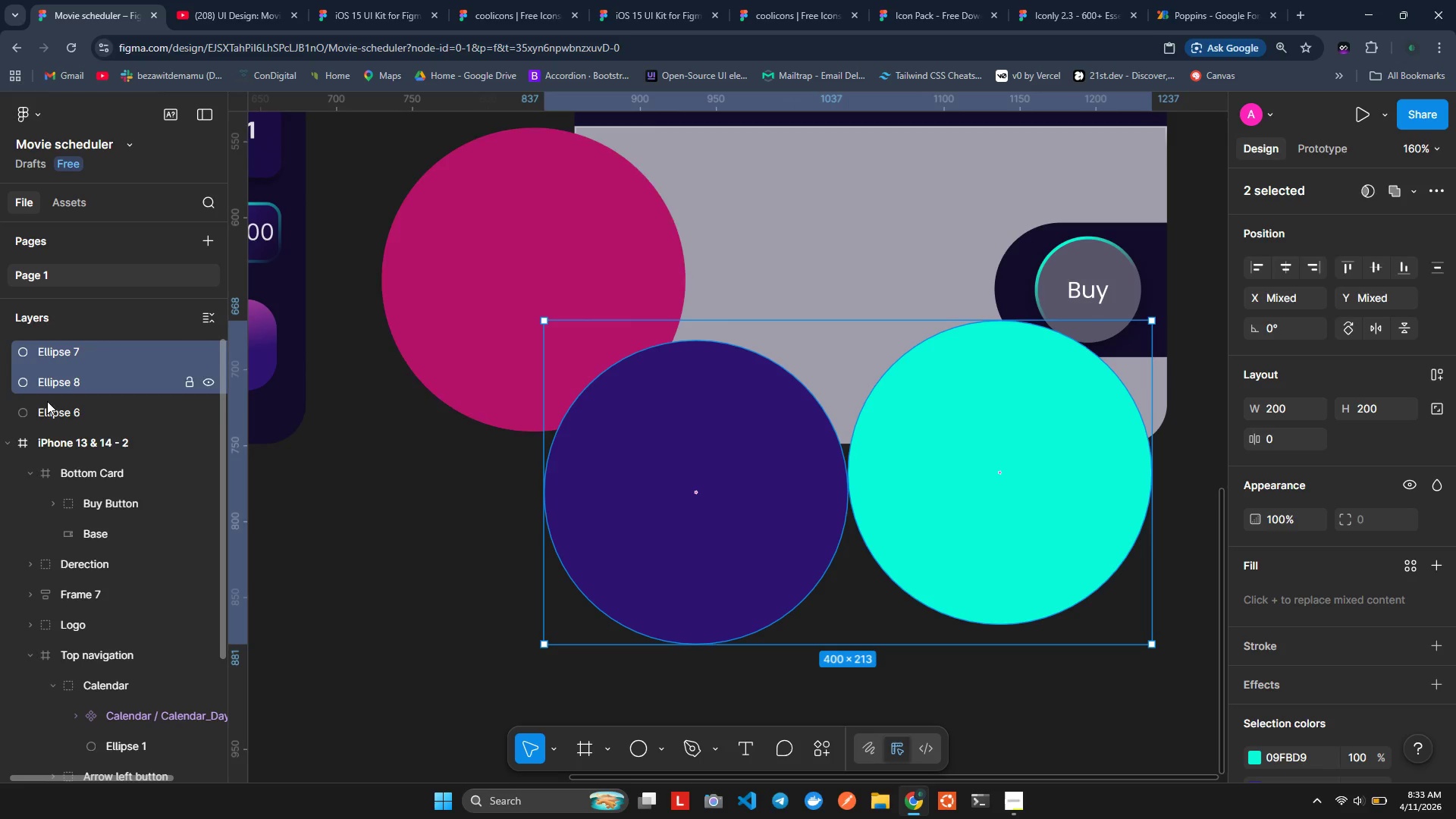 
left_click([47, 409])
 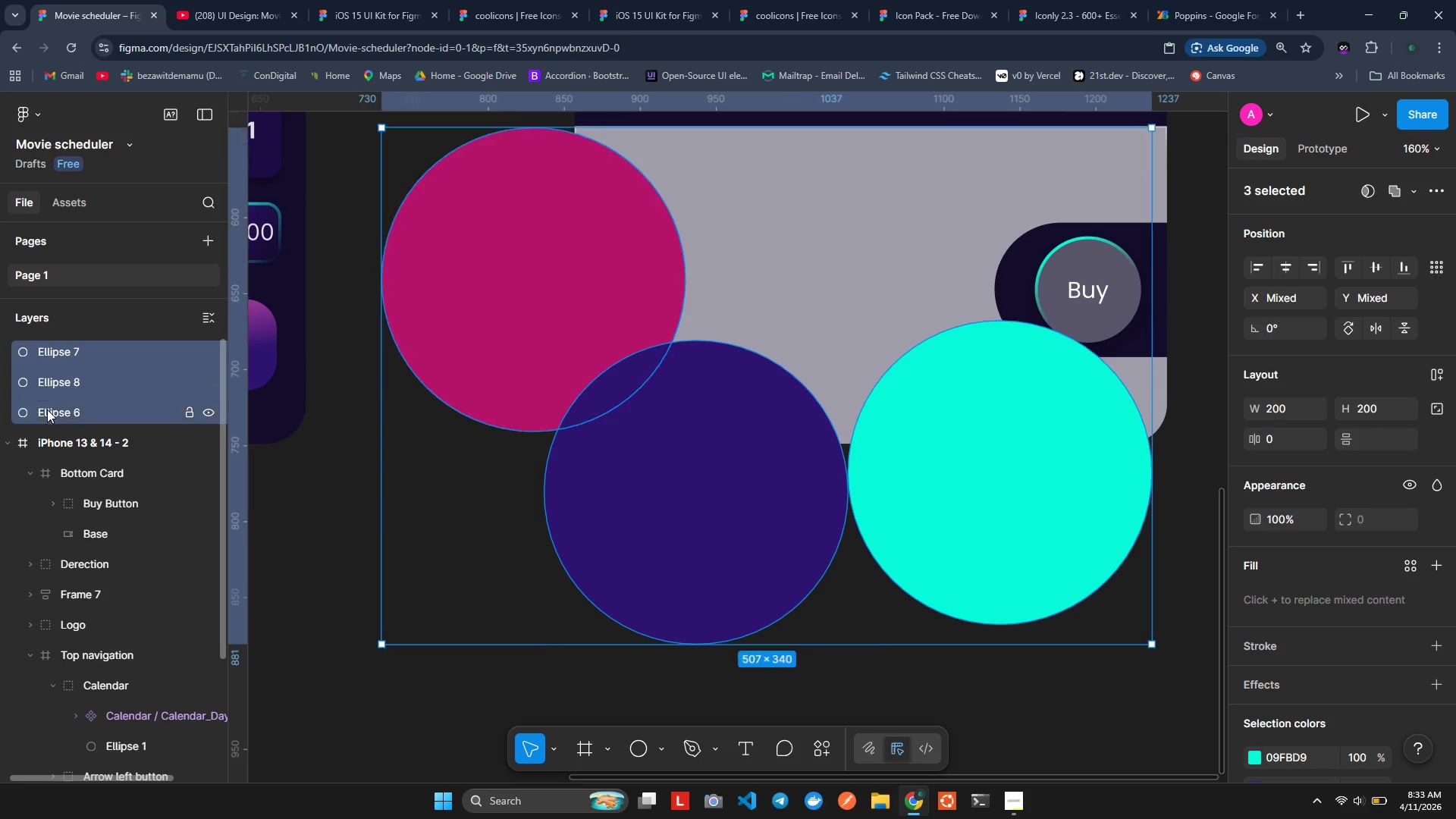 
key(Shift+ShiftLeft)
 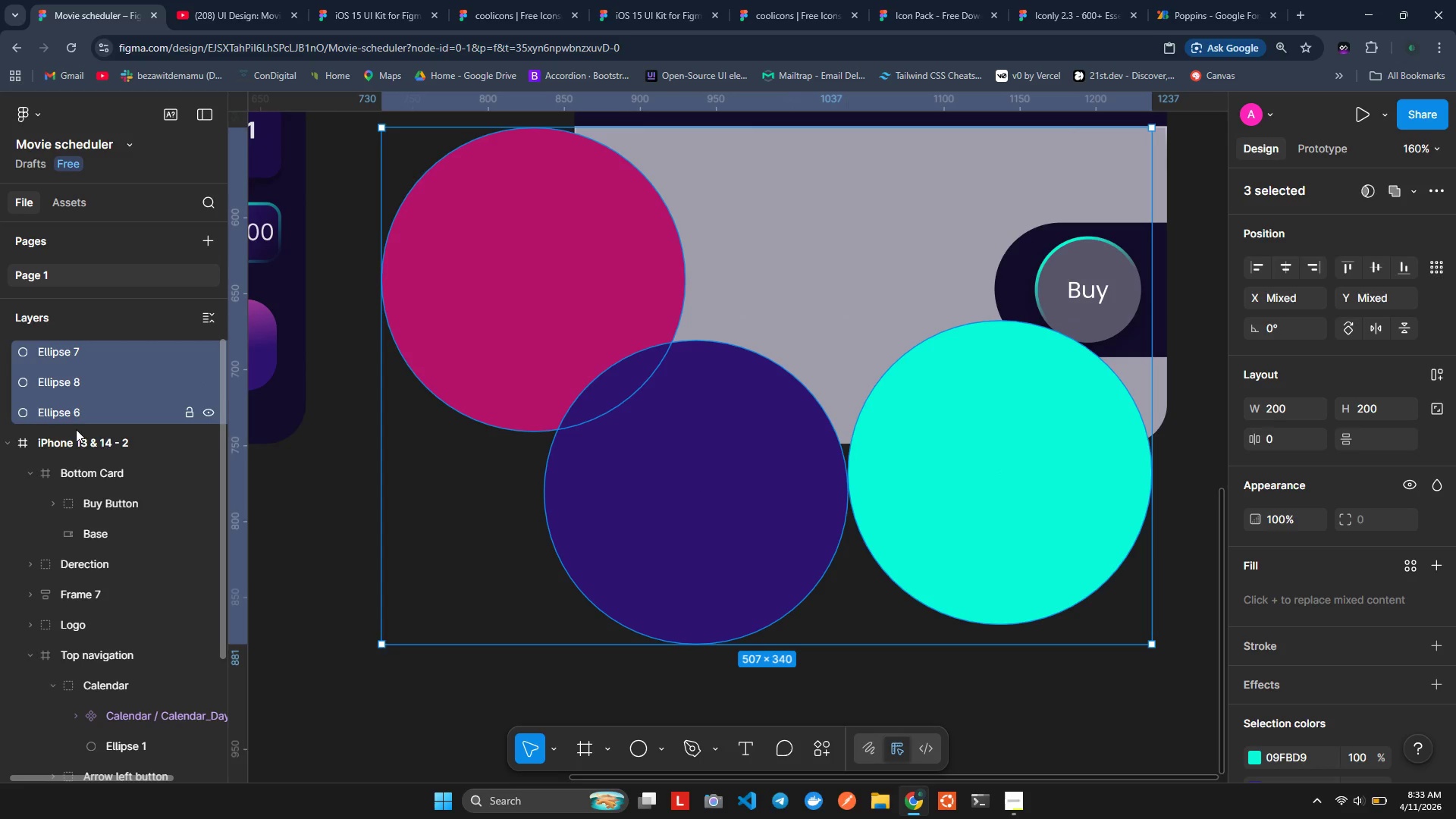 
key(Shift+ShiftLeft)
 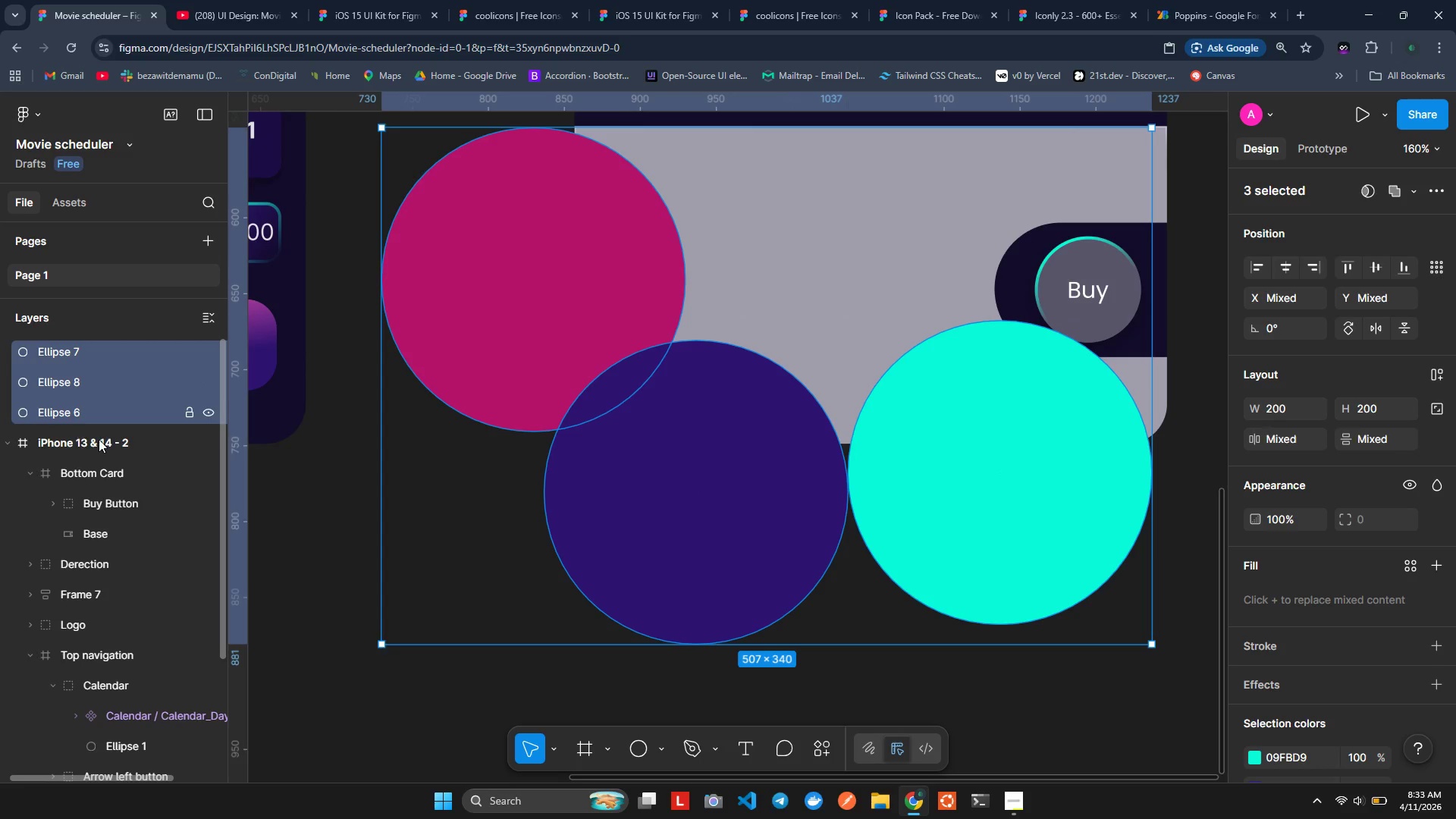 
key(Shift+ShiftLeft)
 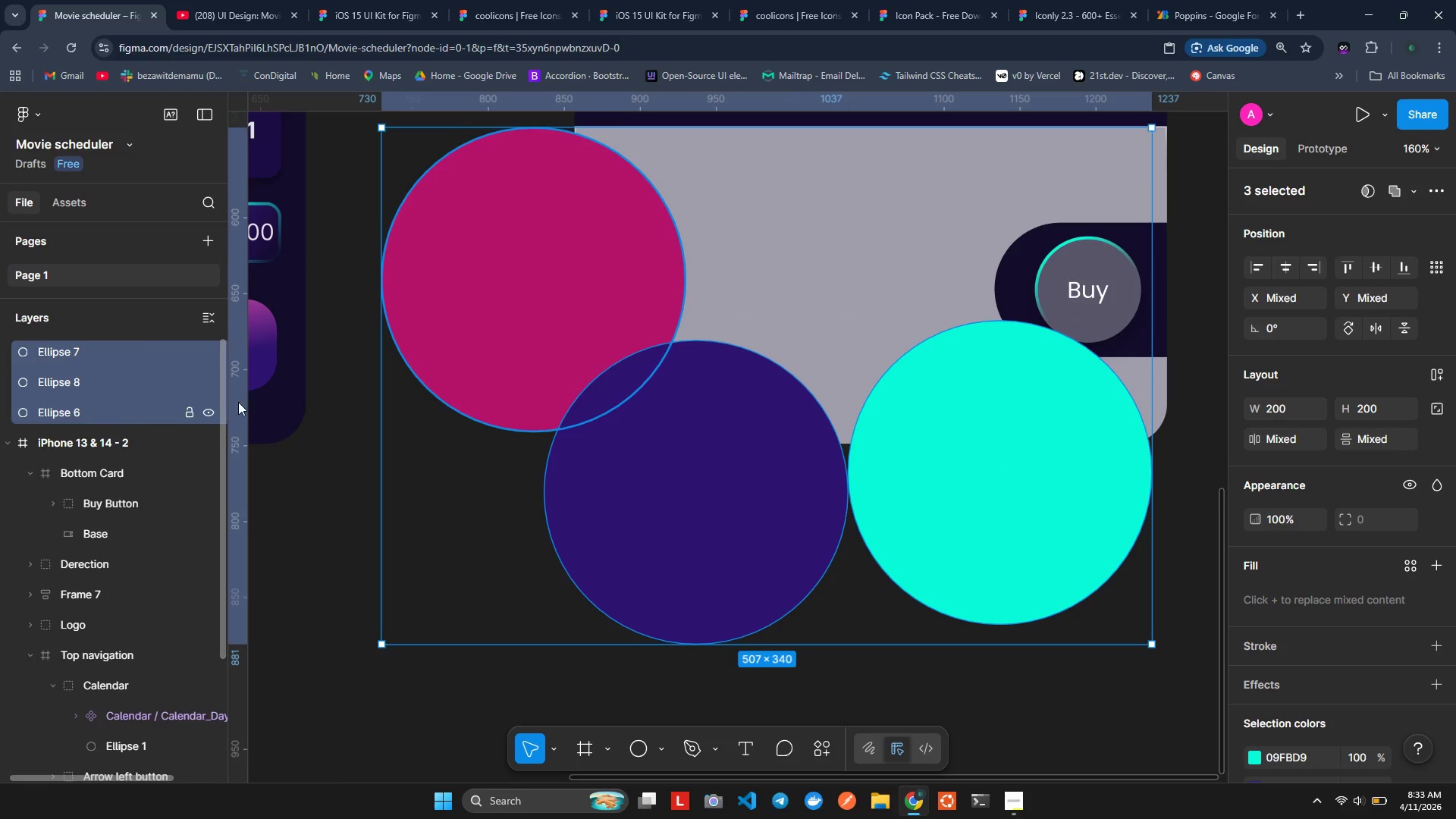 
scroll: coordinate [79, 356], scroll_direction: up, amount: 2.0
 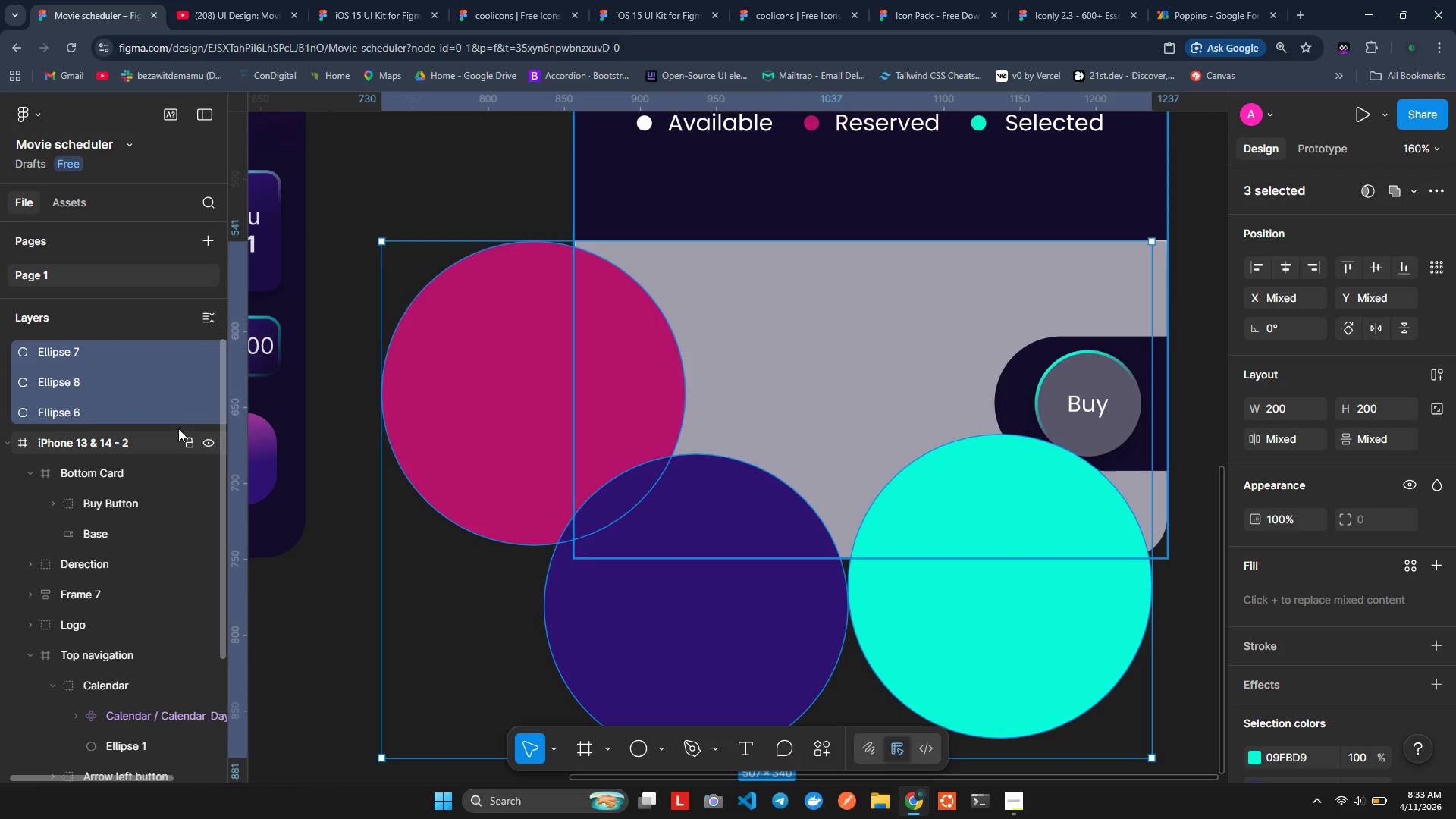 
key(Control+G)
 